 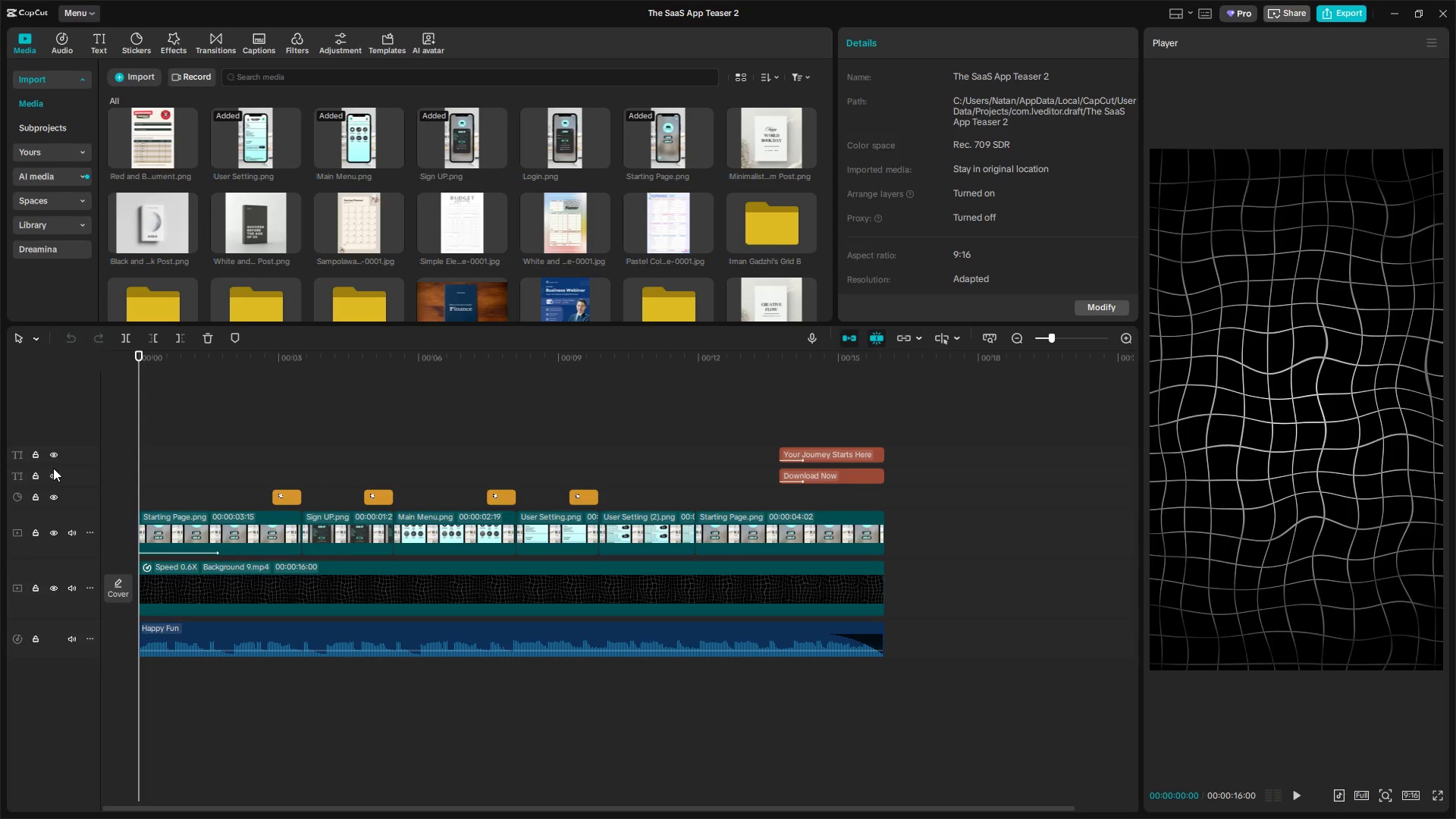 
key(Space)
 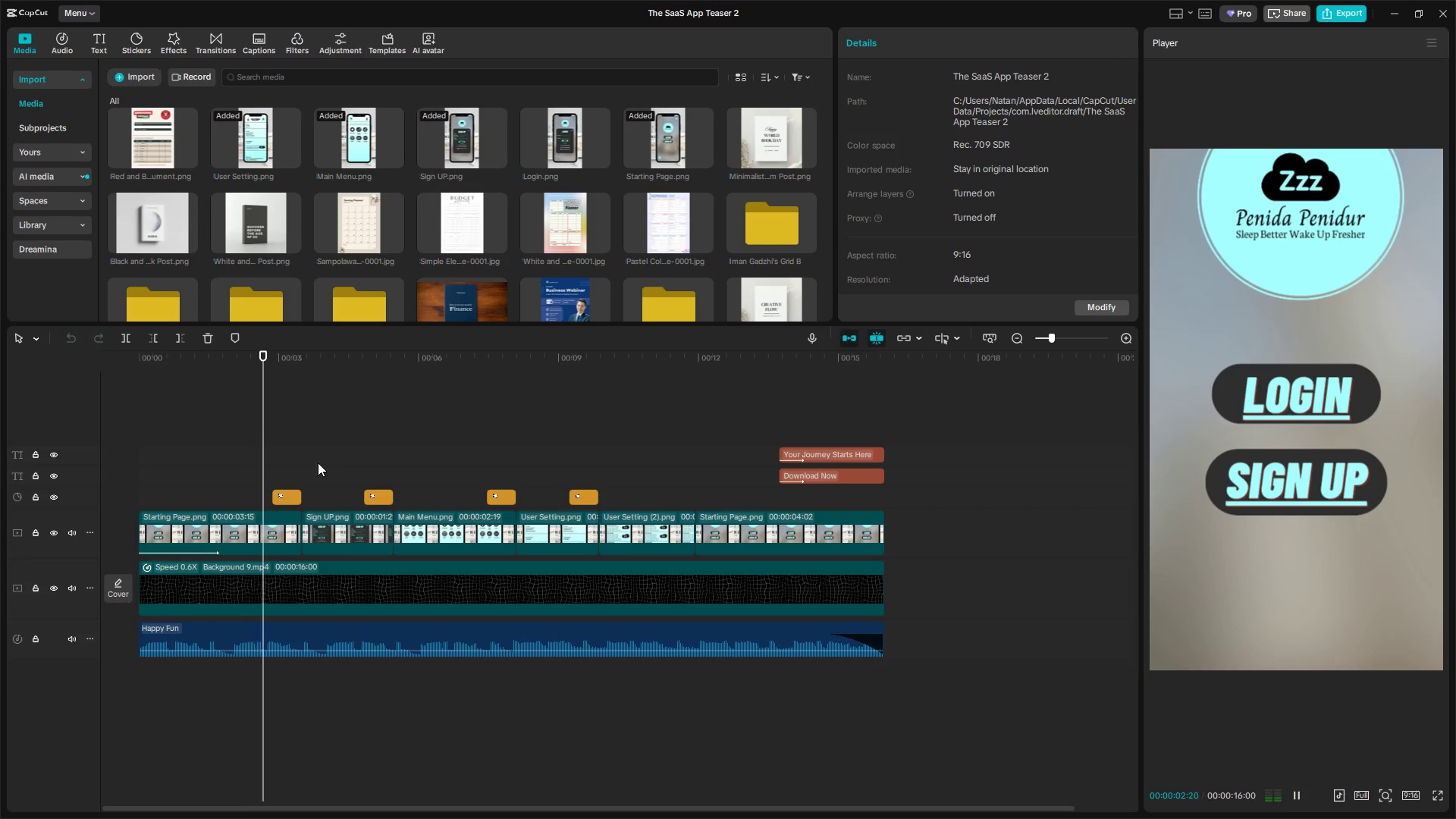 
key(Space)
 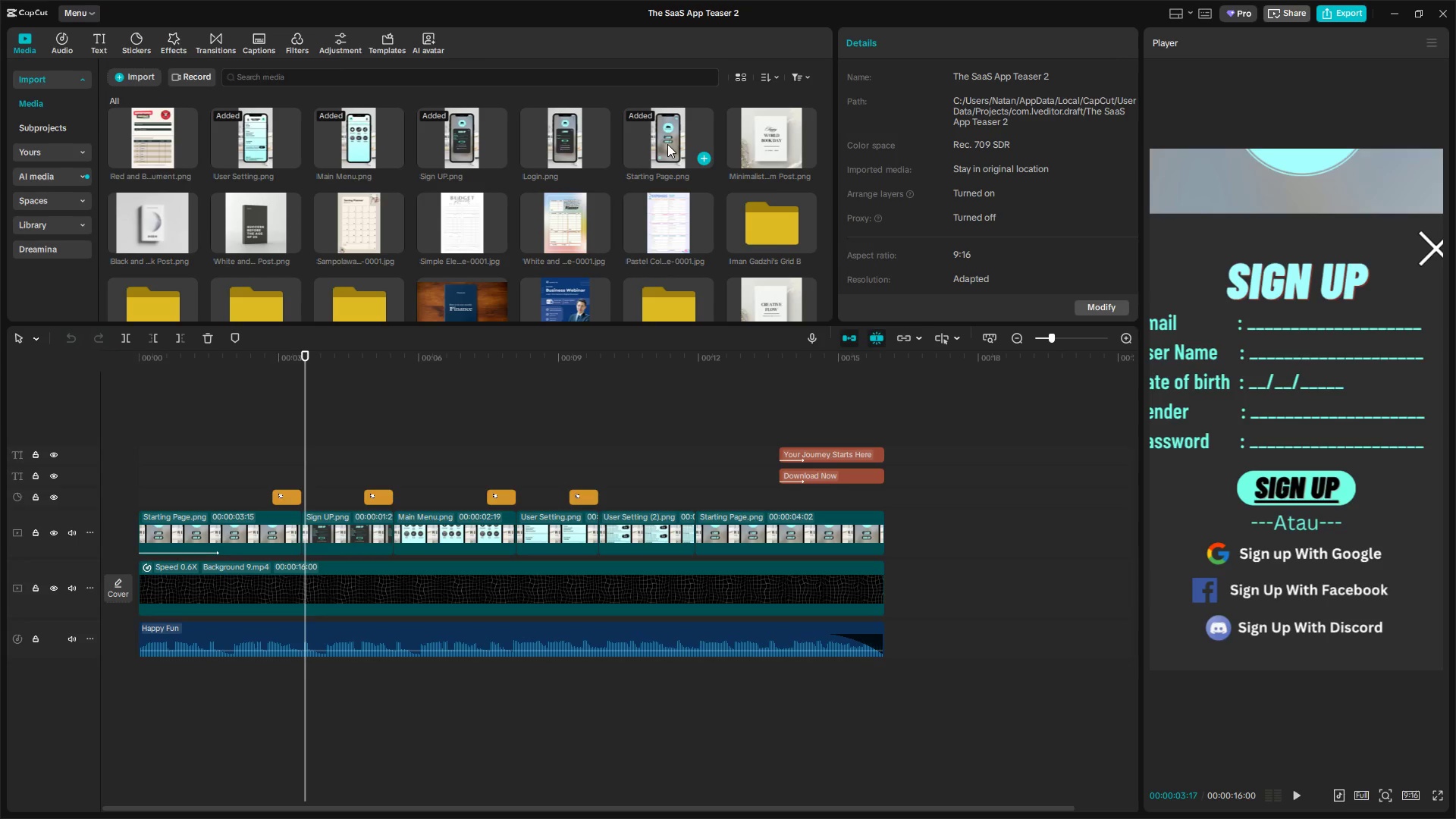 
key(Space)
 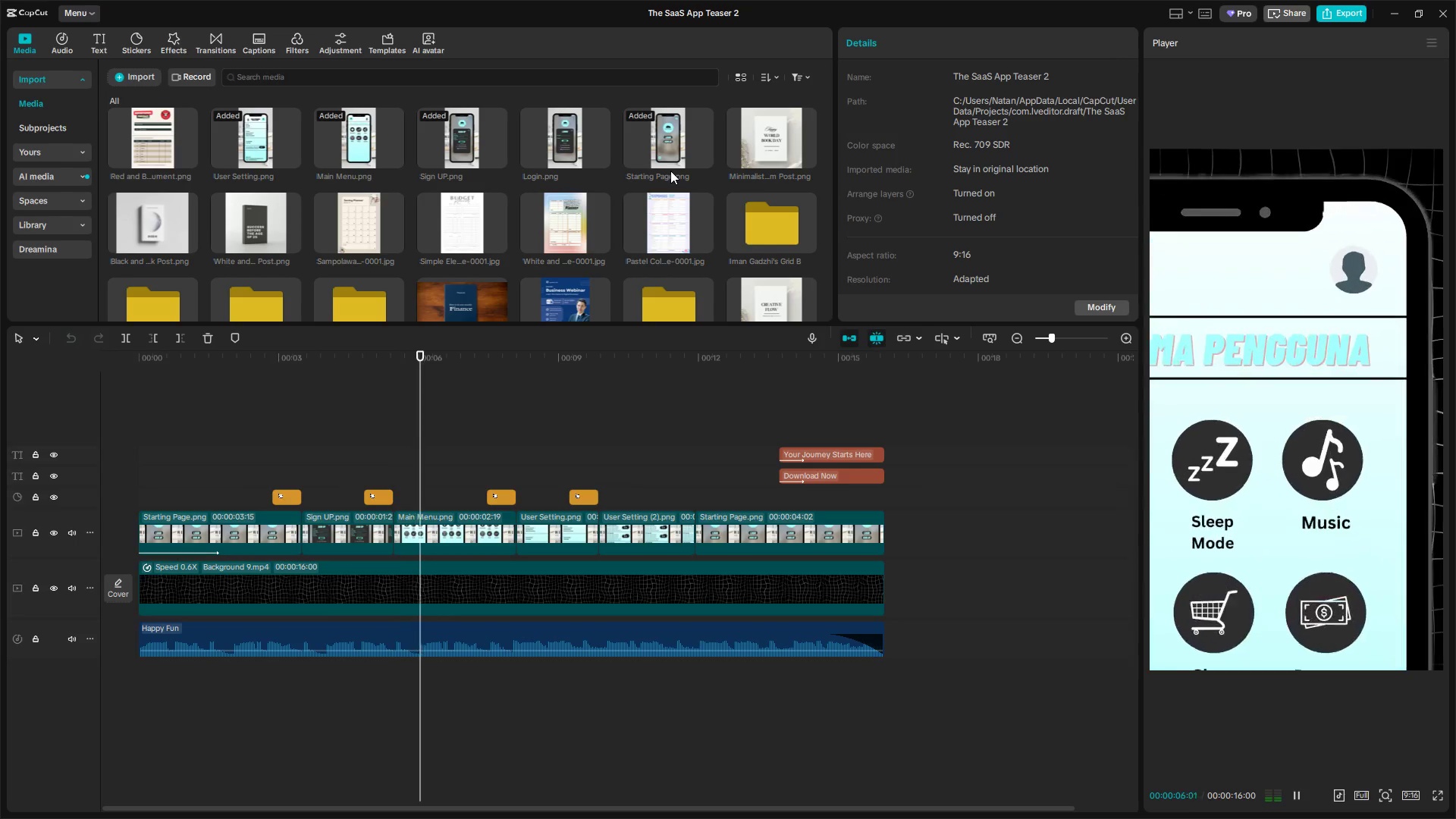 
key(Space)
 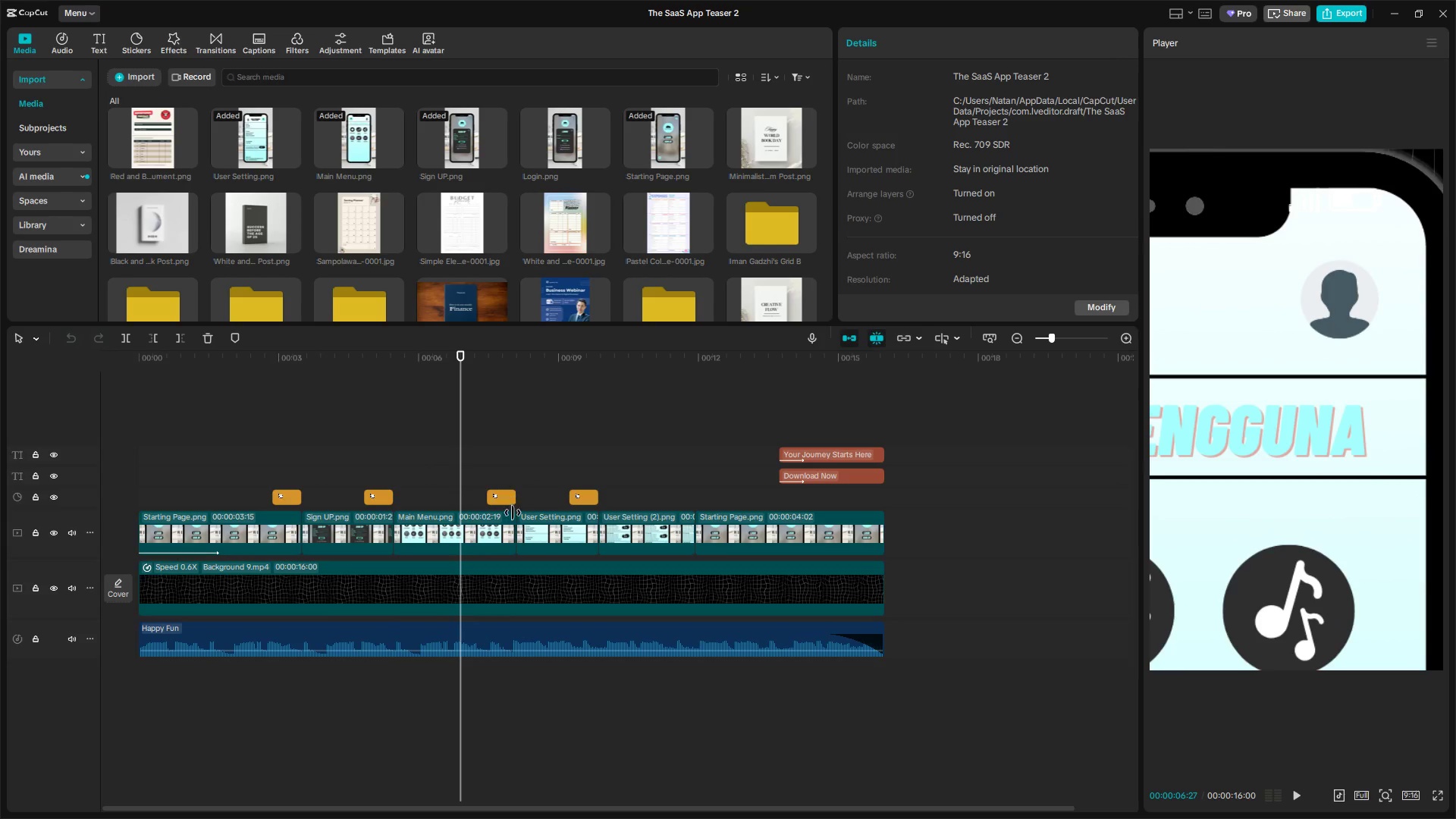 
left_click([501, 532])
 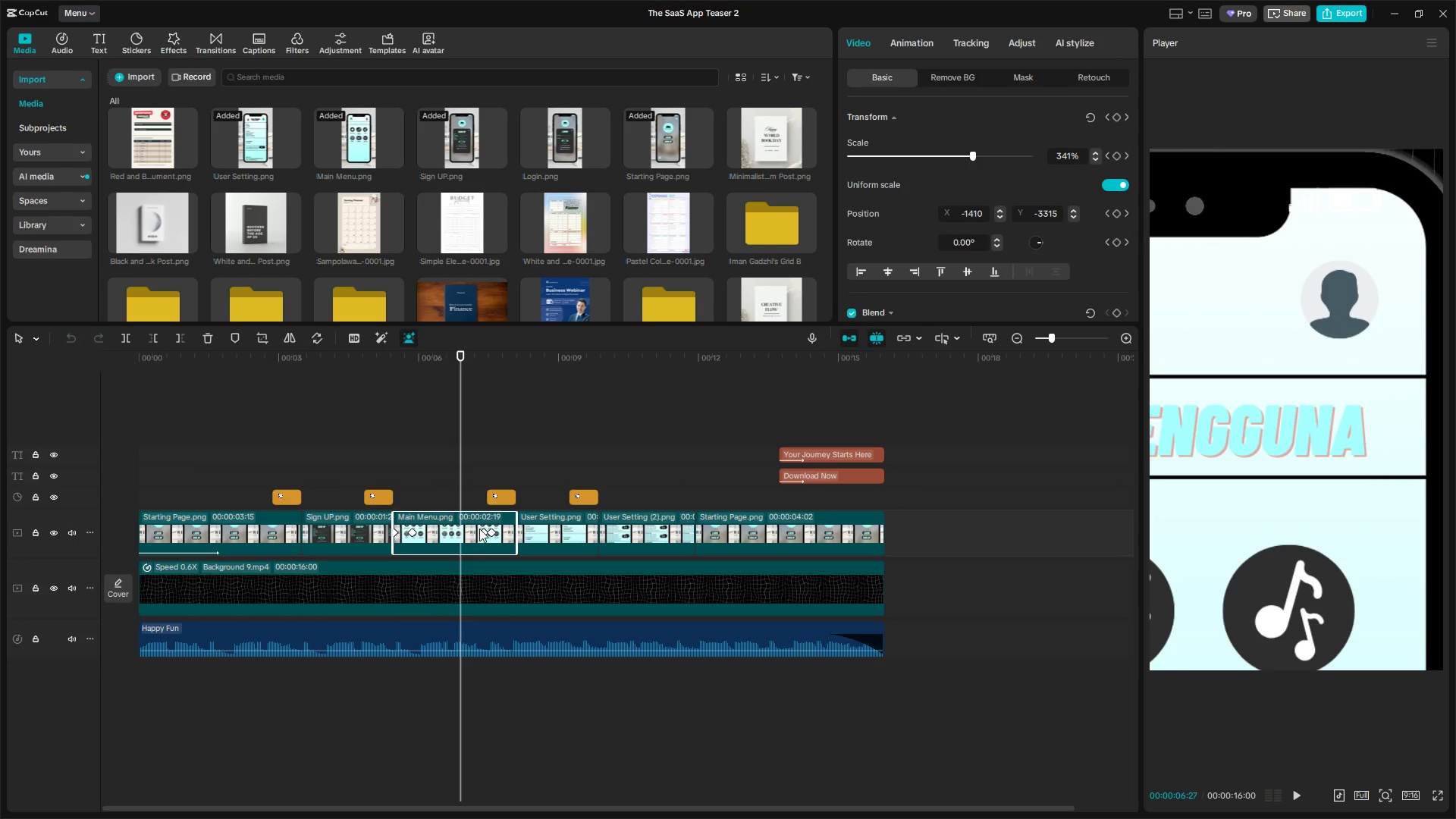 
left_click([481, 532])
 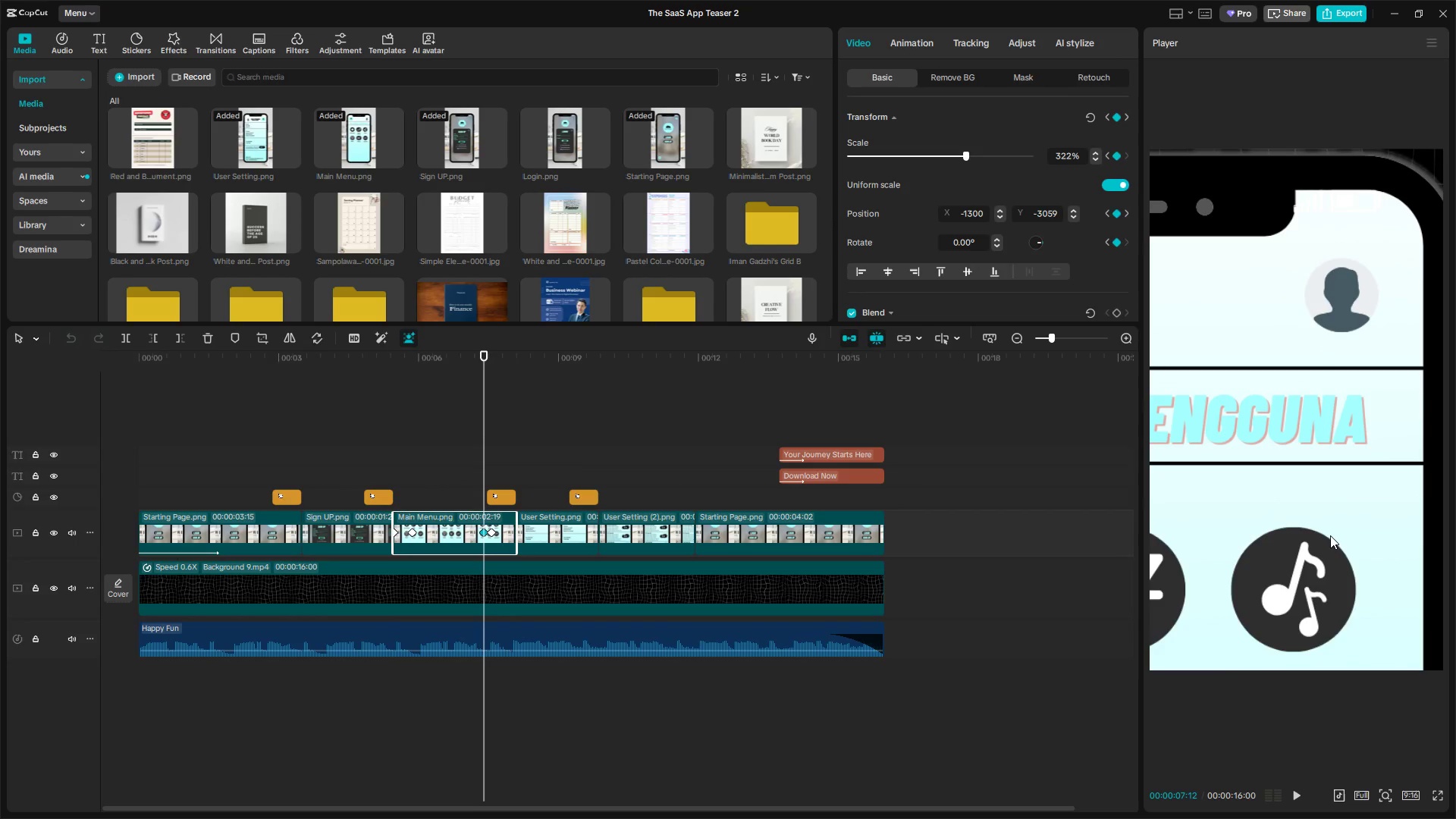 
left_click_drag(start_coordinate=[1309, 551], to_coordinate=[1439, 460])
 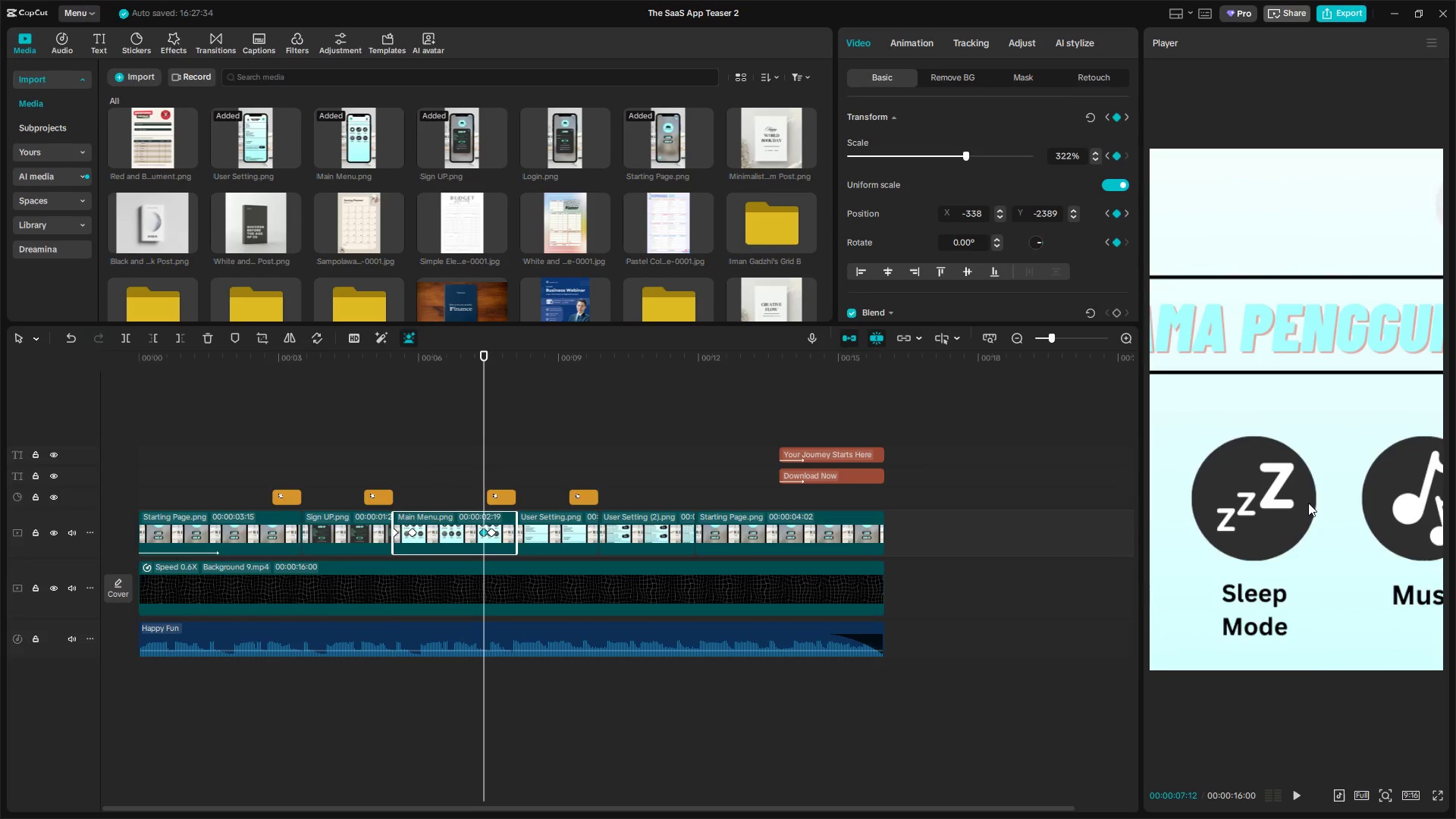 
left_click_drag(start_coordinate=[1285, 507], to_coordinate=[1455, 462])
 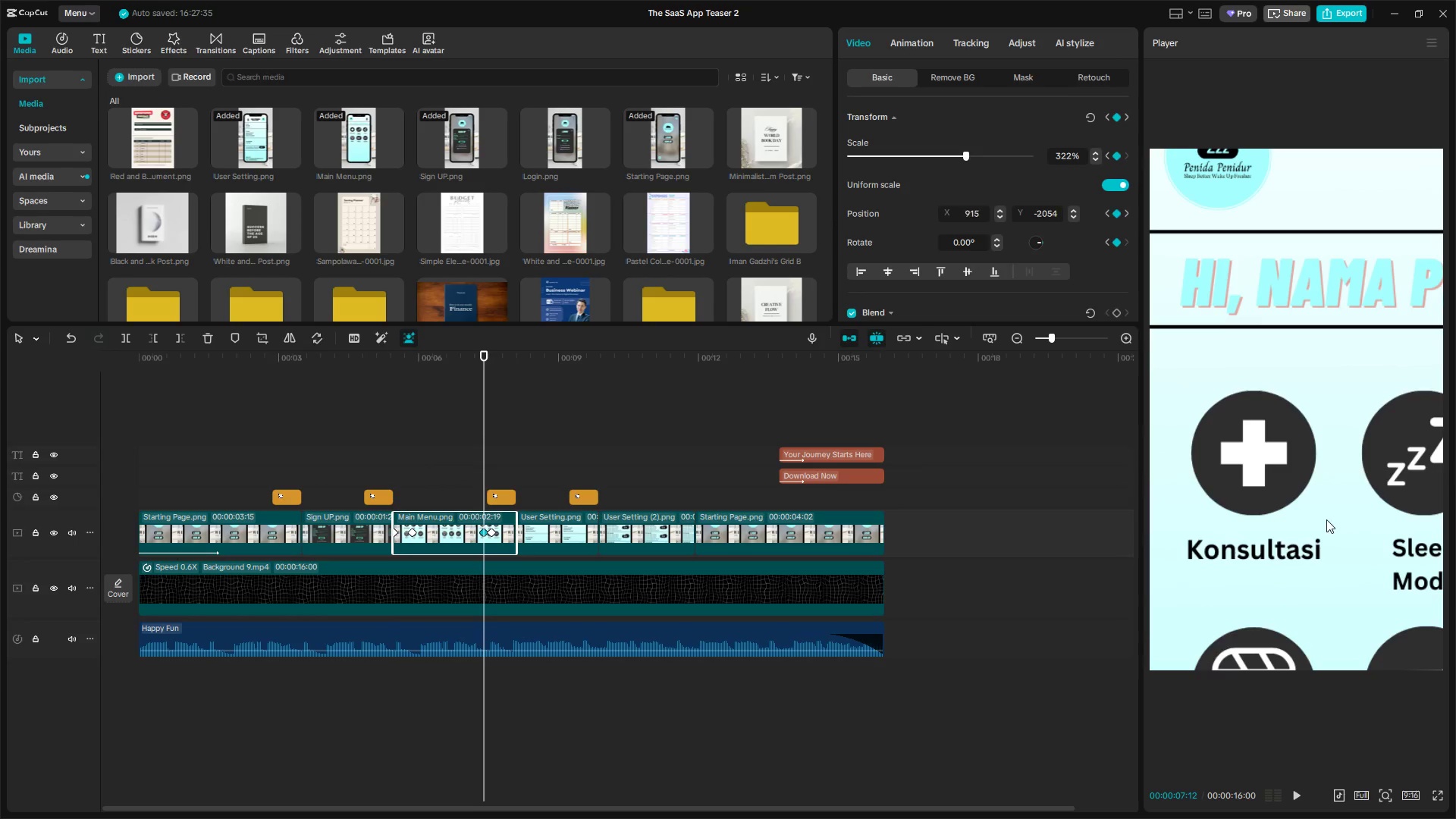 
left_click_drag(start_coordinate=[1318, 522], to_coordinate=[1333, 417])
 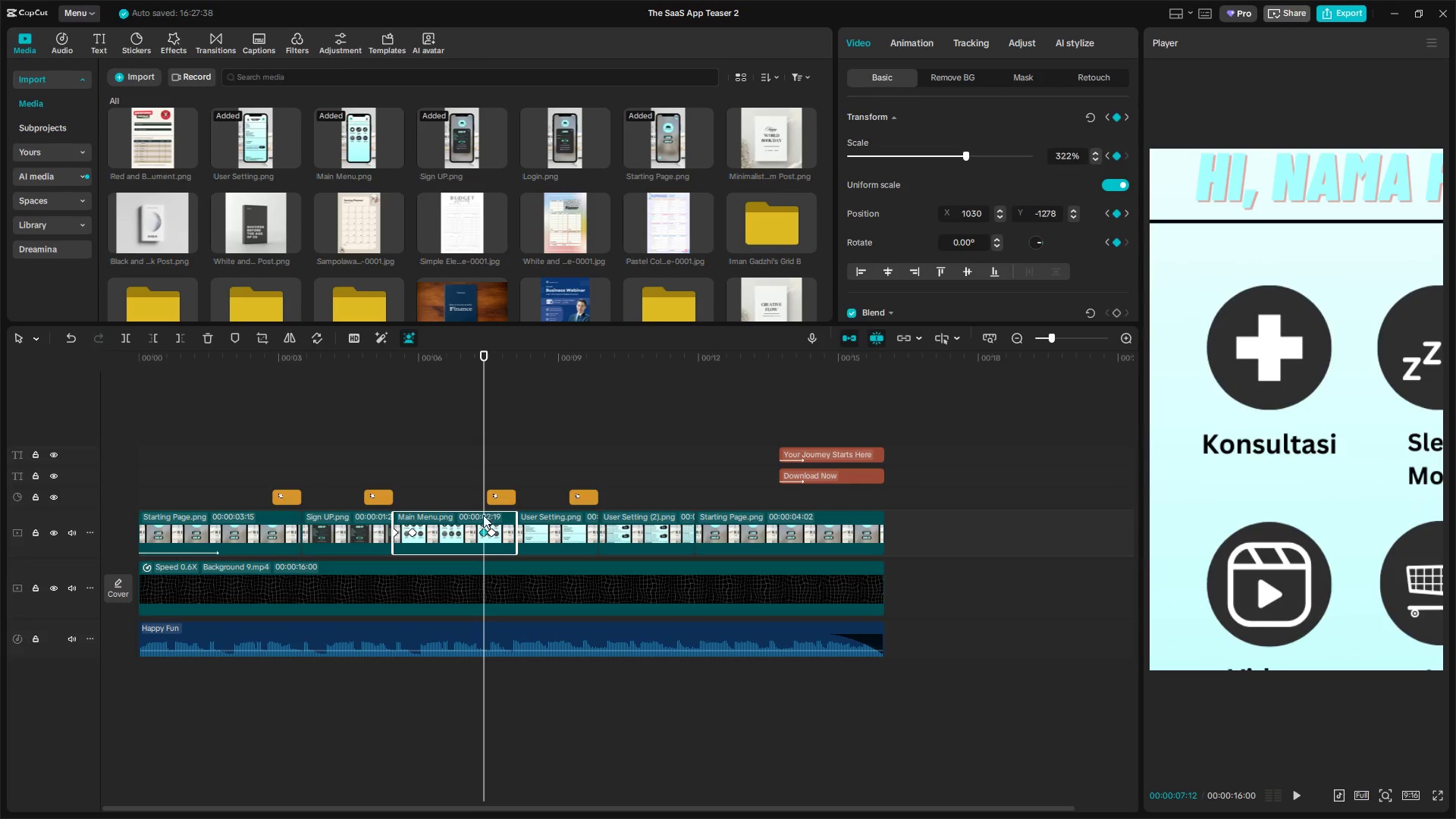 
key(Space)
 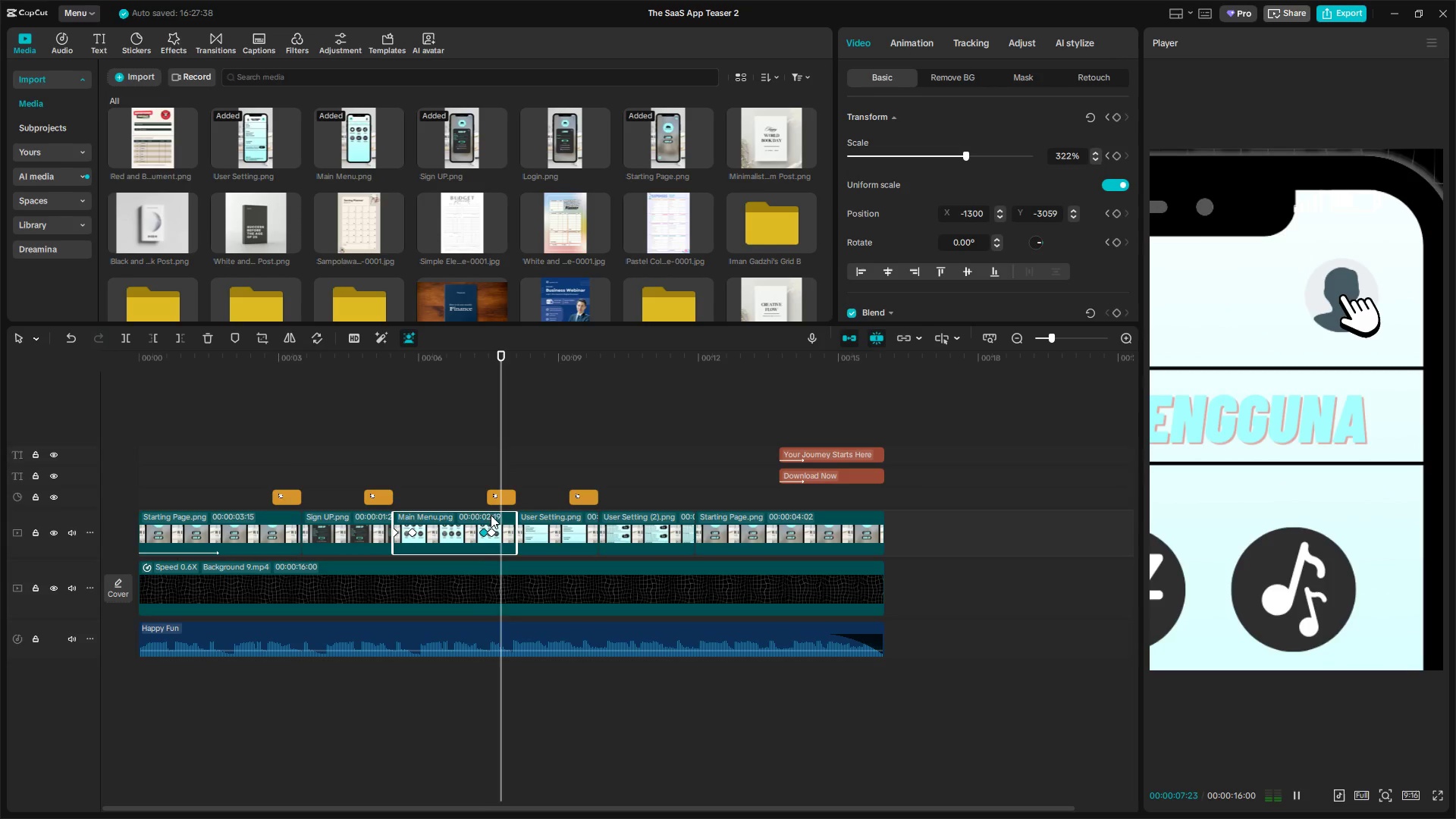 
key(Space)
 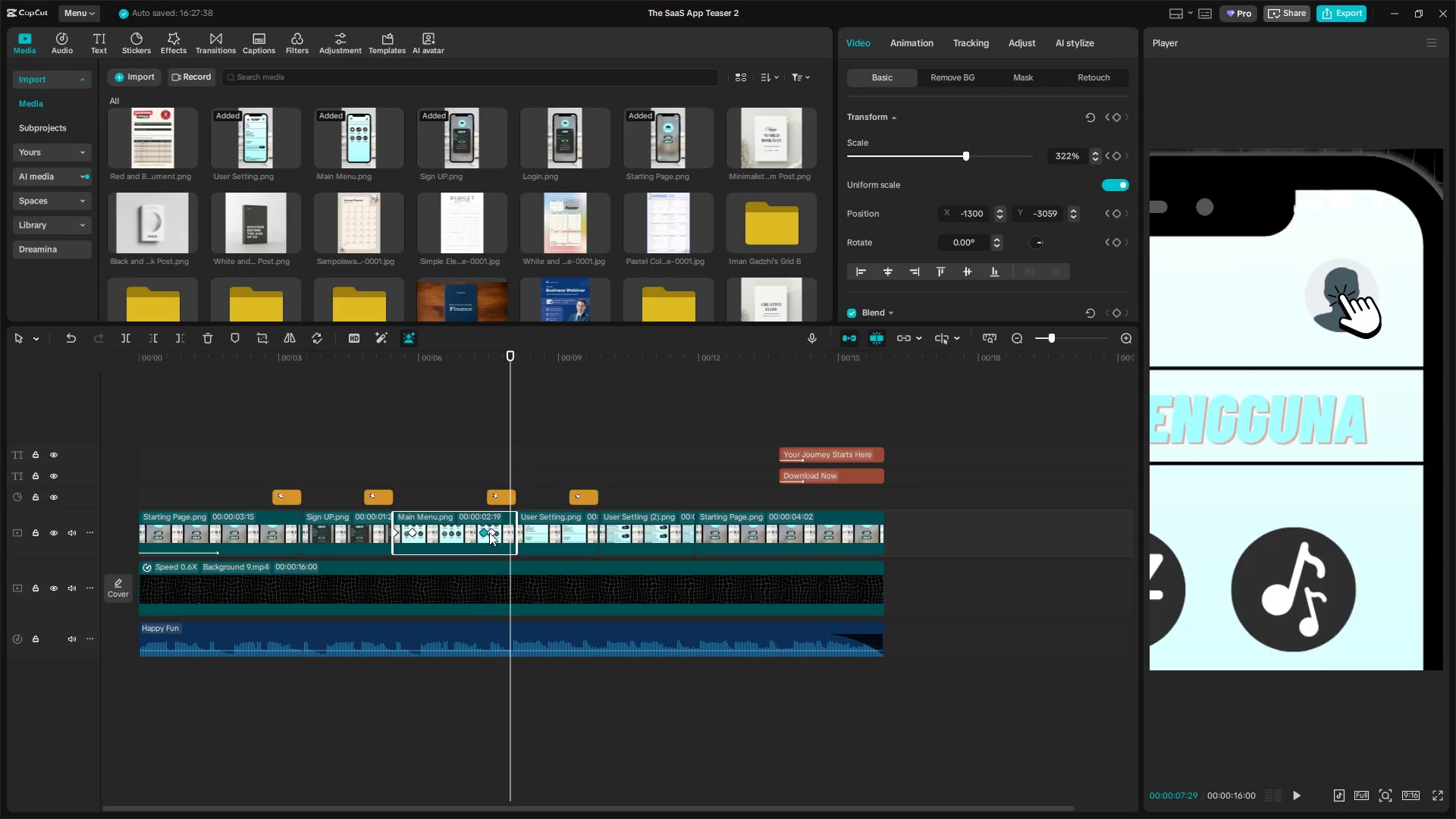 
left_click([491, 531])
 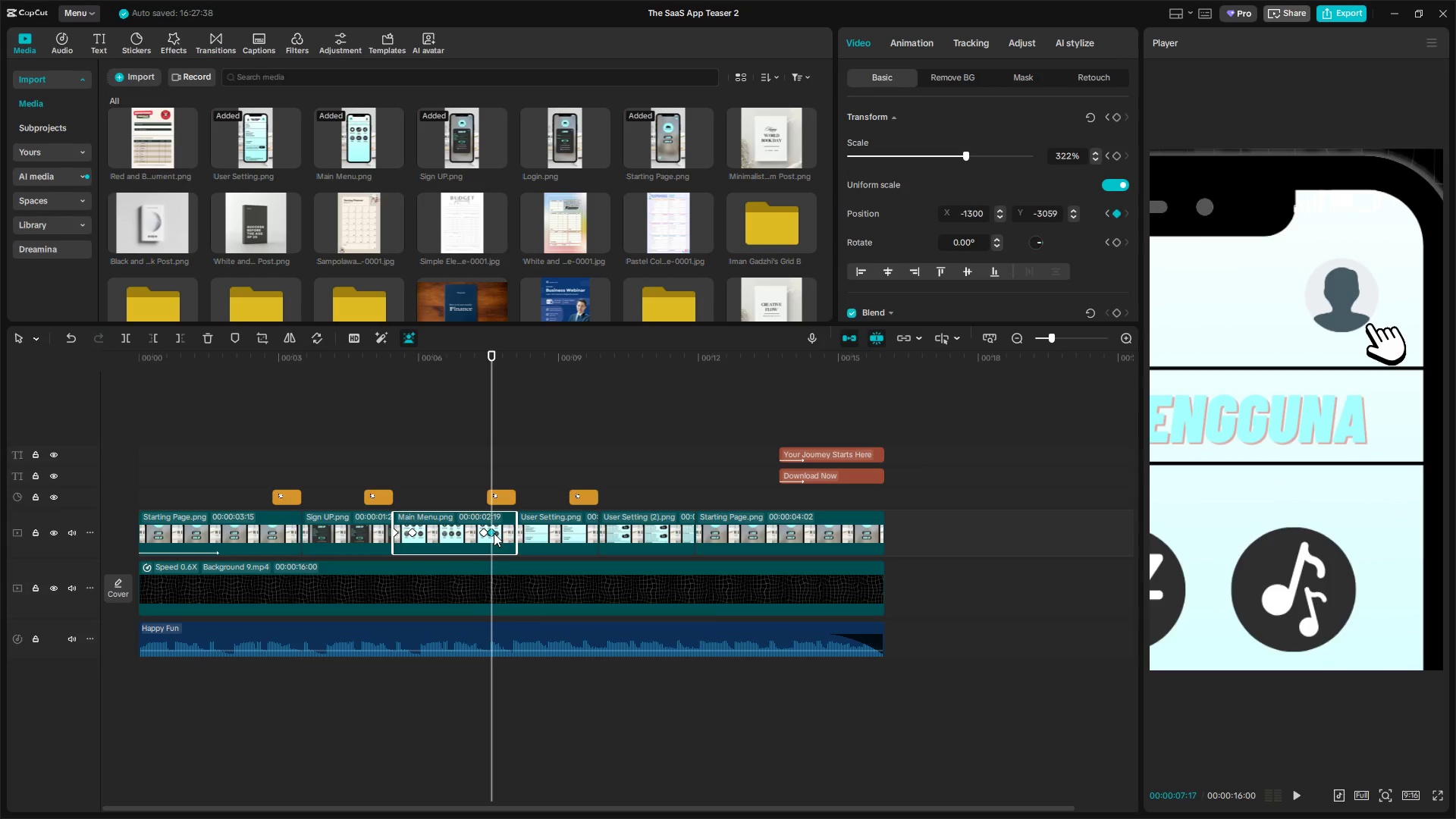 
key(Control+Z)
 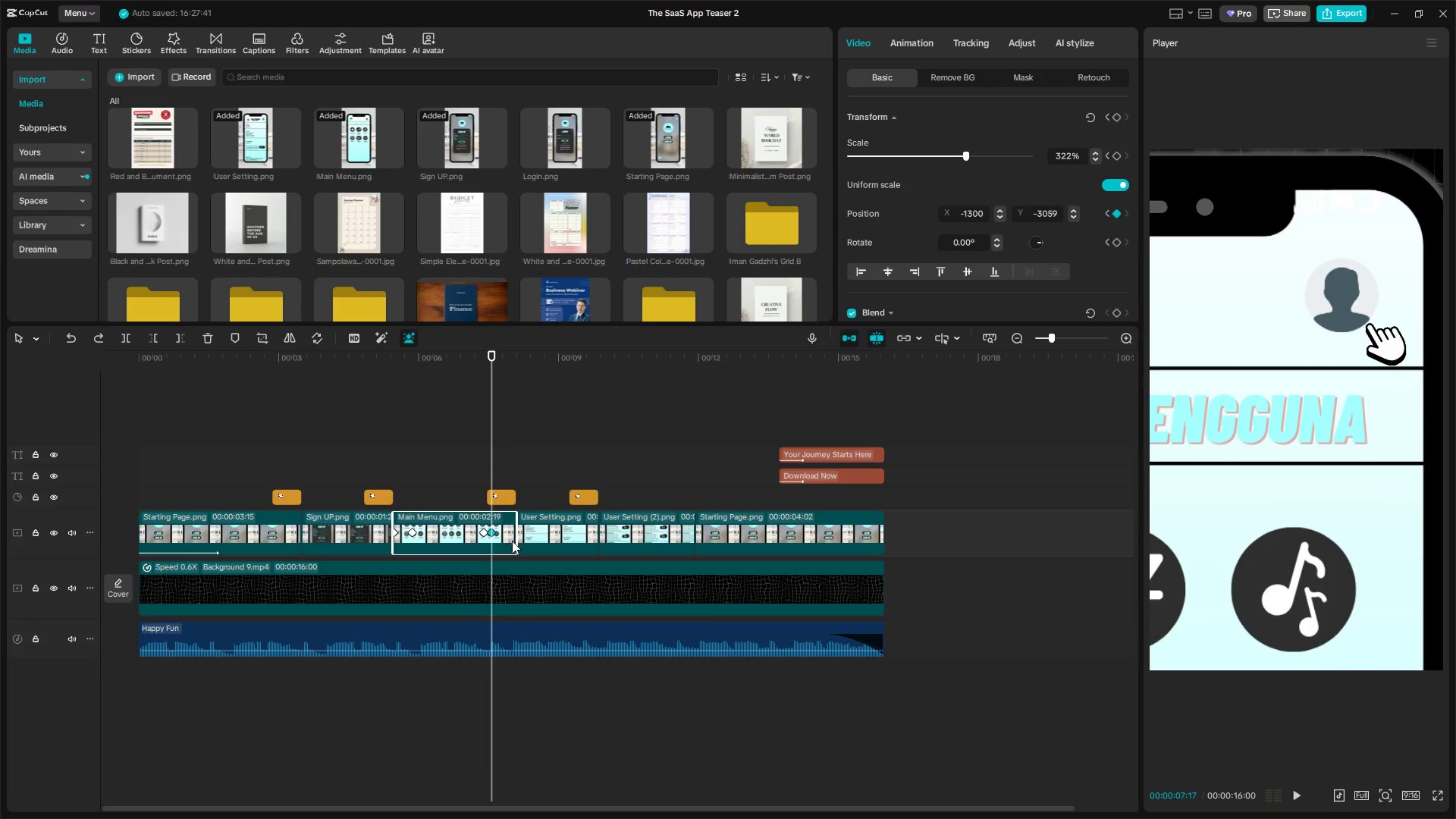 
key(Control+Z)
 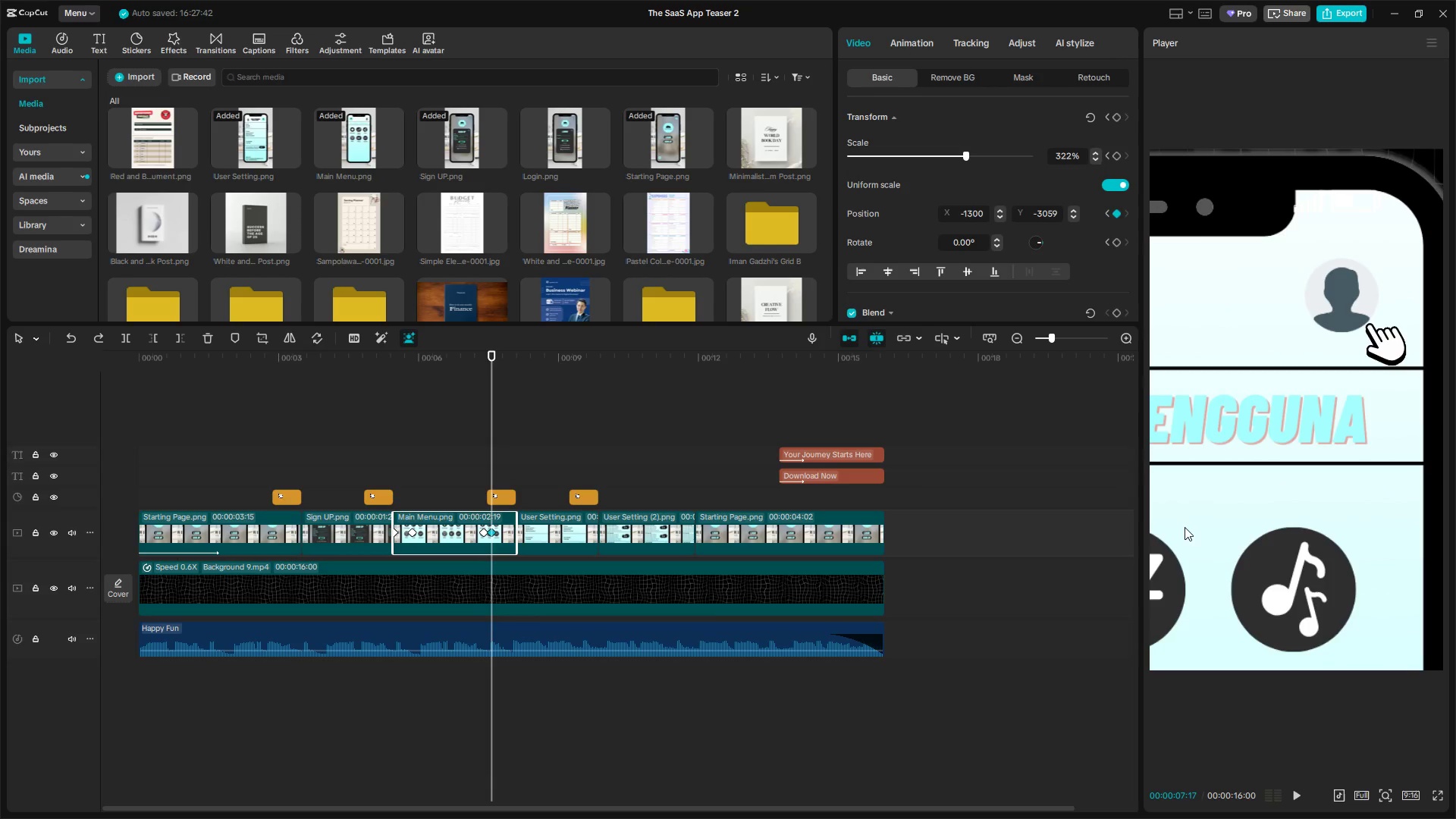 
key(Control+Z)
 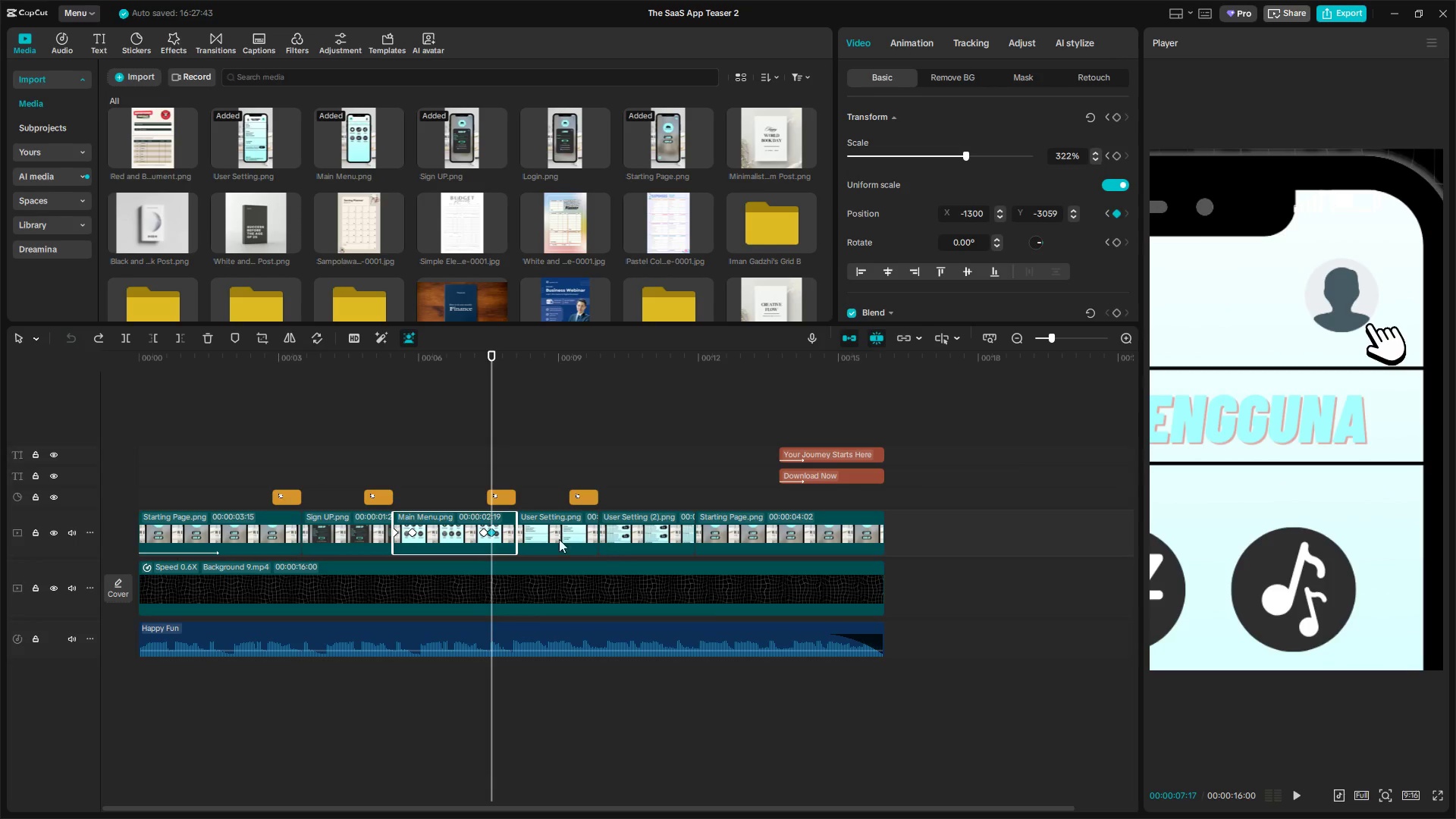 
key(Control+Z)
 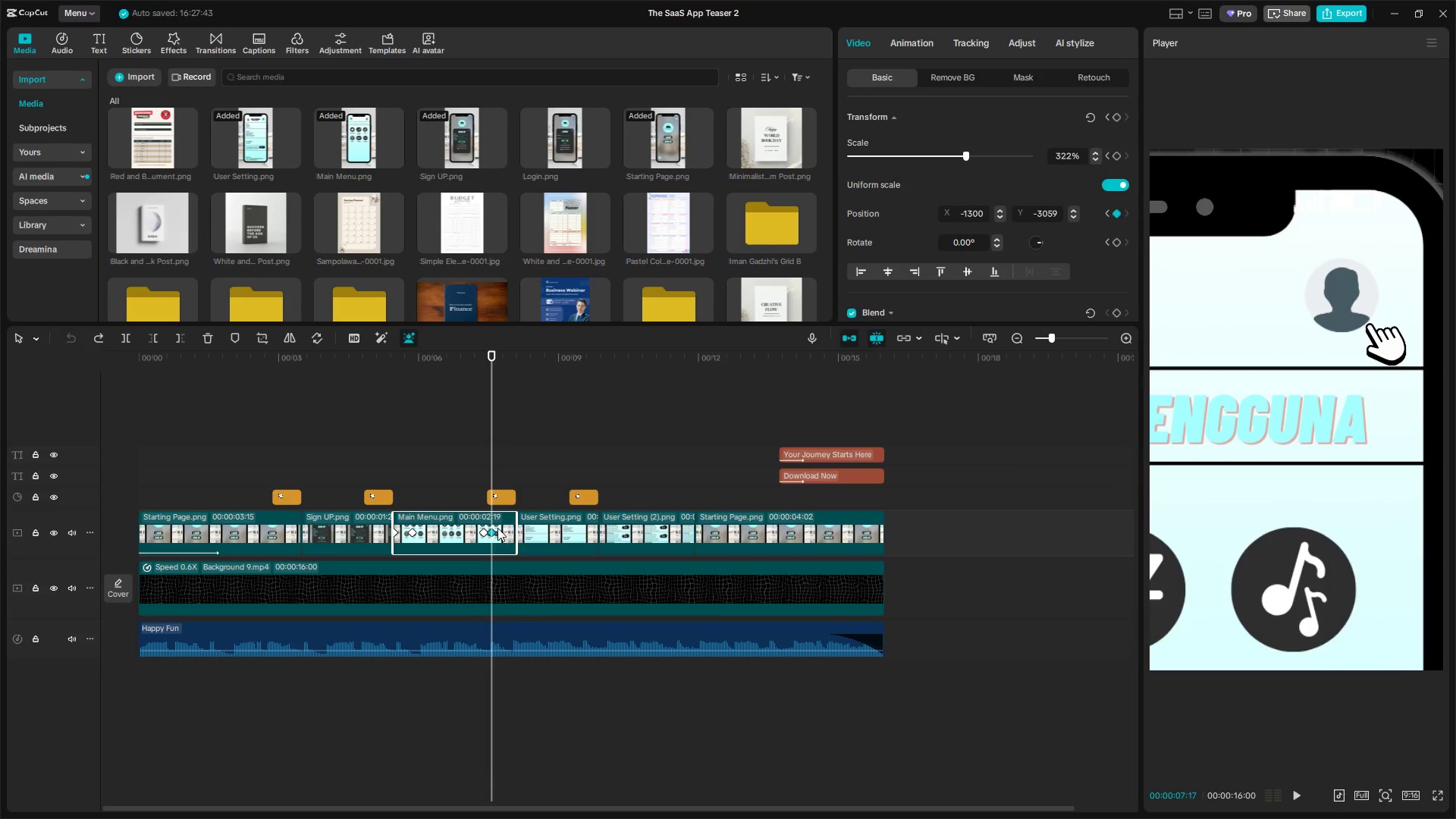 
key(Control+Z)
 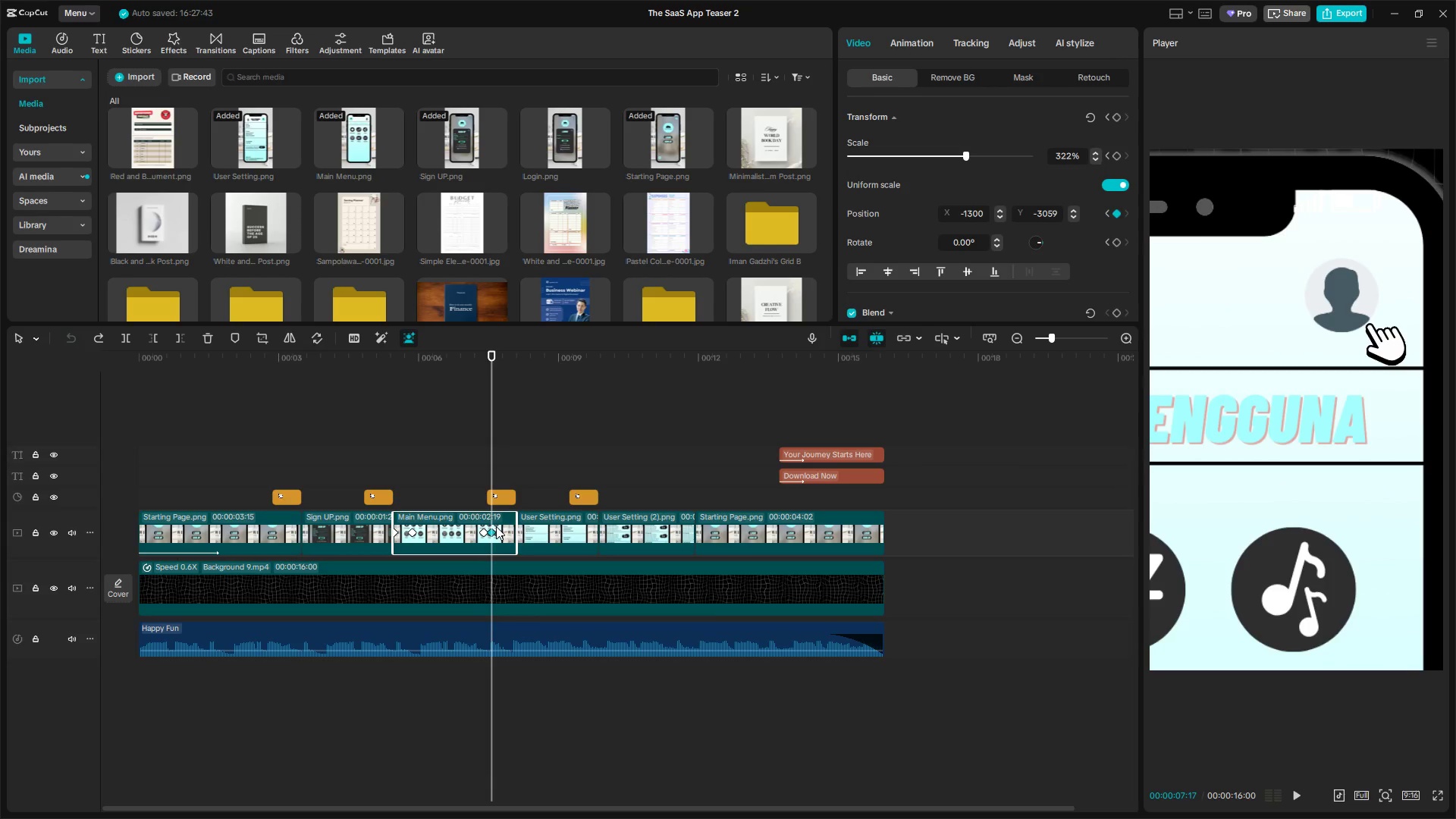 
key(Control+Z)
 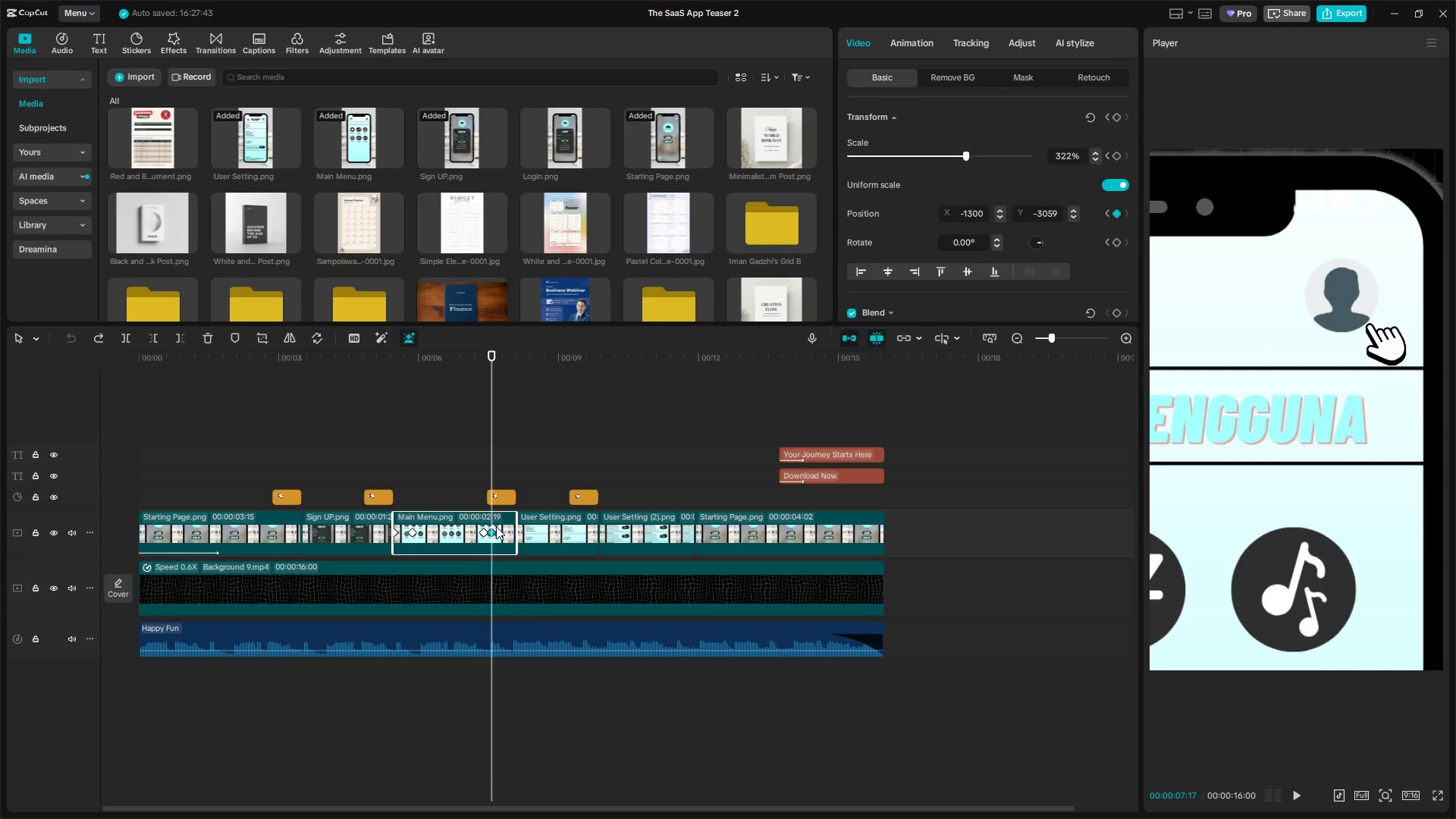 
key(Control+Z)
 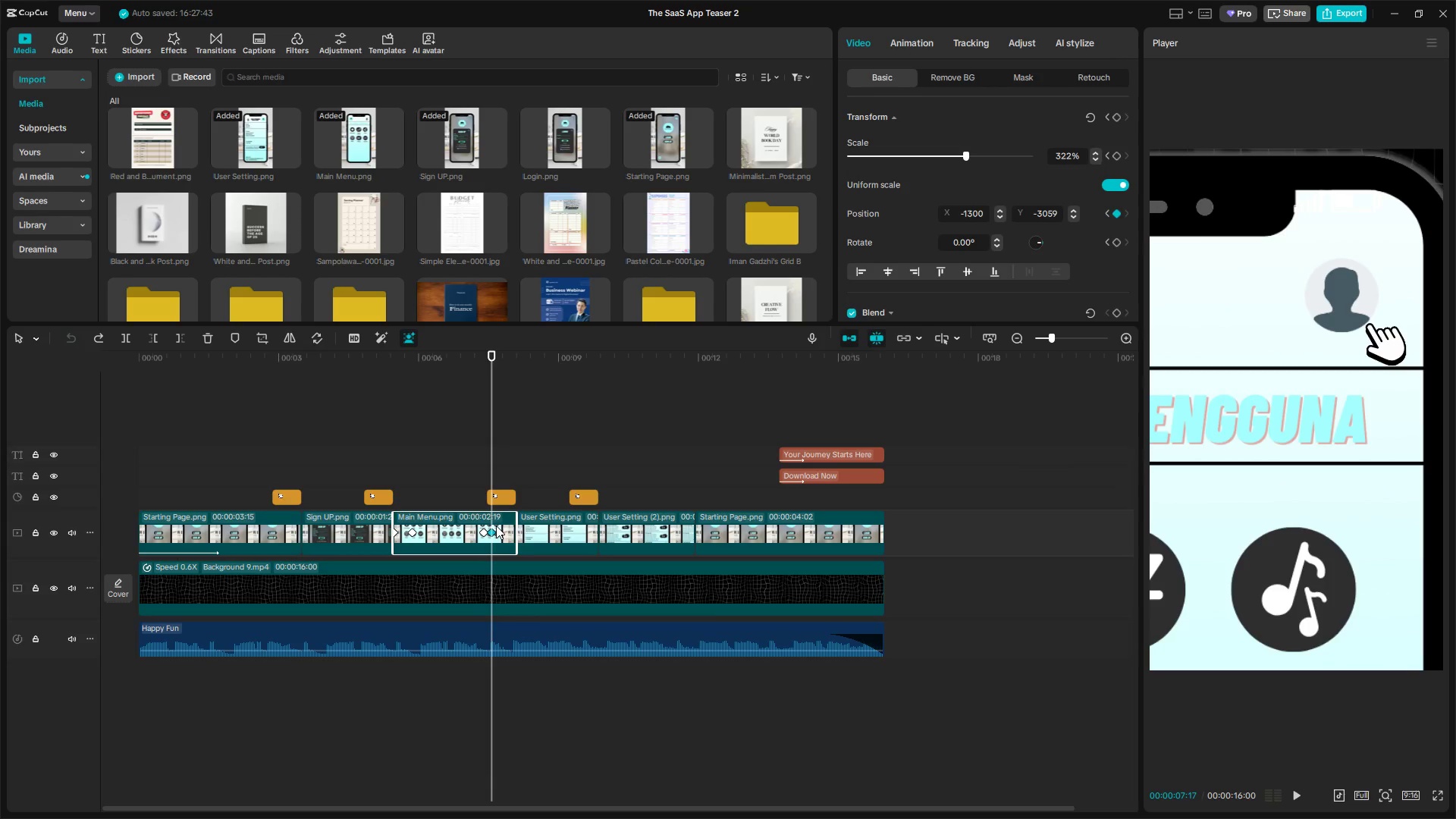 
key(Control+Z)
 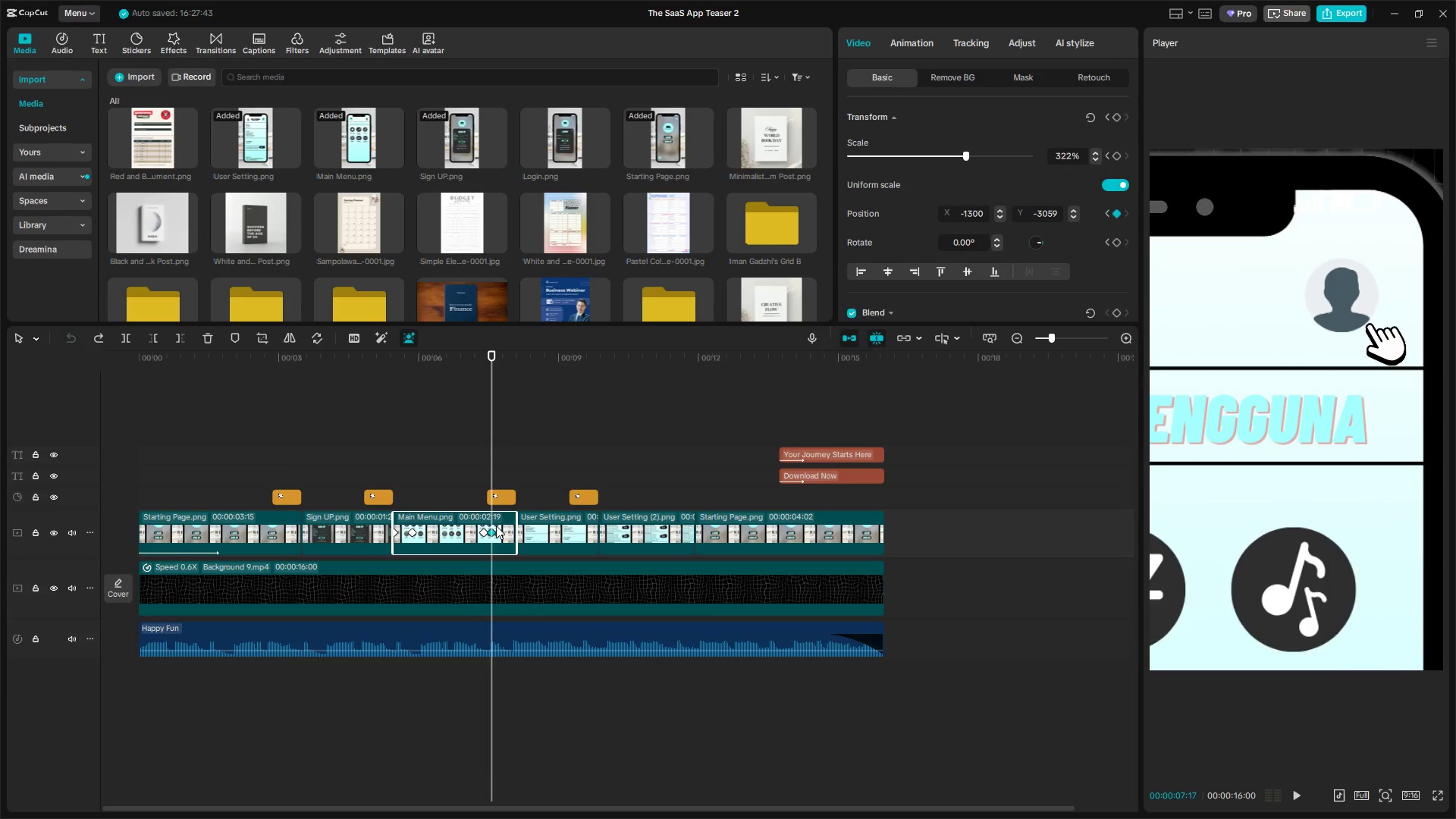 
key(Control+Z)
 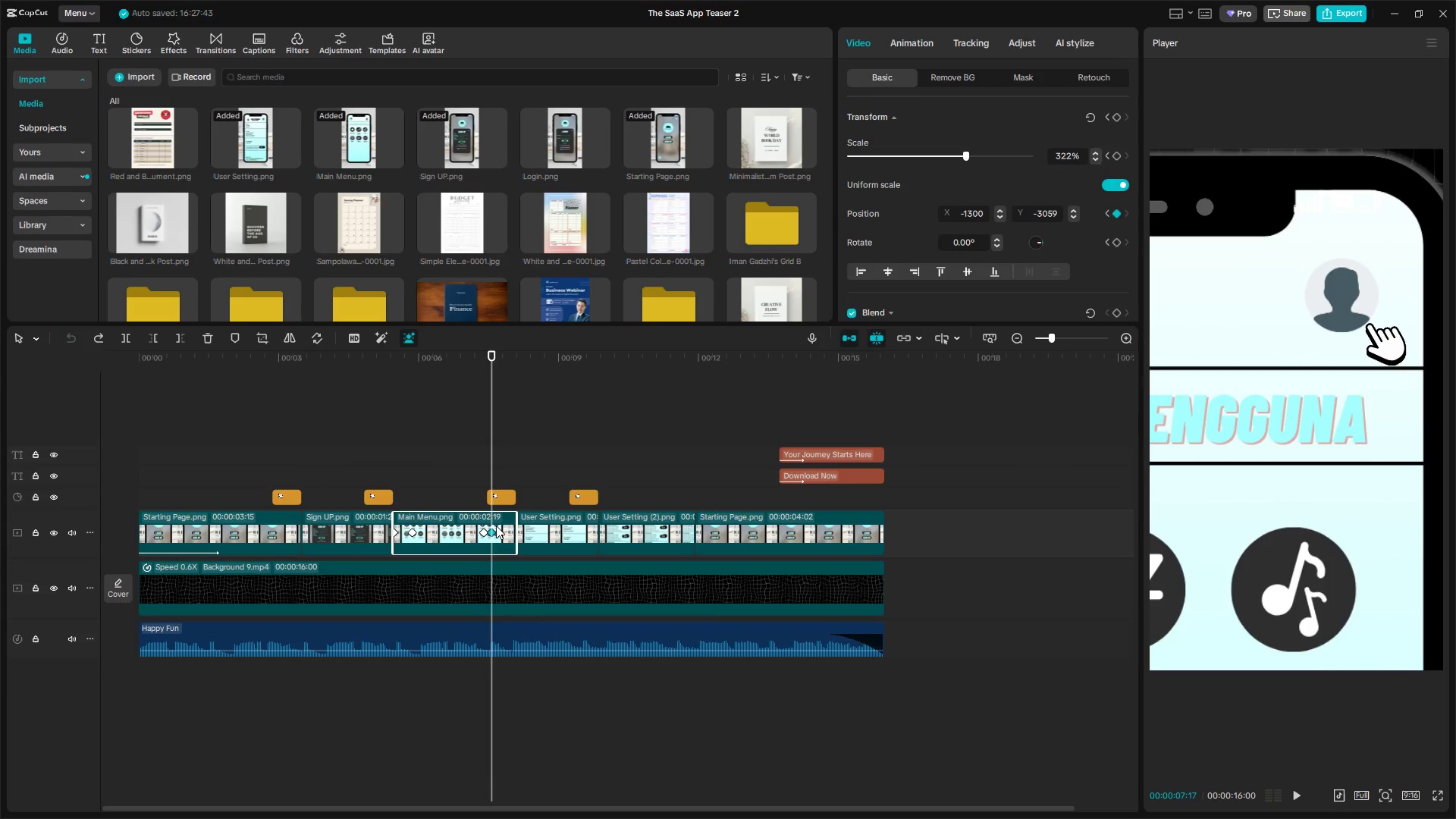 
key(Control+Z)
 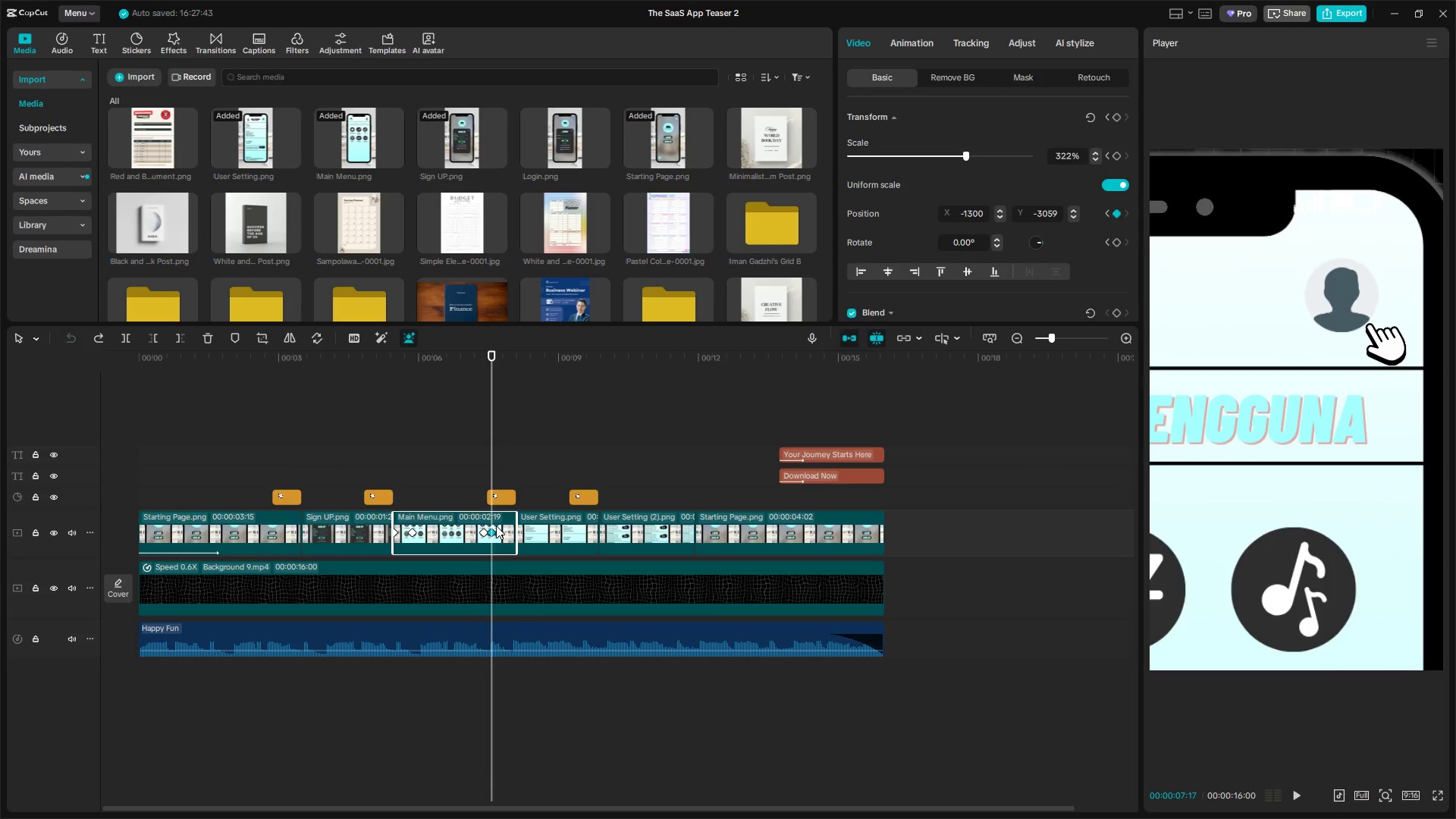 
key(Control+Z)
 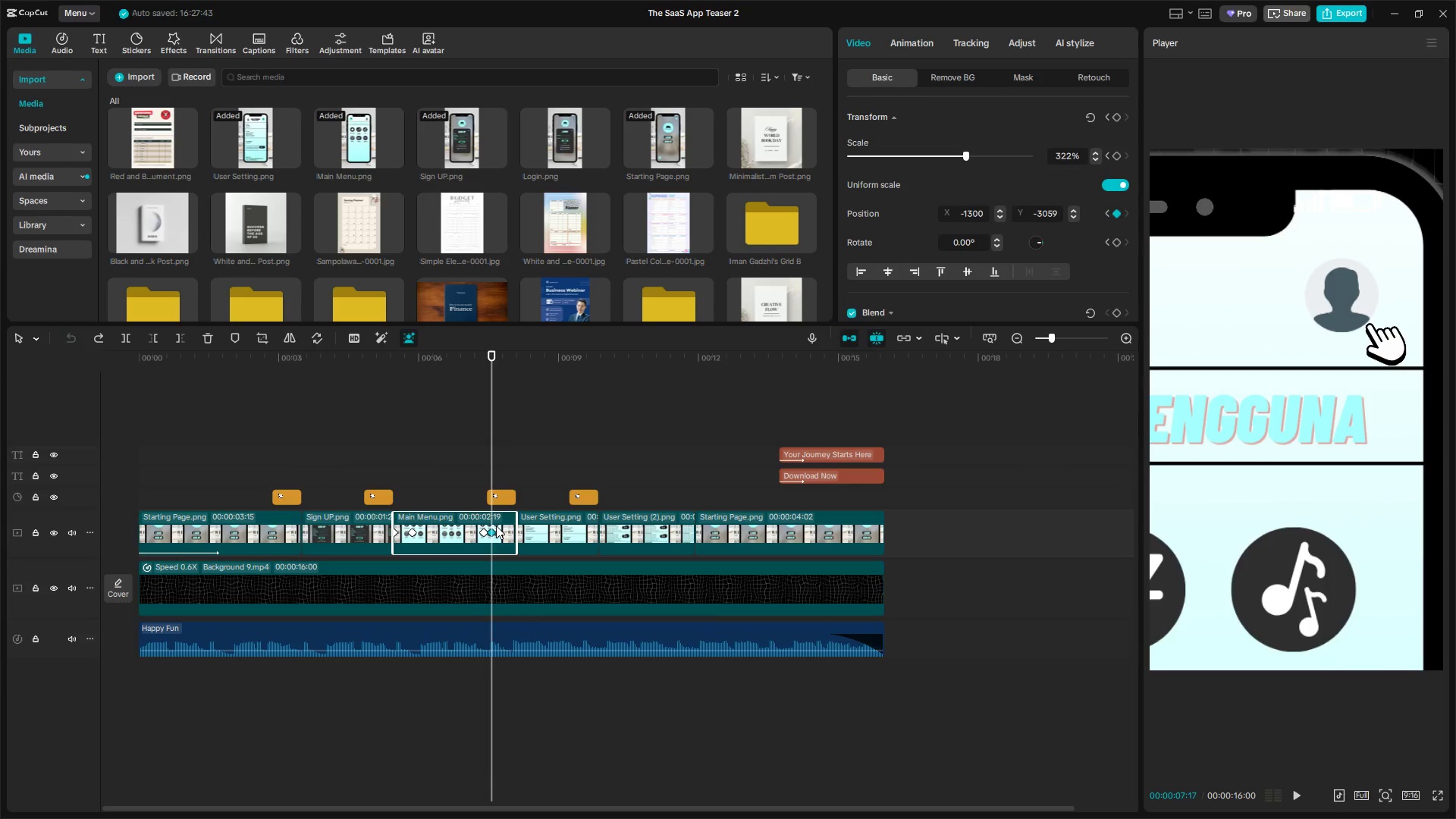 
key(Control+Z)
 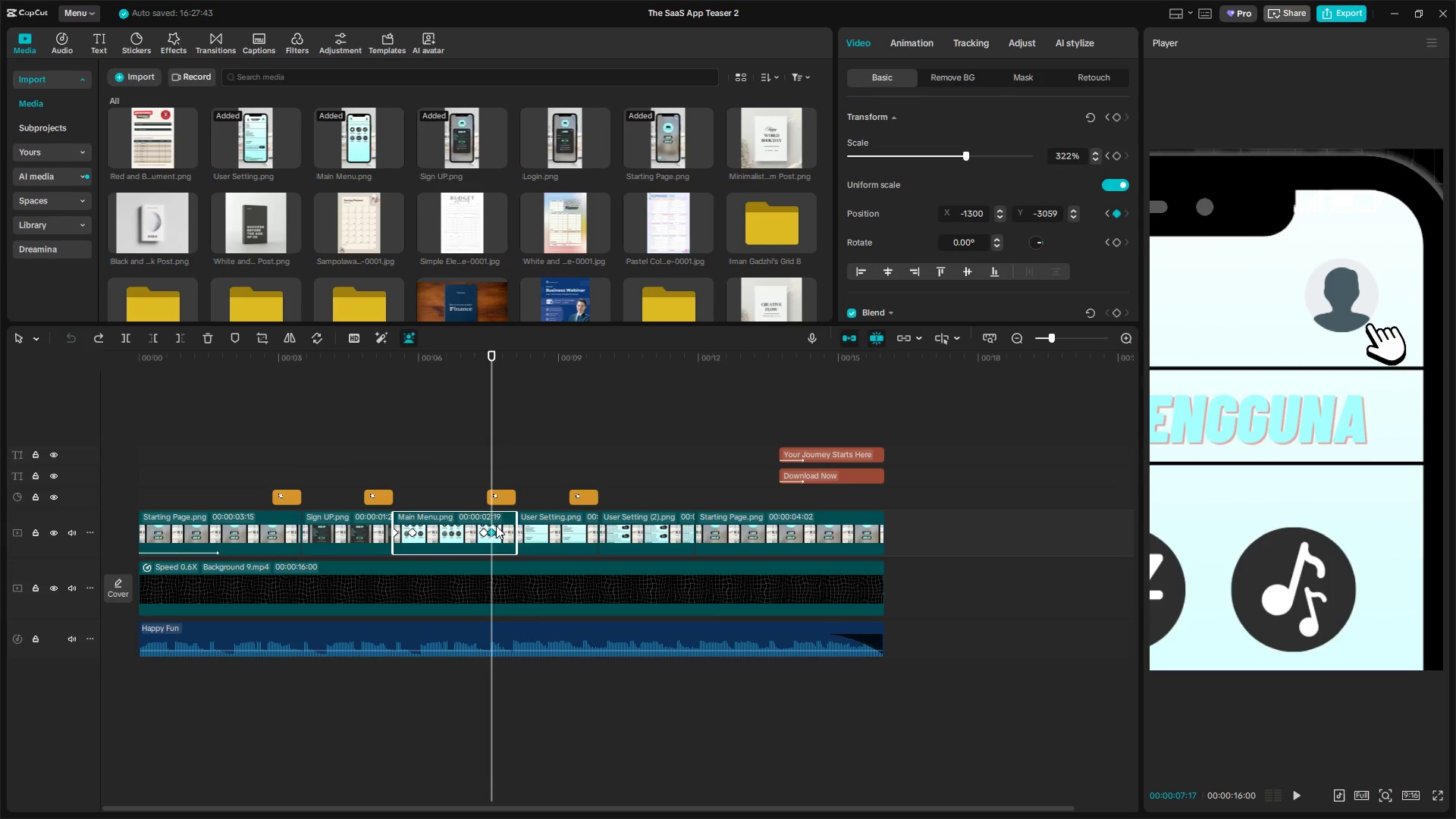 
key(Control+Z)
 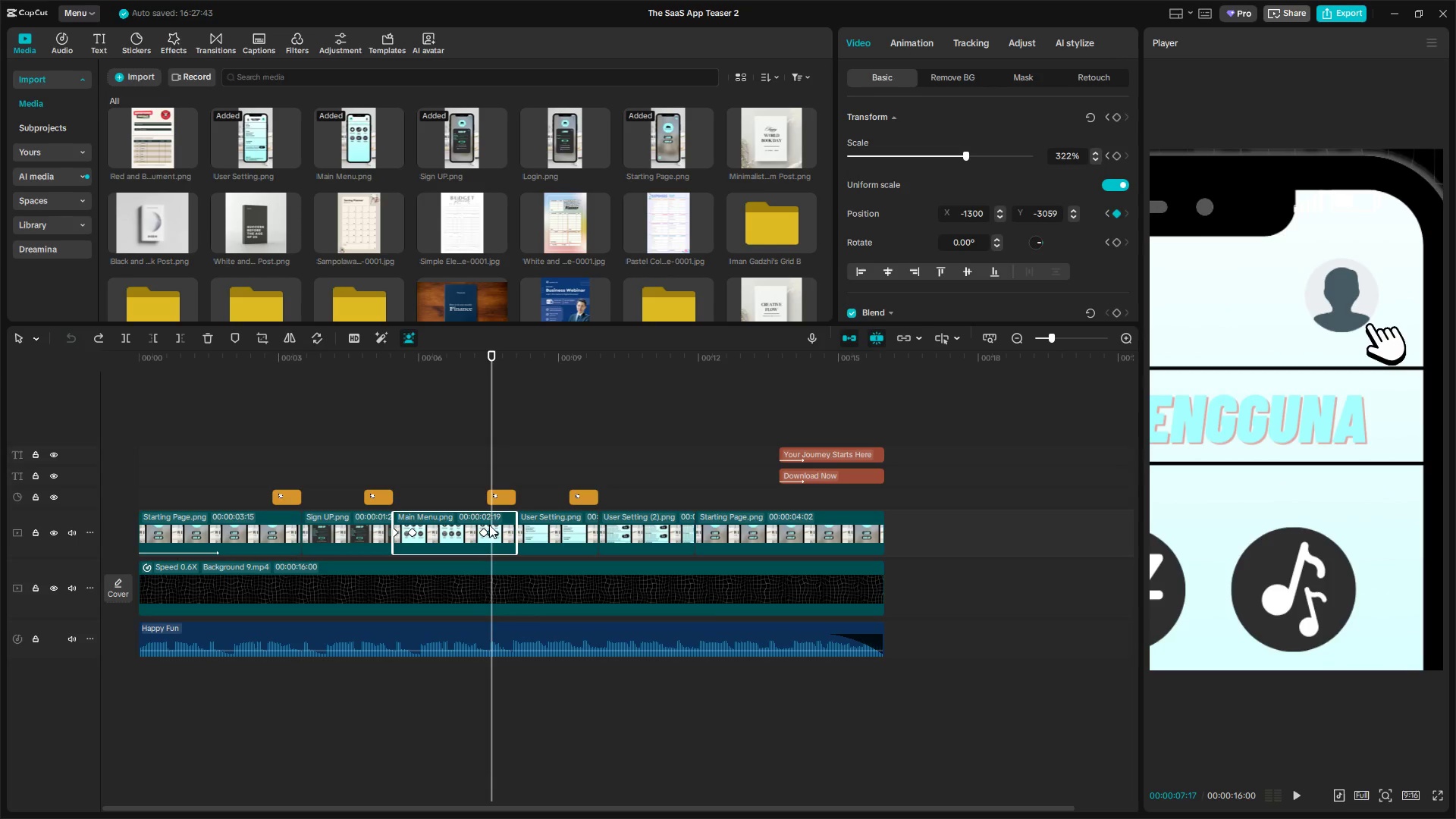 
key(Control+Z)
 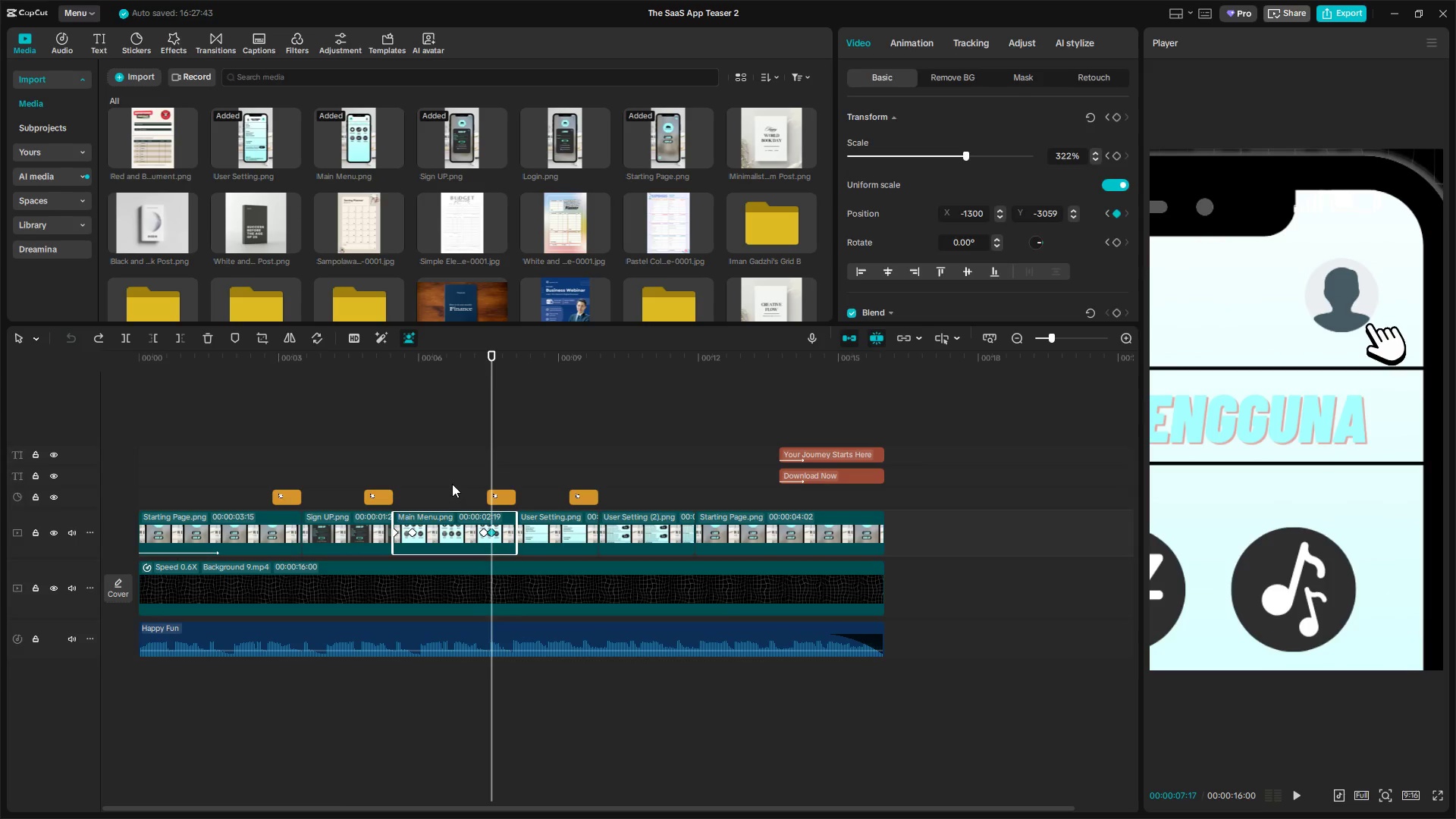 
left_click([452, 484])
 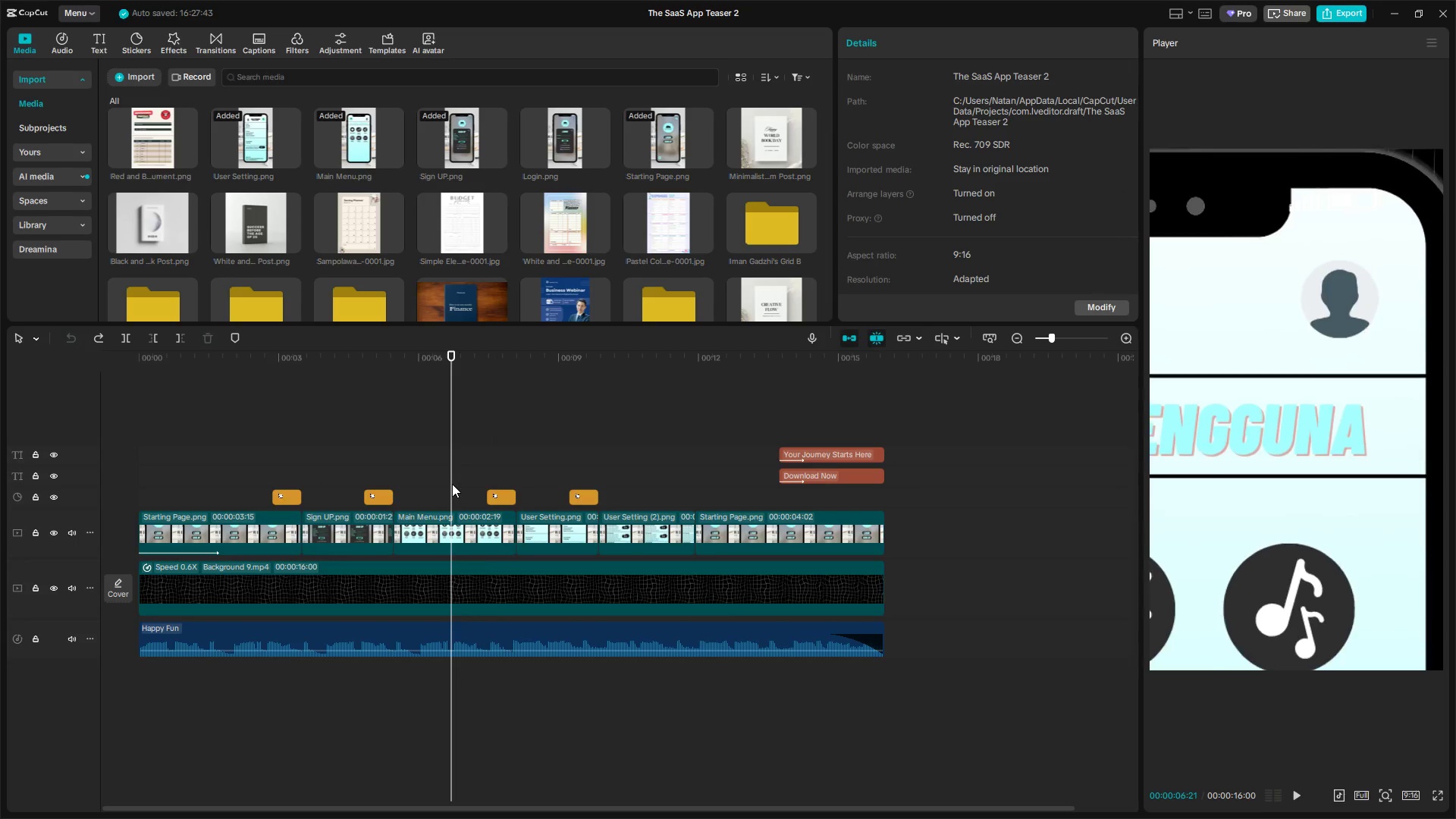 
key(Space)
 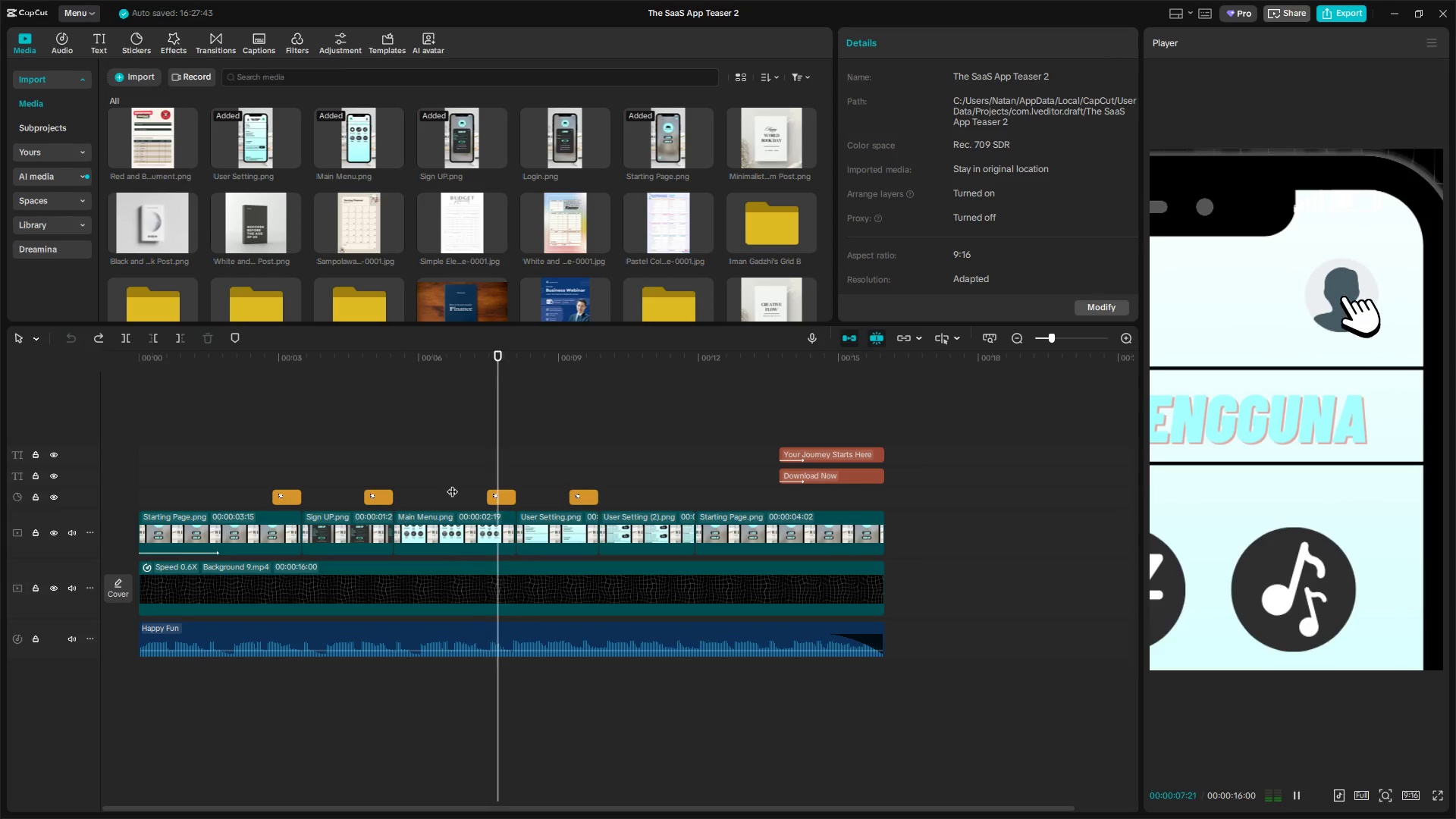 
left_click([446, 481])
 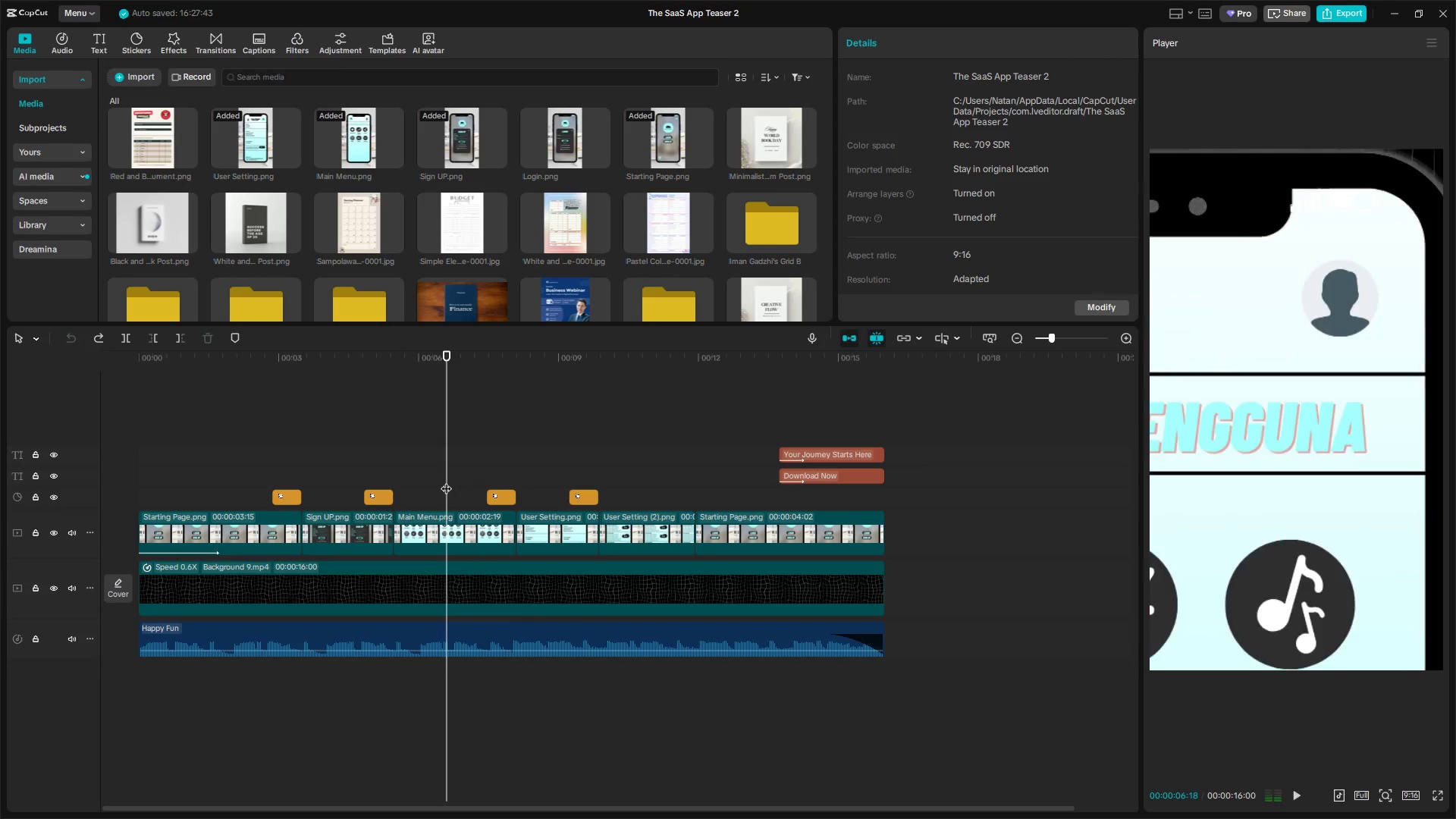 
left_click_drag(start_coordinate=[445, 481], to_coordinate=[344, 475])
 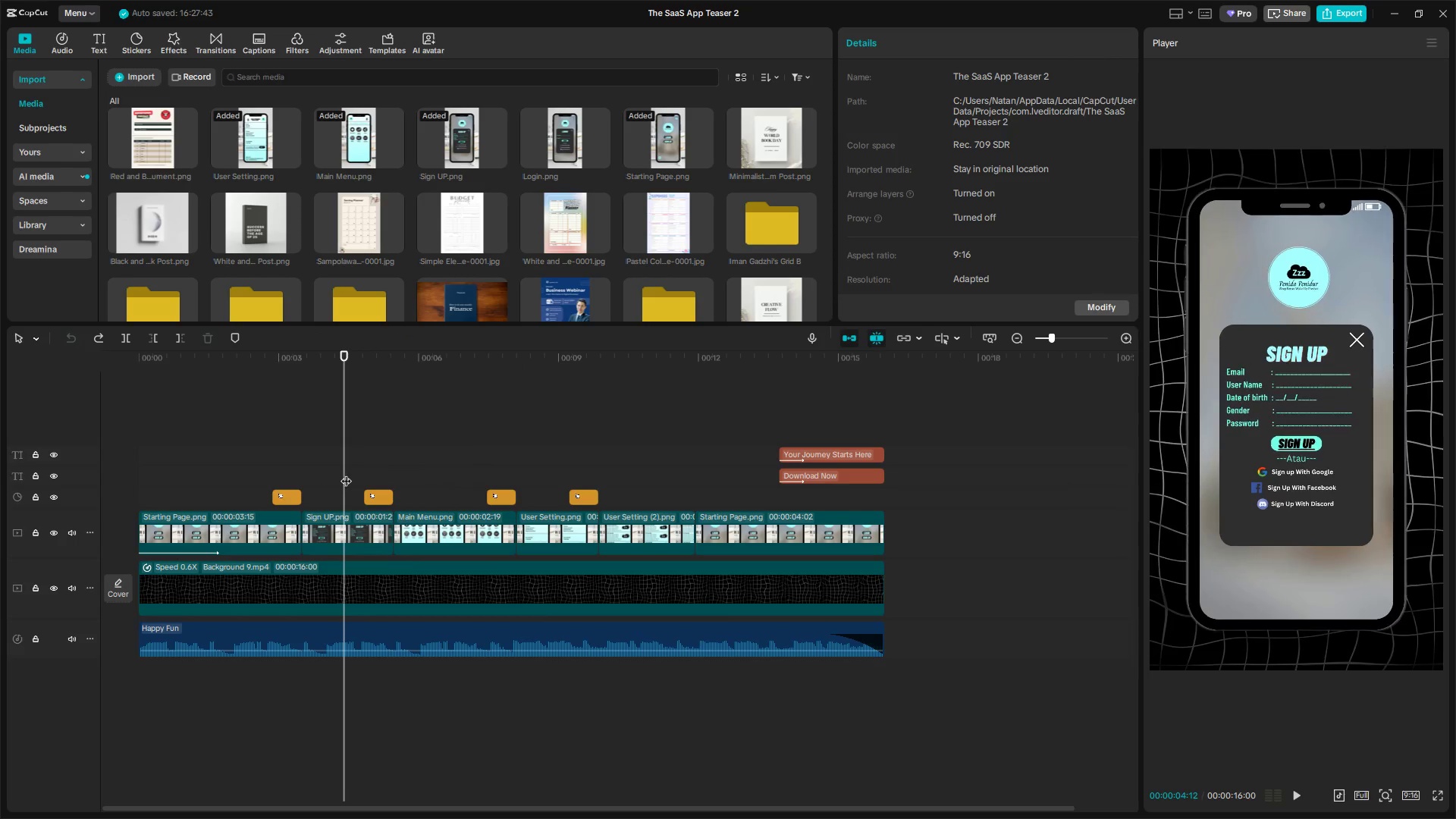 
key(Space)
 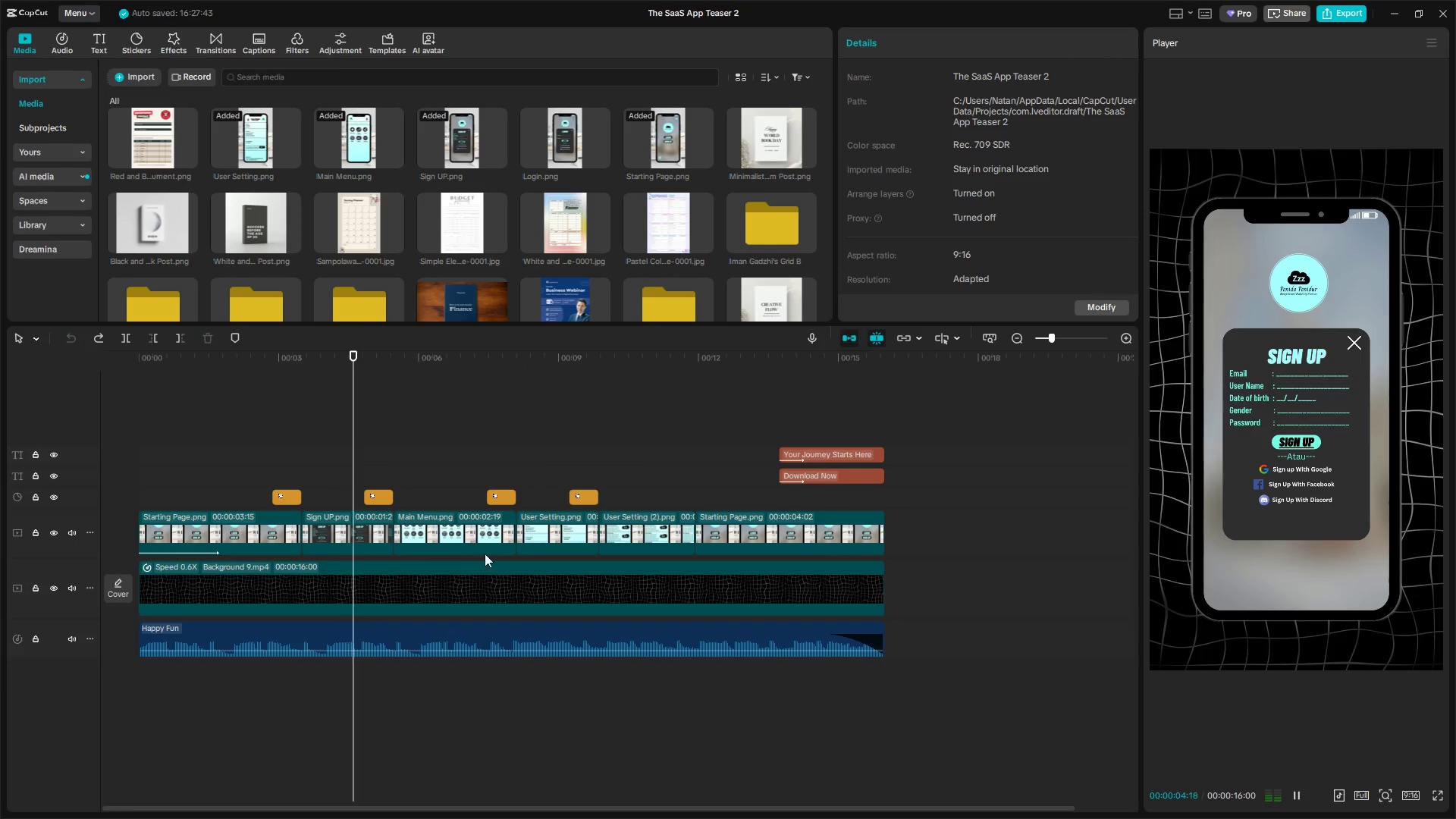 
hold_key(key=ControlLeft, duration=1.33)
scroll: coordinate [504, 550], scroll_direction: up, amount: 22.0
 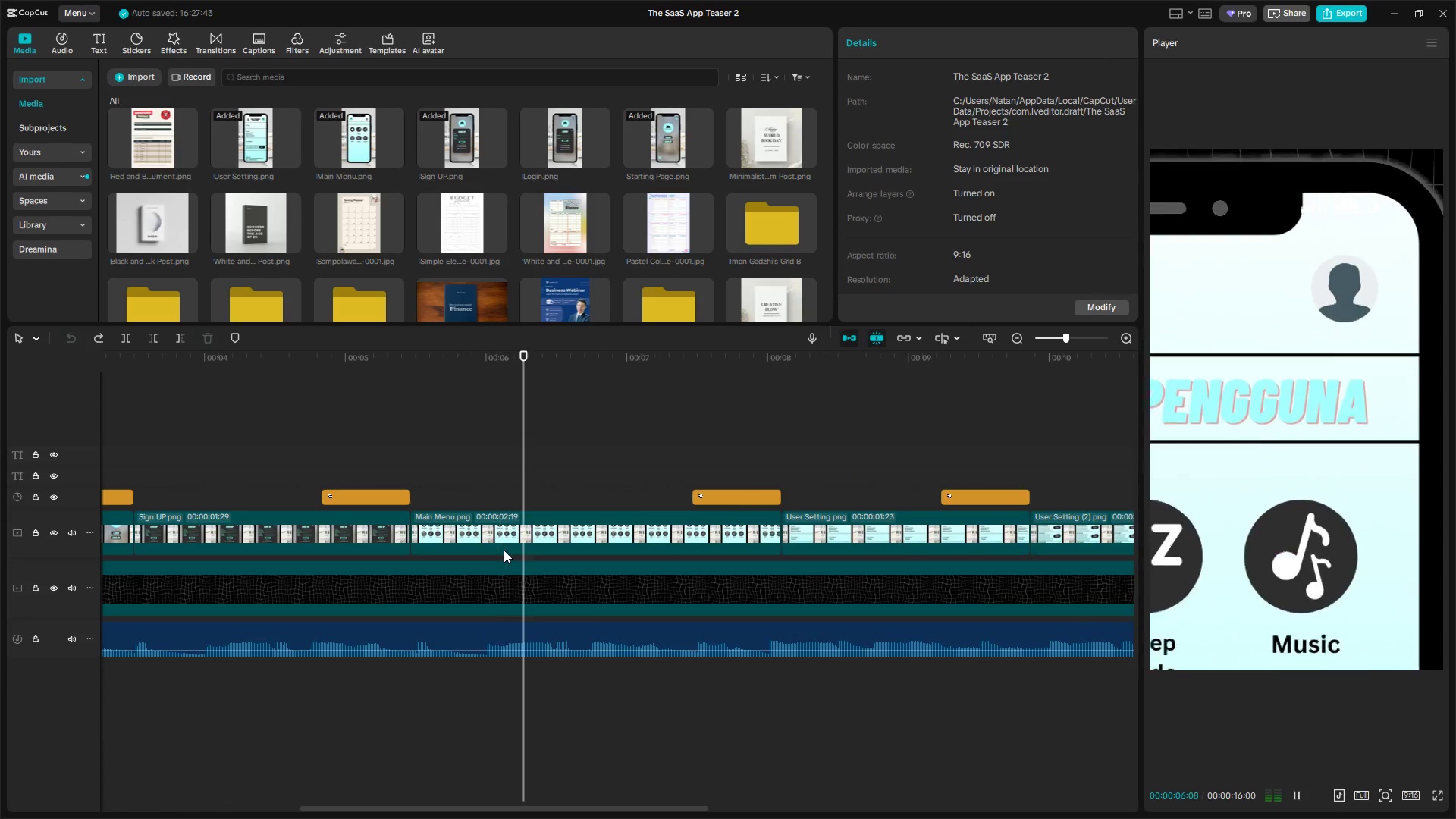 
key(Space)
 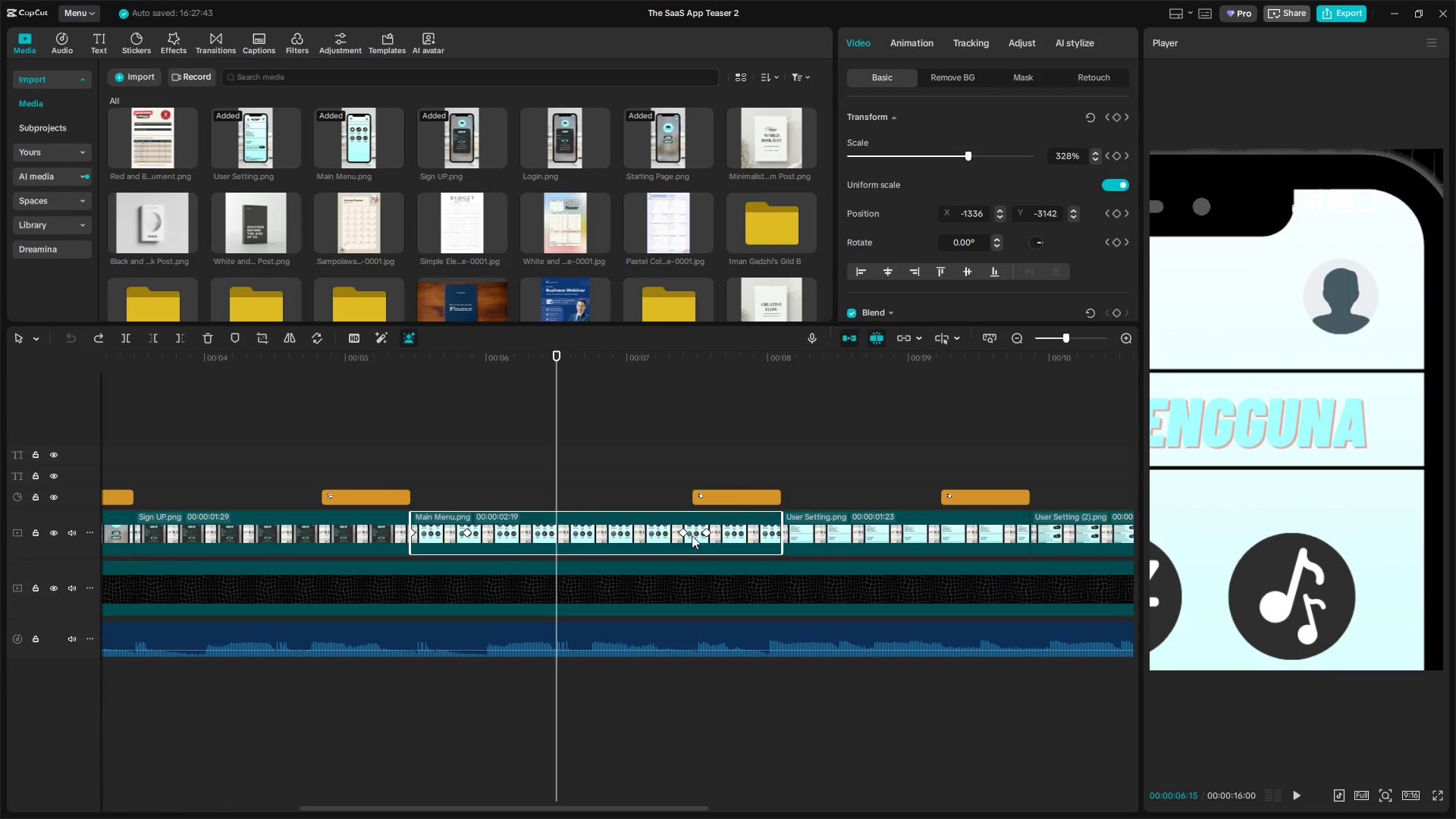 
left_click([686, 532])
 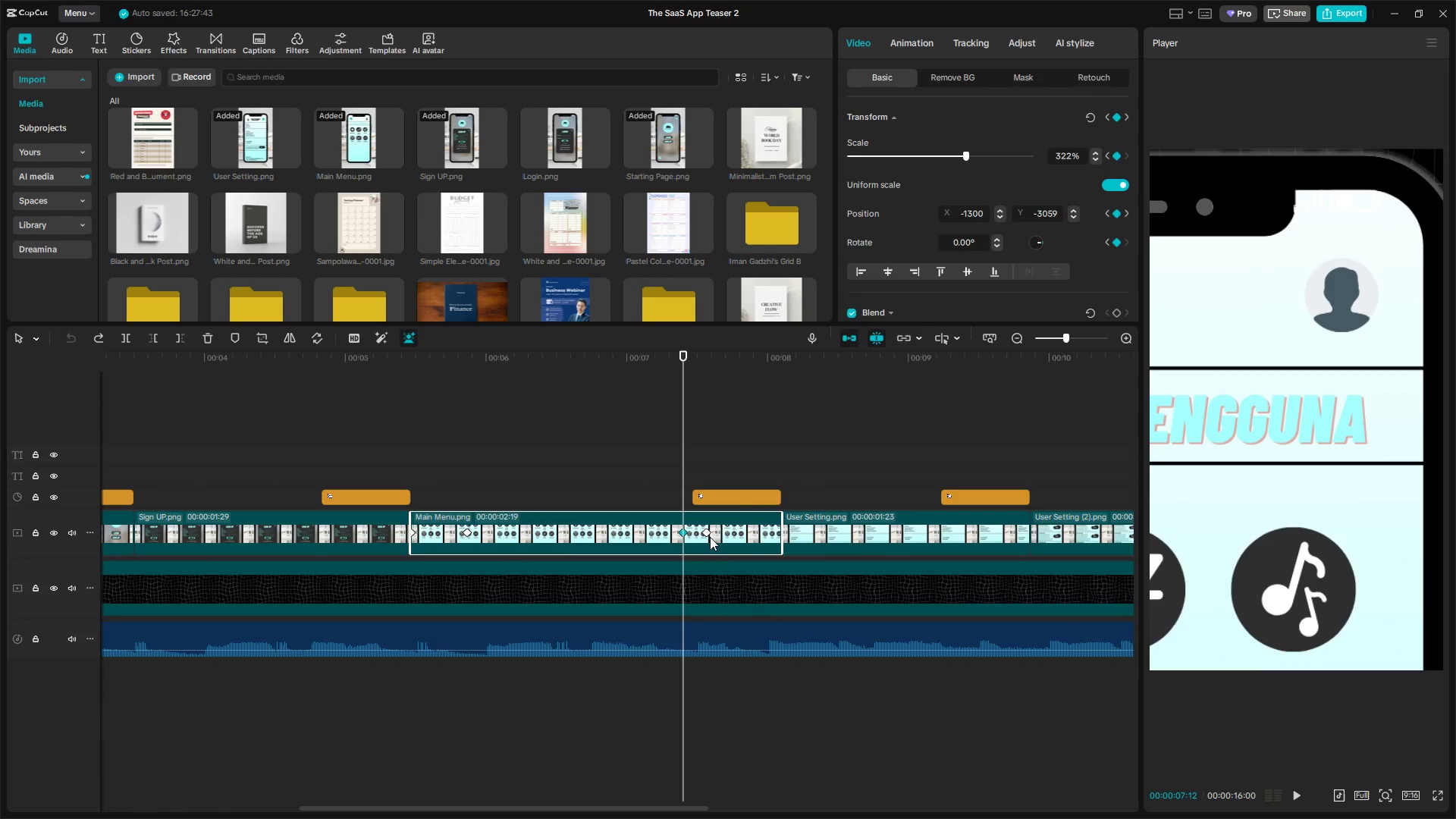 
left_click([708, 530])
 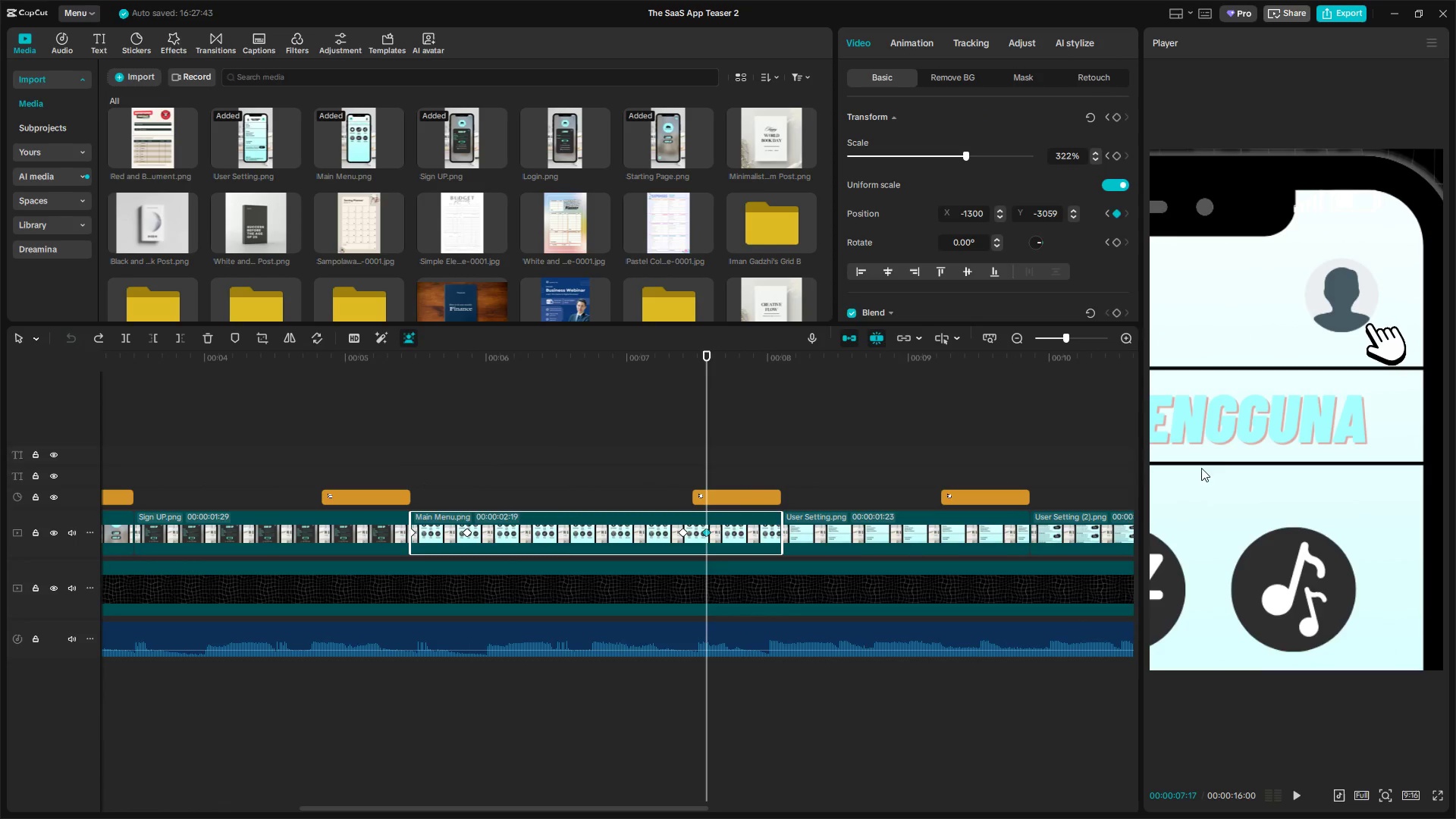 
left_click_drag(start_coordinate=[1238, 473], to_coordinate=[1405, 382])
 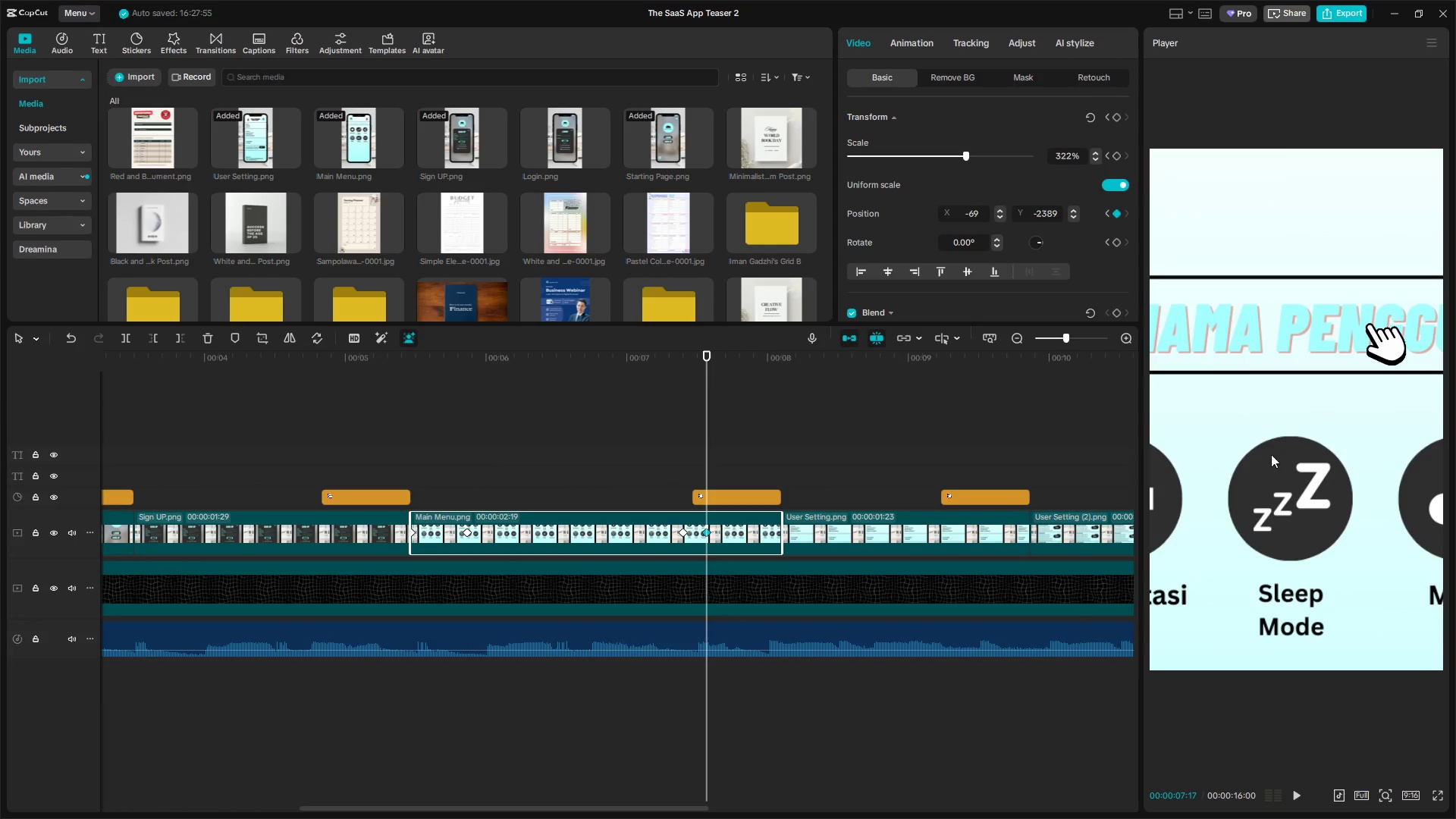 
left_click_drag(start_coordinate=[1257, 458], to_coordinate=[1385, 356])
 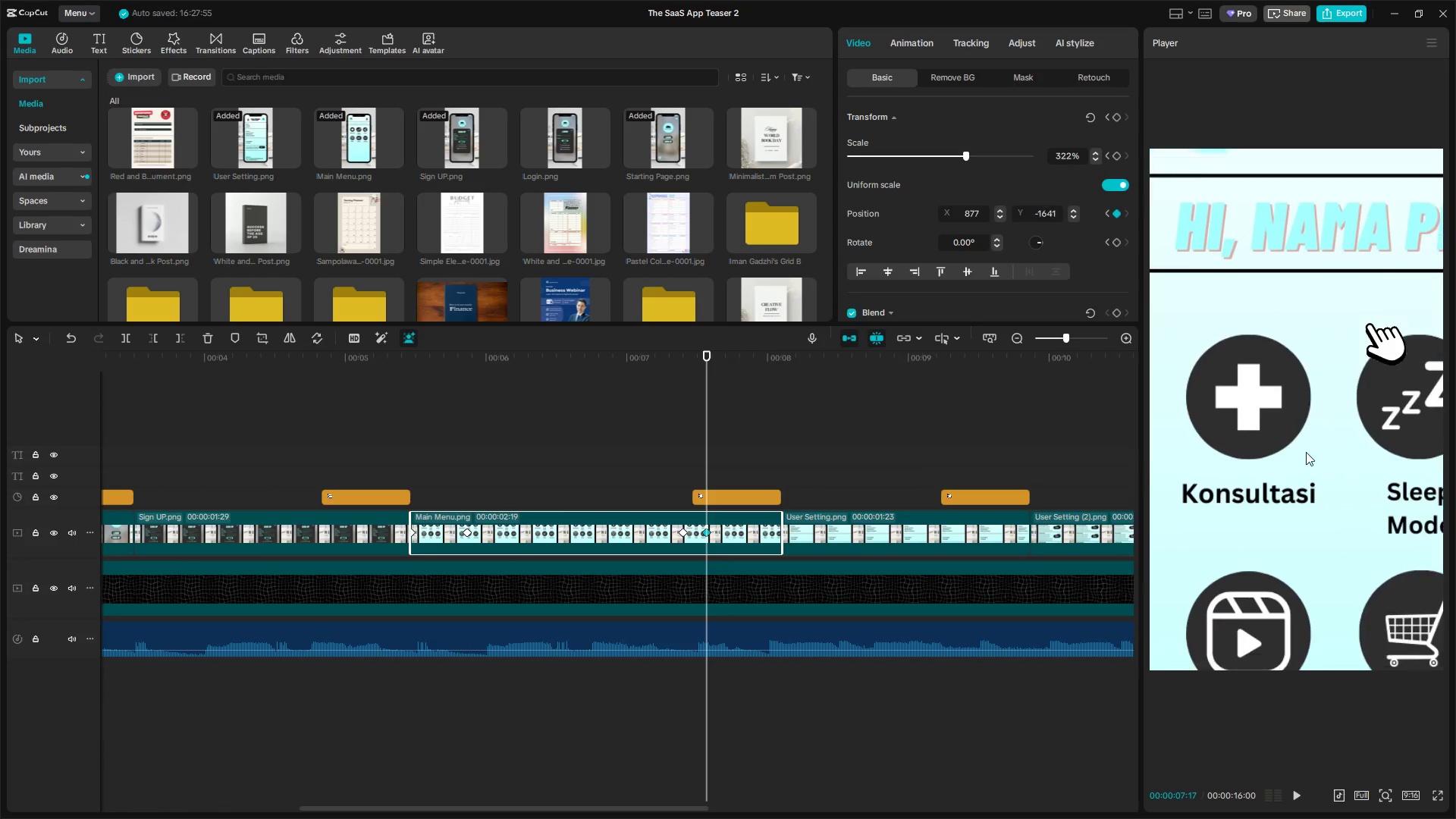 
left_click_drag(start_coordinate=[1288, 484], to_coordinate=[1301, 336])
 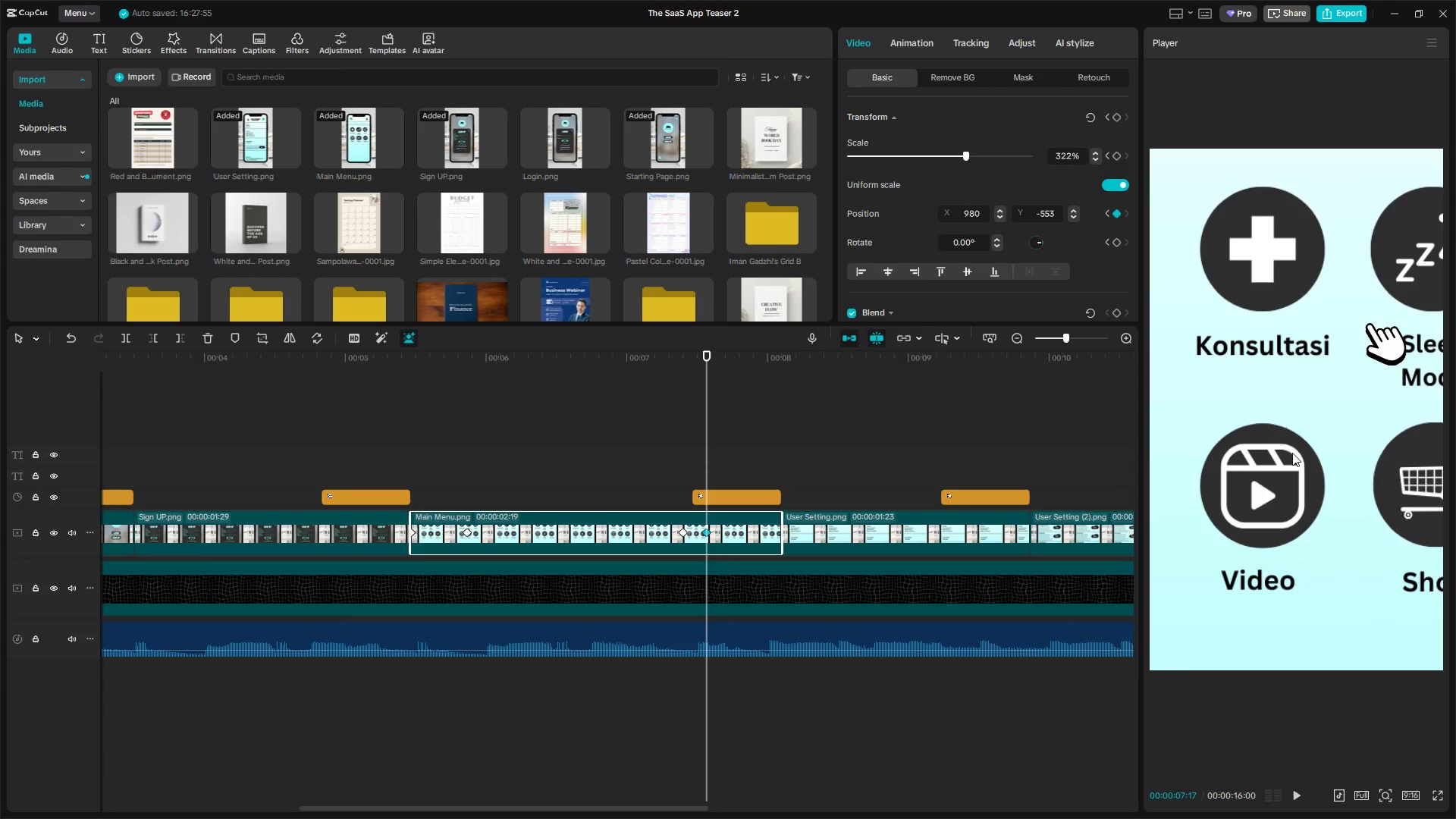 
left_click_drag(start_coordinate=[1294, 463], to_coordinate=[1336, 551])
 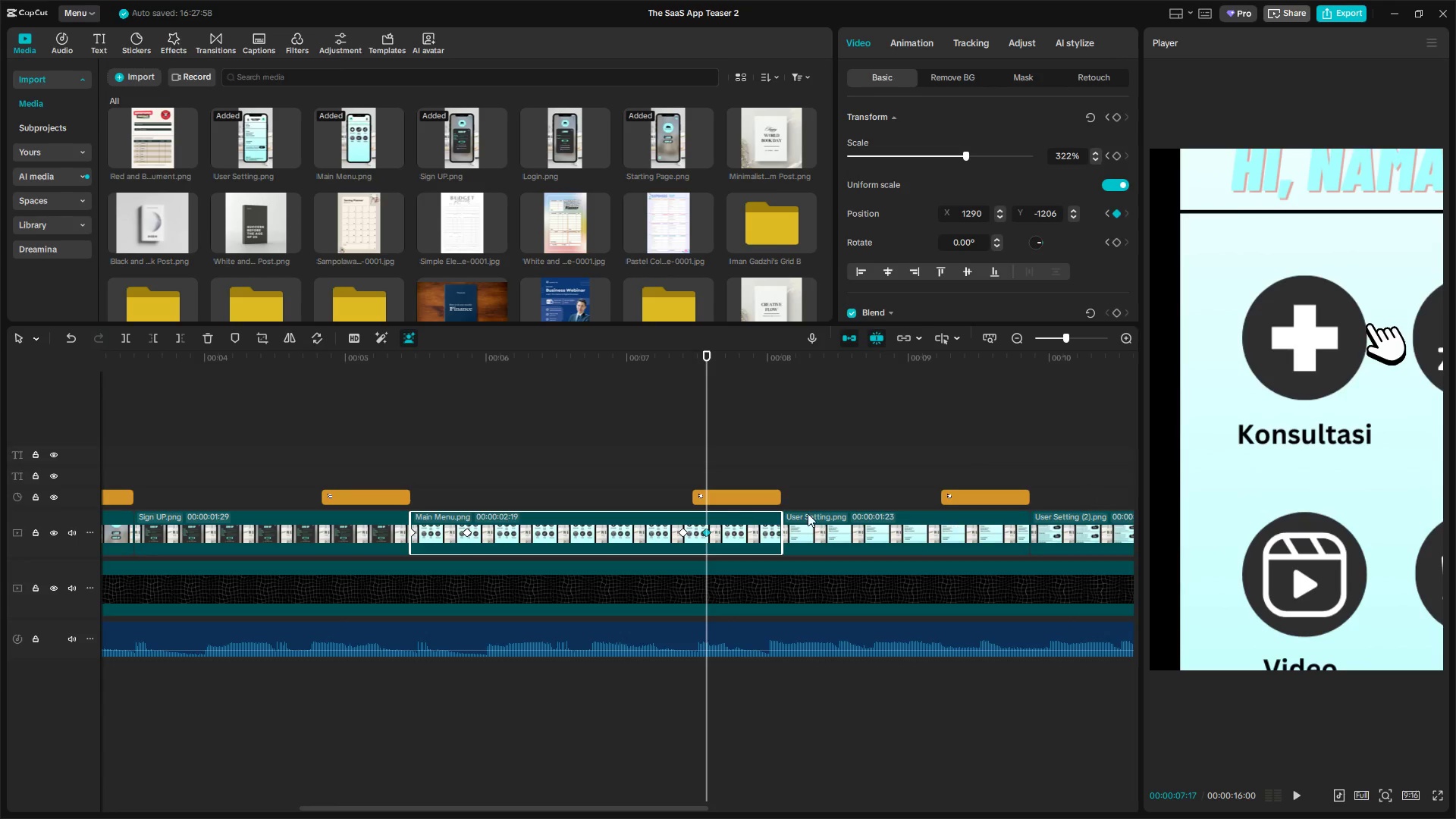 
left_click([734, 496])
 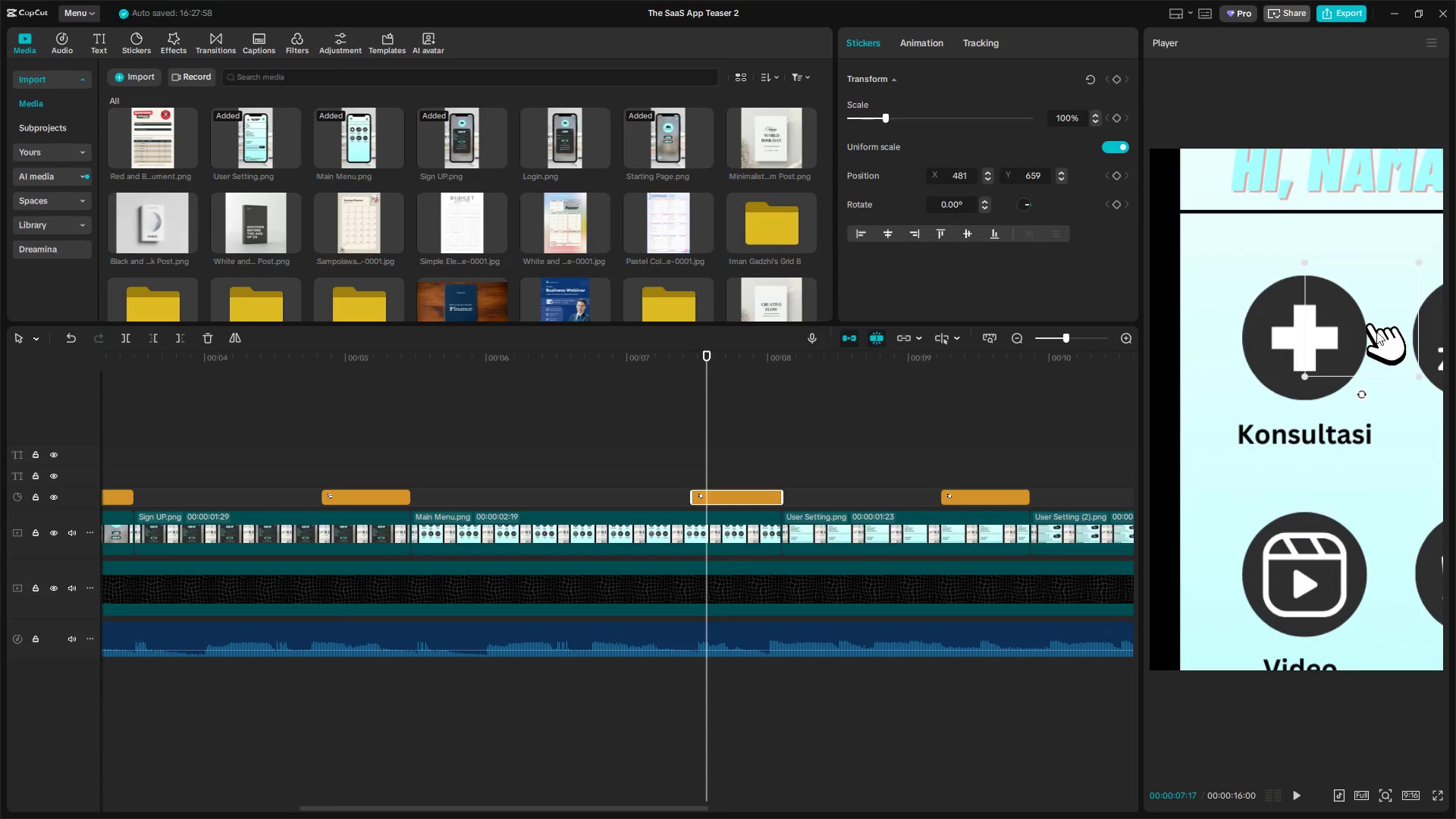 
left_click_drag(start_coordinate=[1382, 340], to_coordinate=[1320, 354])
 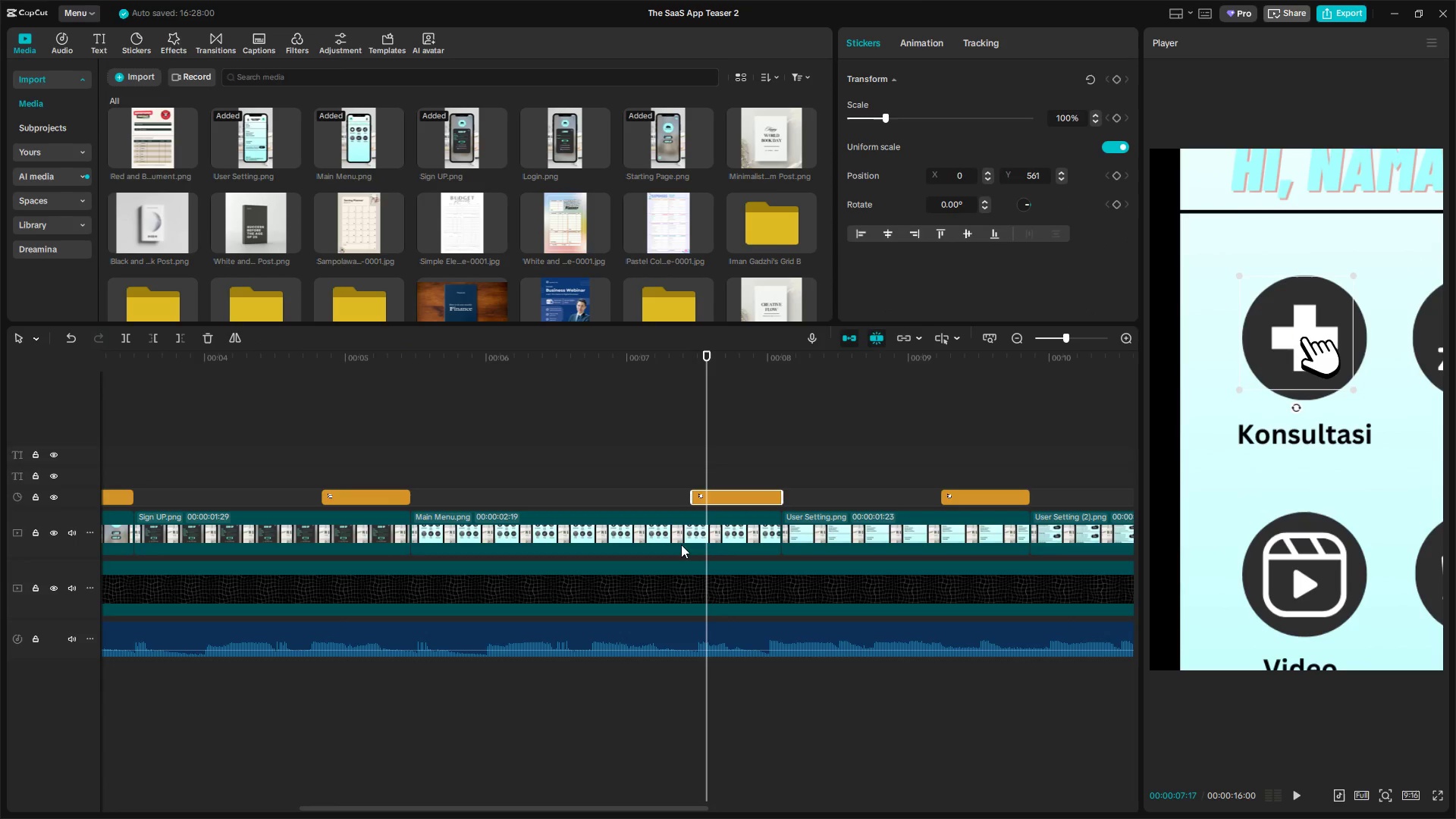 
left_click([700, 532])
 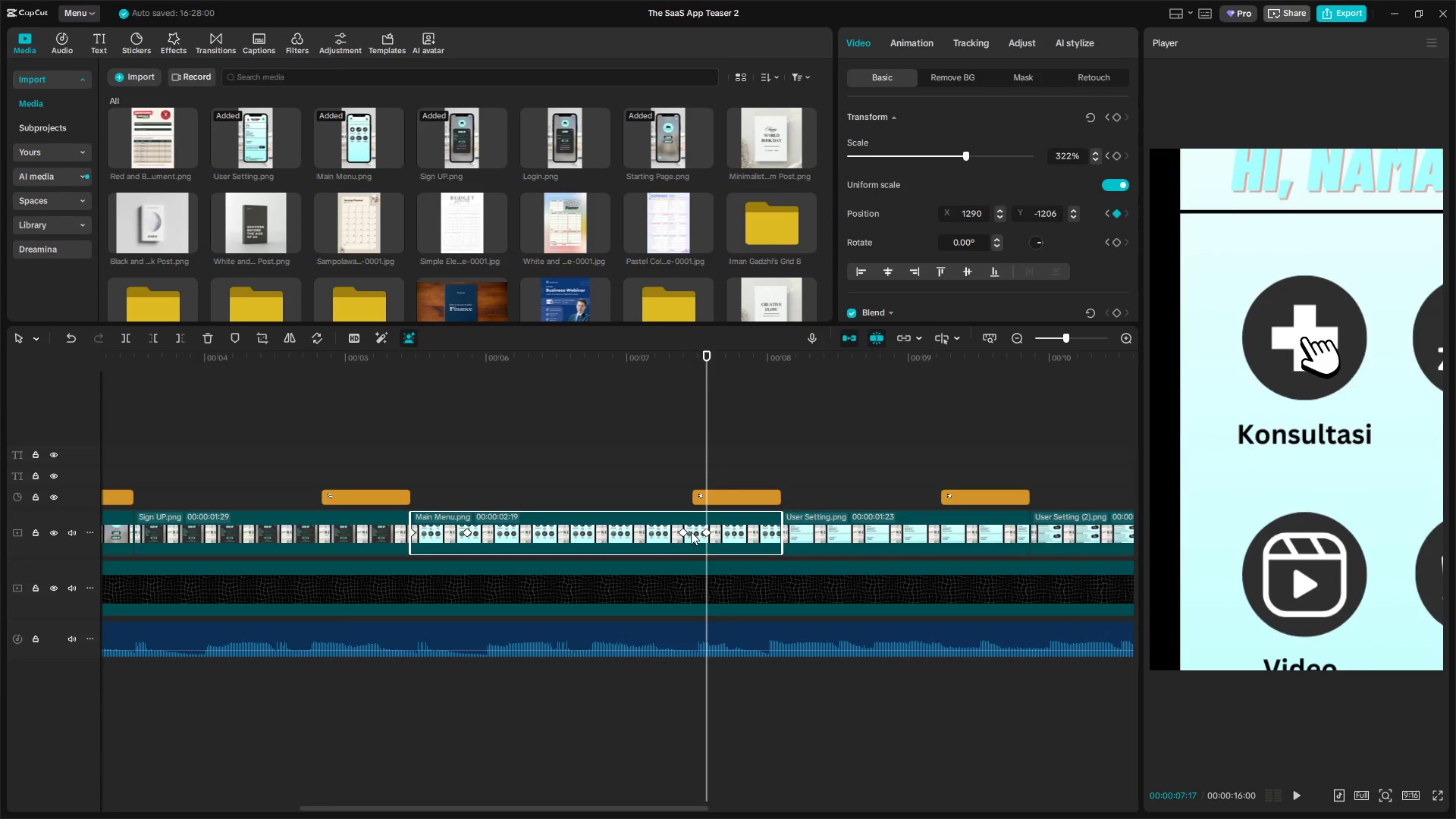 
left_click([684, 532])
 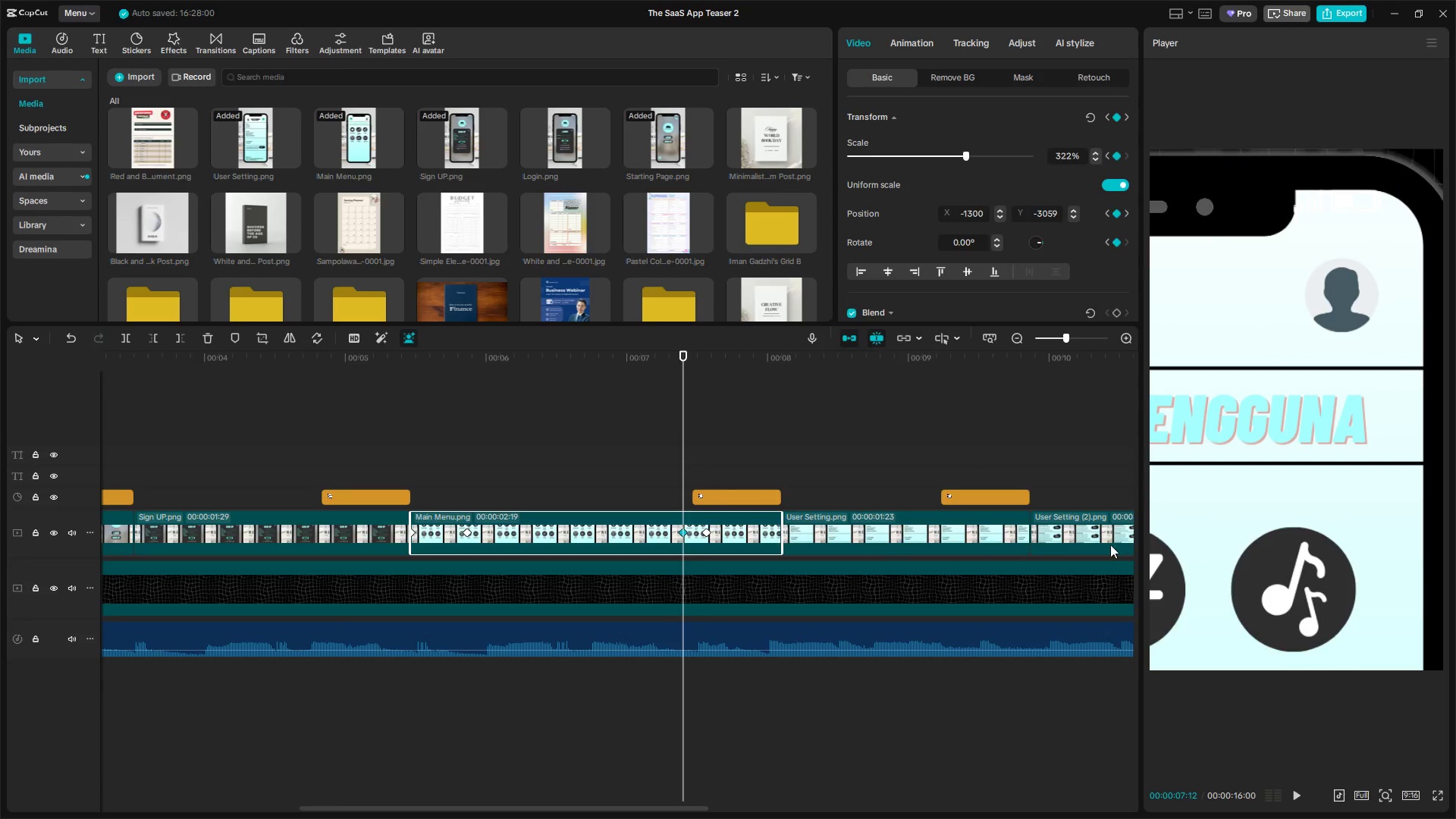 
left_click_drag(start_coordinate=[1140, 551], to_coordinate=[1350, 460])
 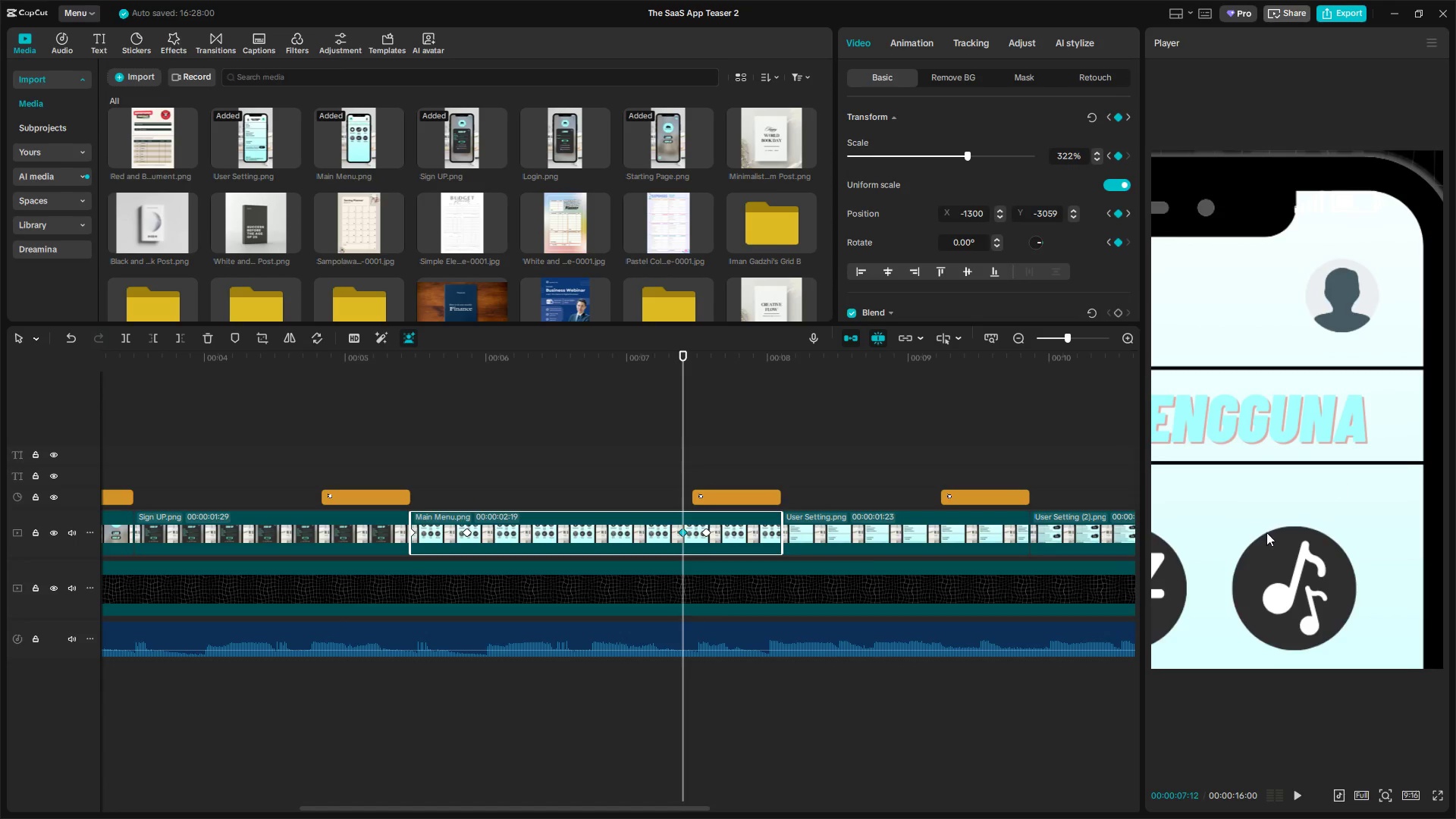 
left_click_drag(start_coordinate=[1216, 558], to_coordinate=[1406, 448])
 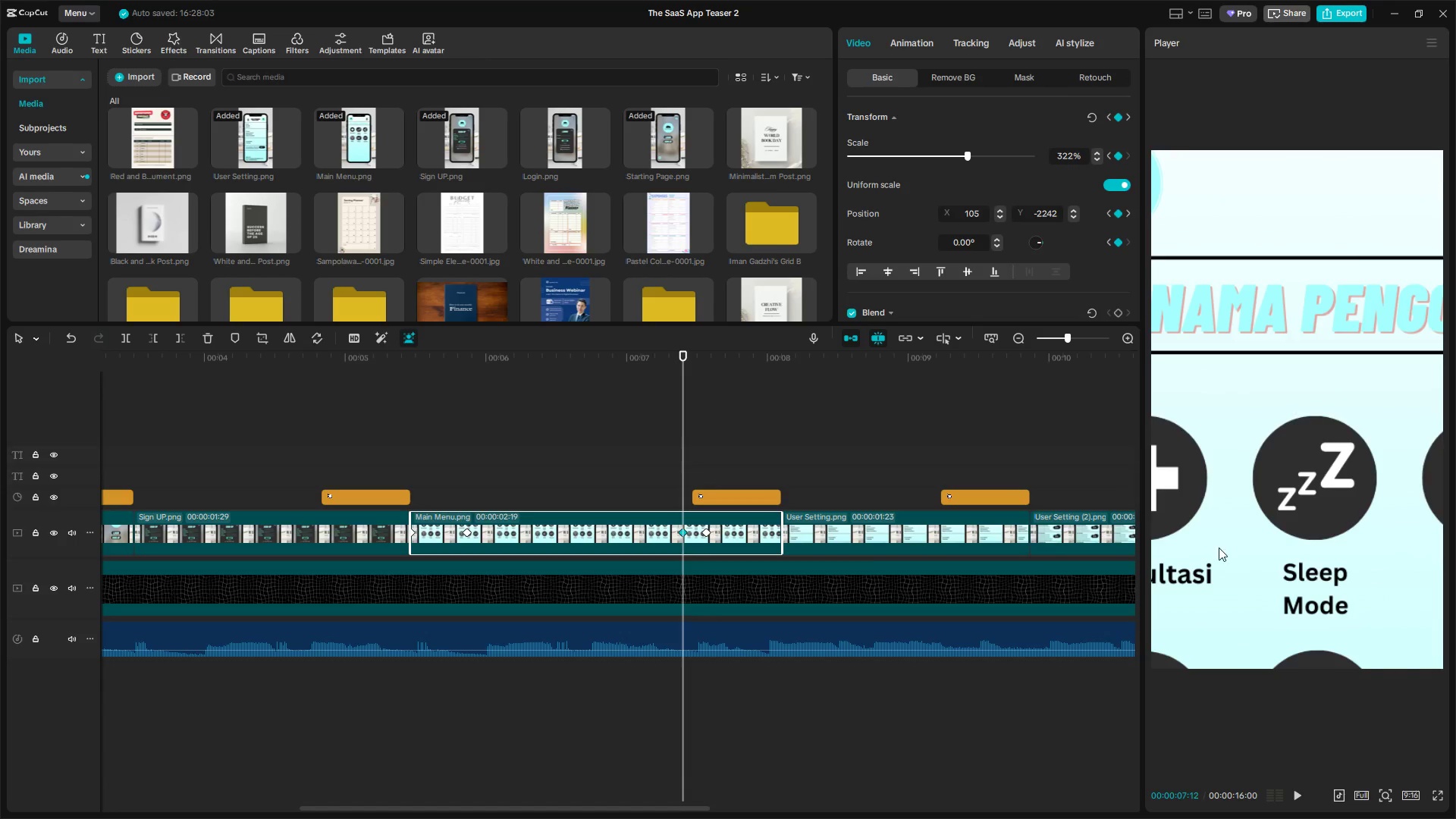 
left_click_drag(start_coordinate=[1219, 548], to_coordinate=[1419, 443])
 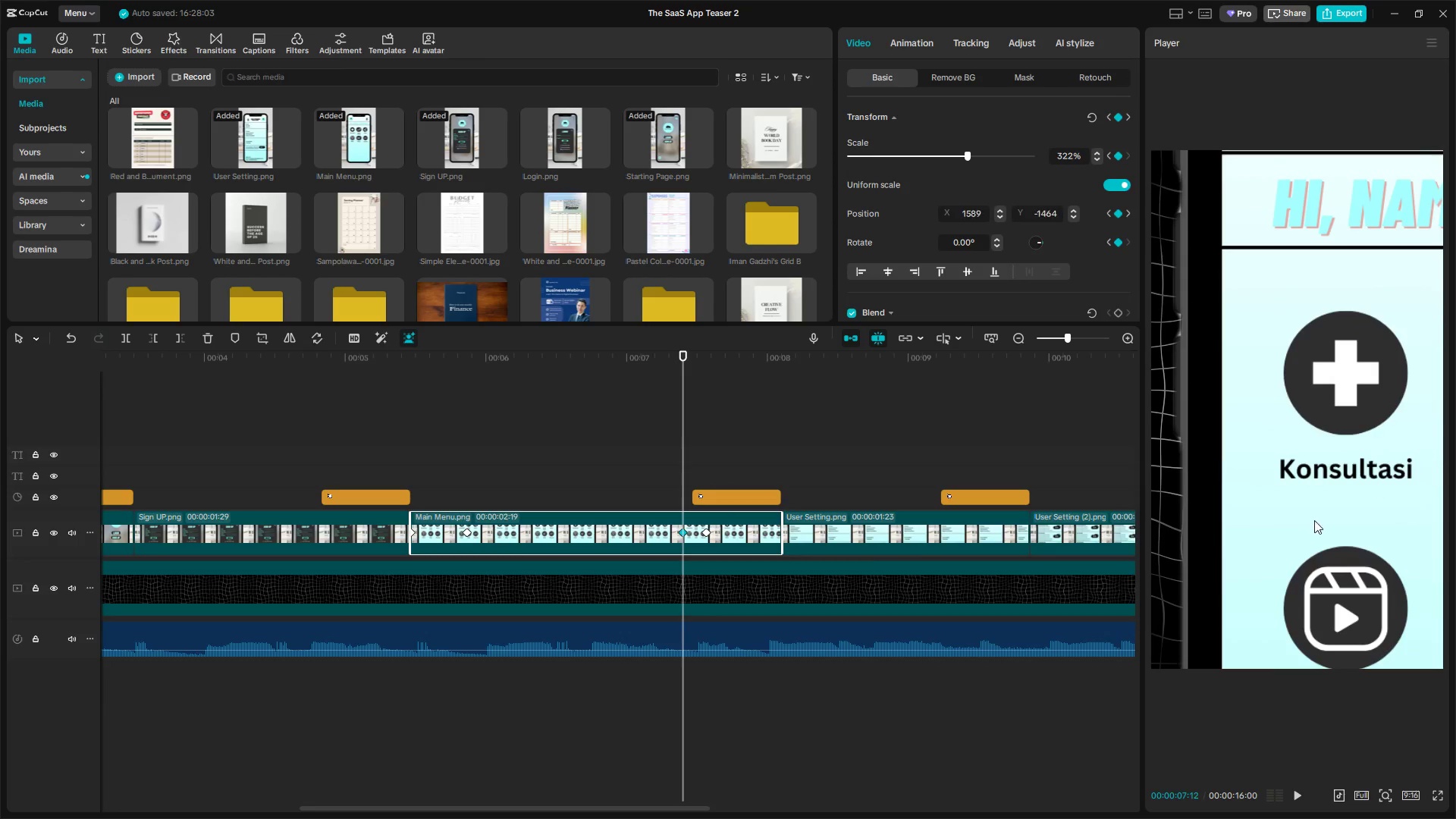 
left_click_drag(start_coordinate=[1291, 530], to_coordinate=[1236, 593])
 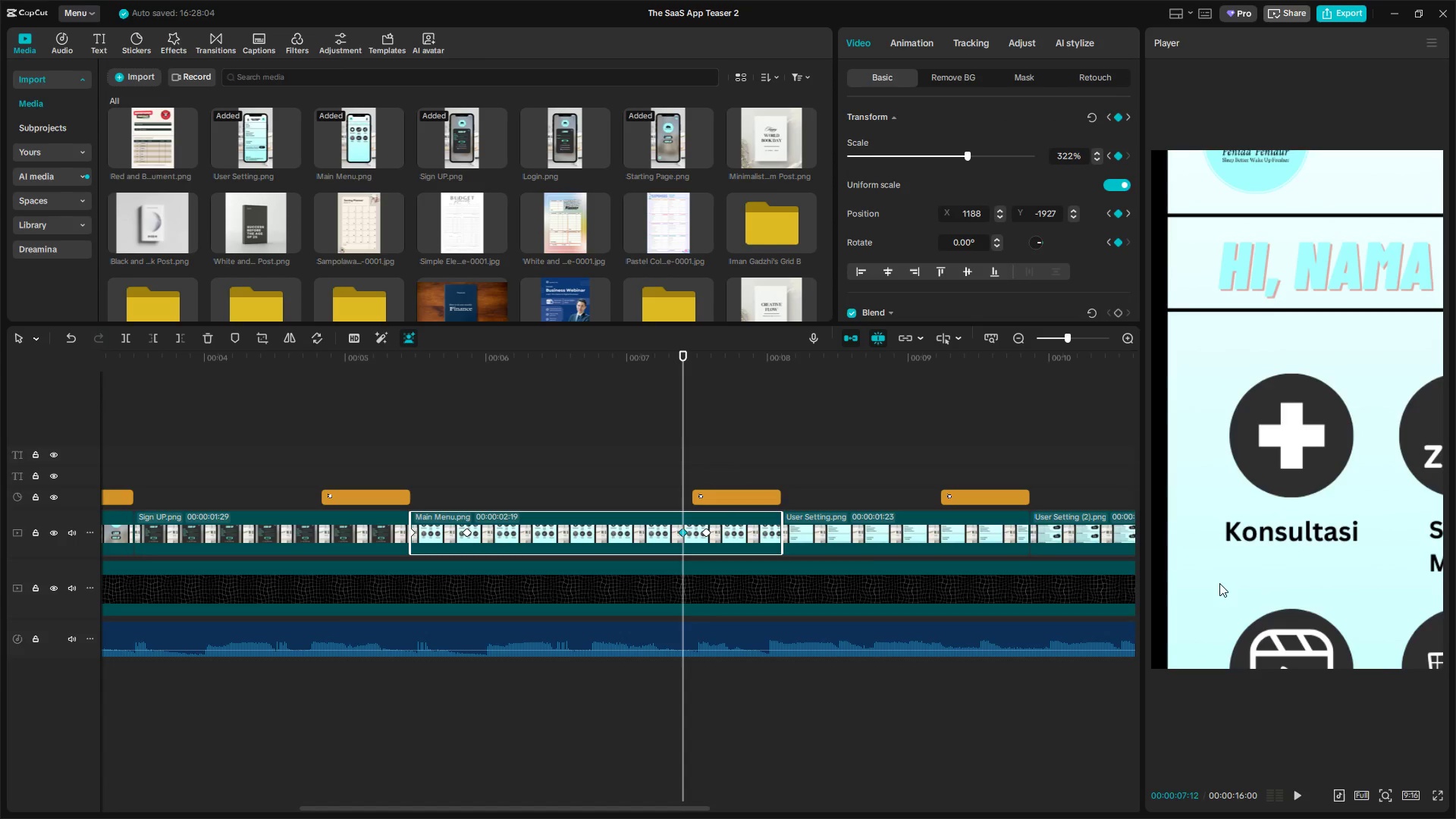 
key(Space)
 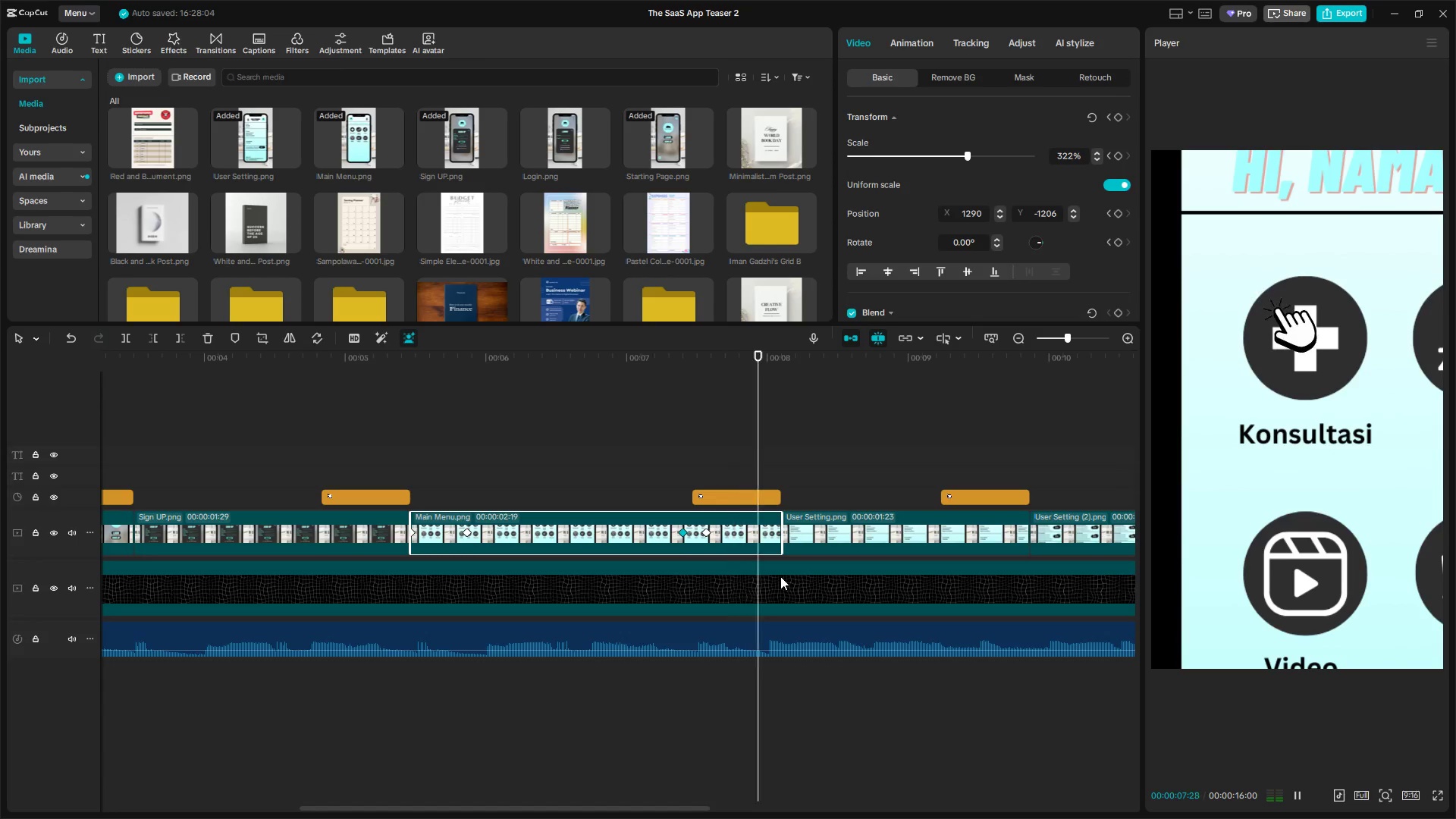 
key(Space)
 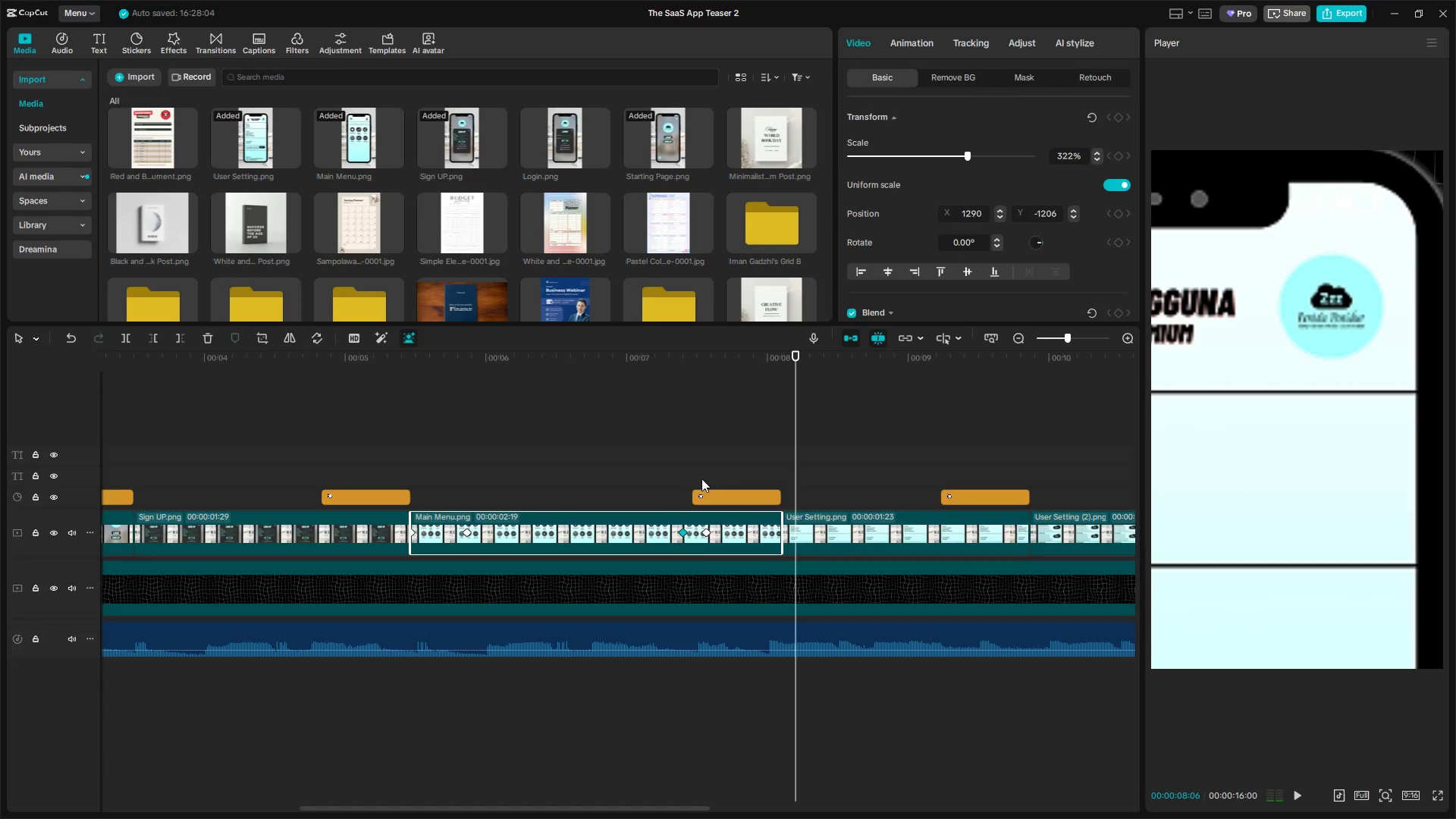 
left_click([686, 467])
 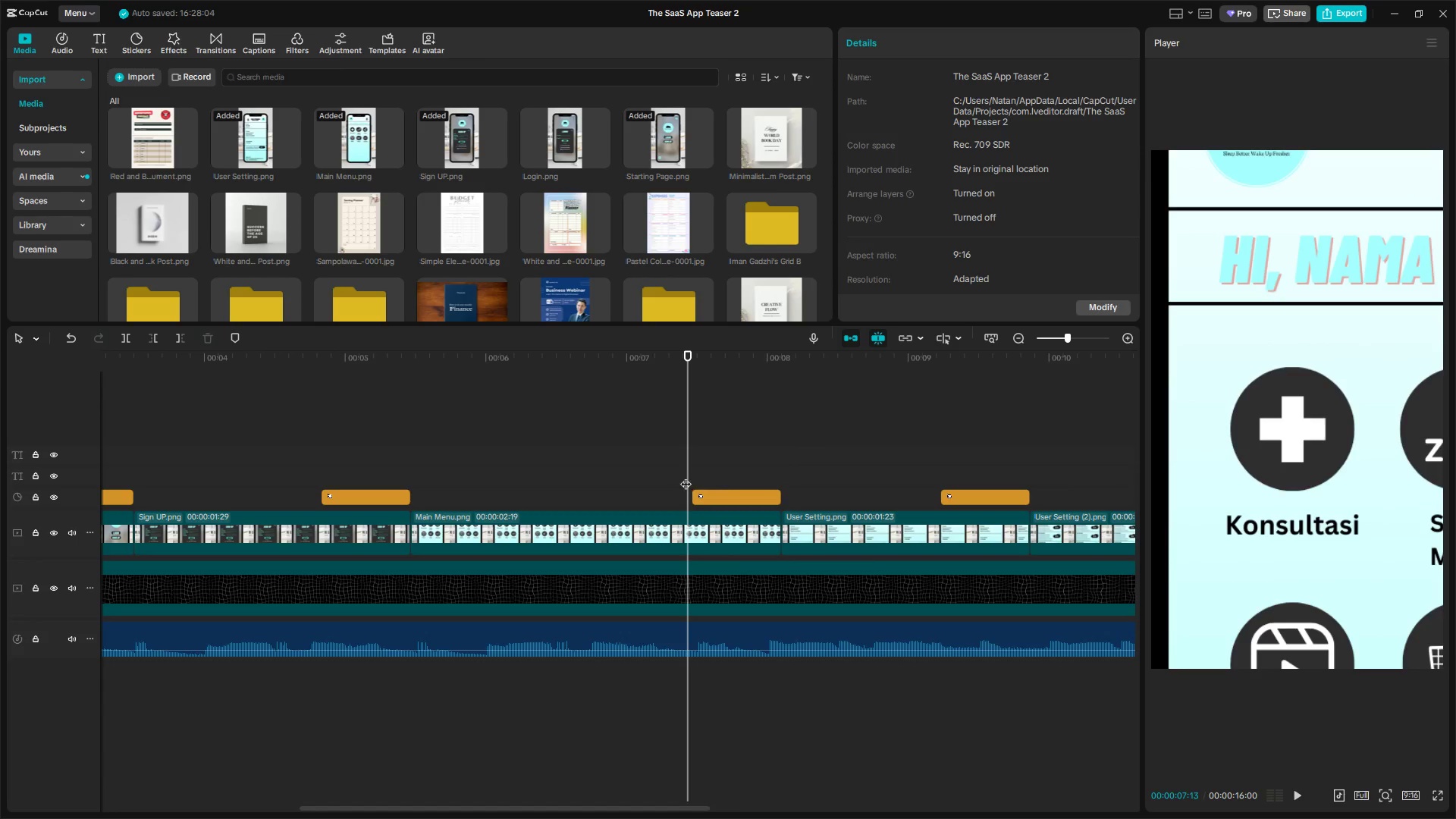 
left_click_drag(start_coordinate=[683, 475], to_coordinate=[582, 469])
 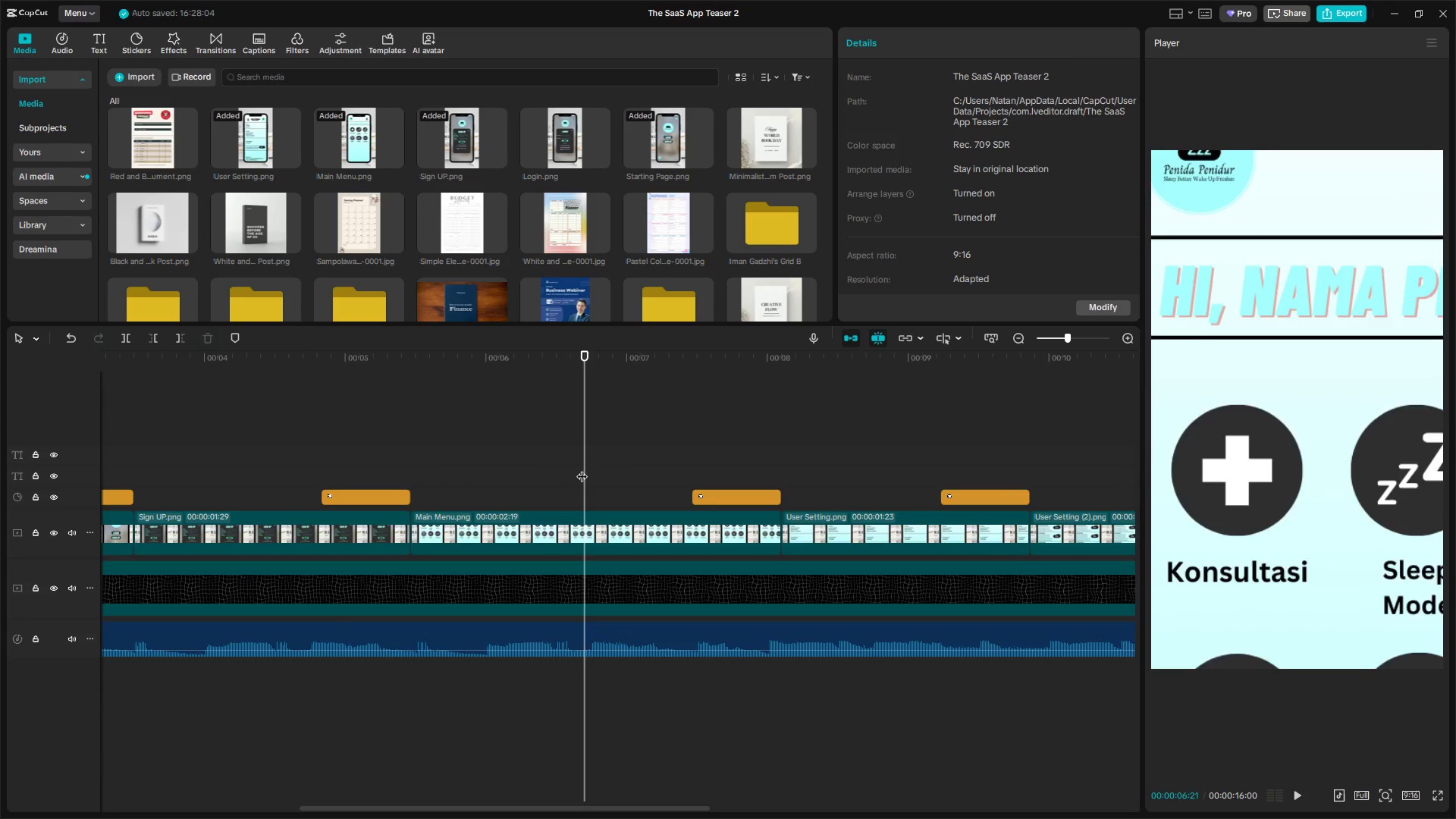 
key(Space)
 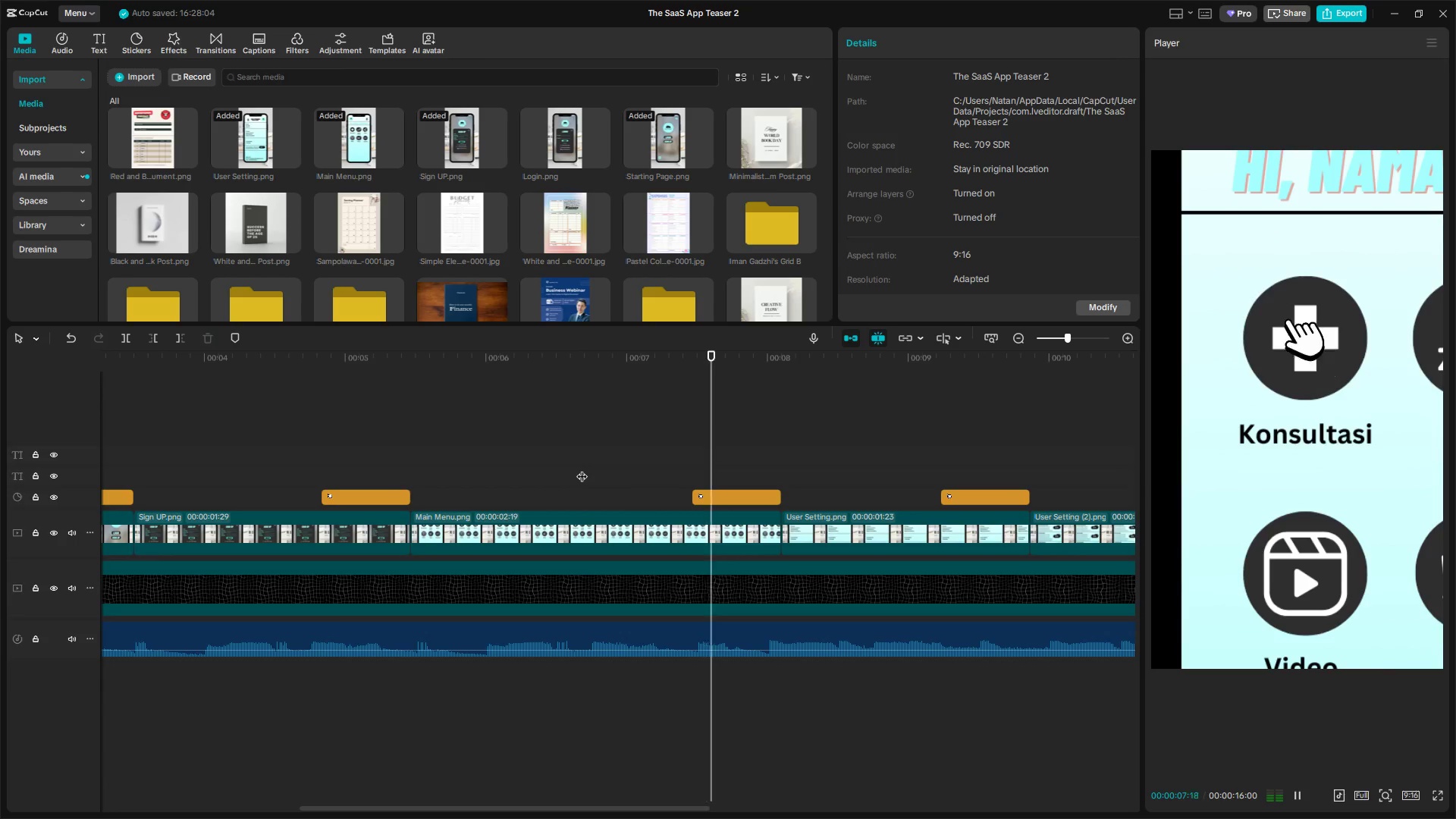 
key(Space)
 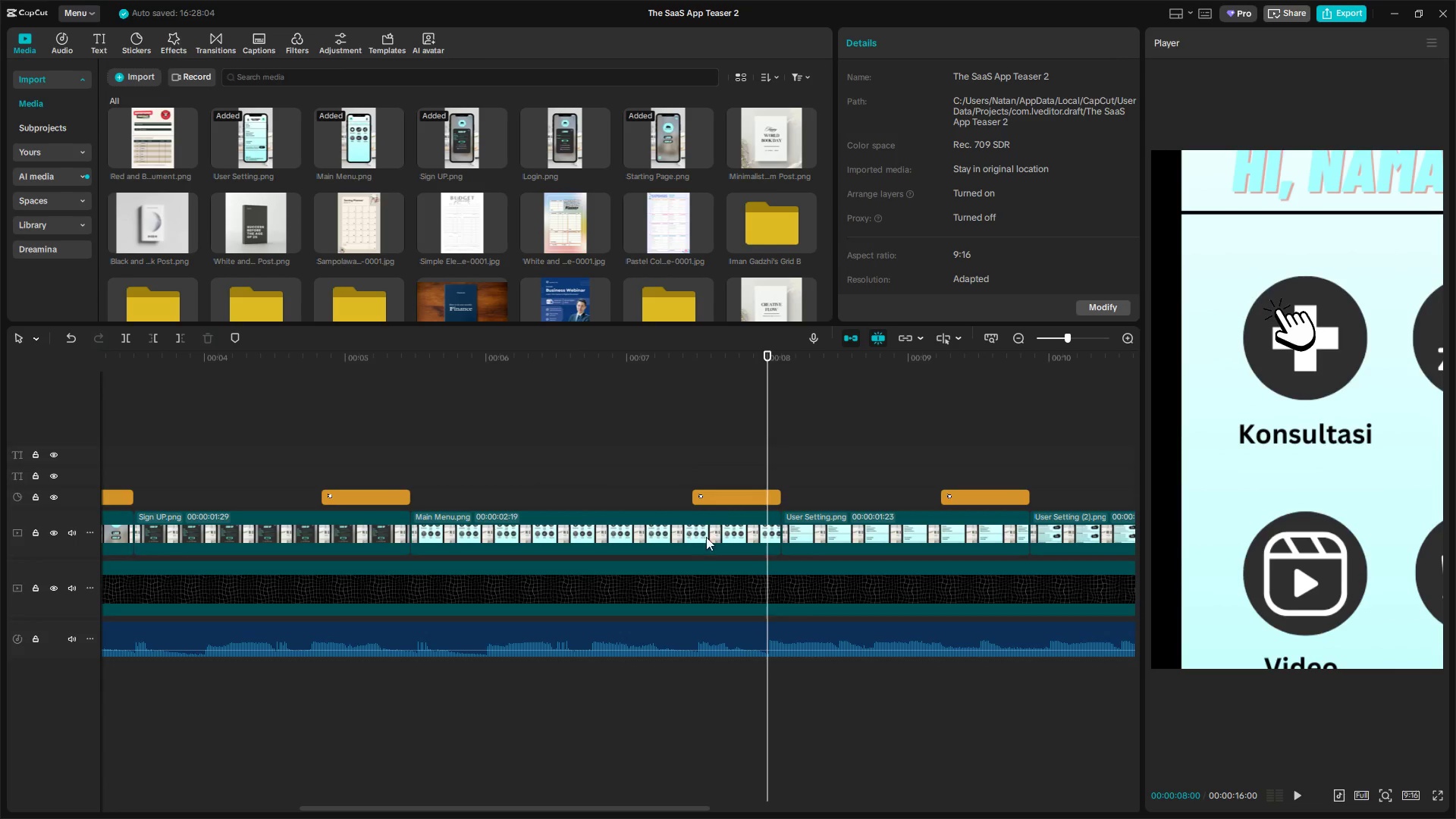 
left_click([716, 523])
 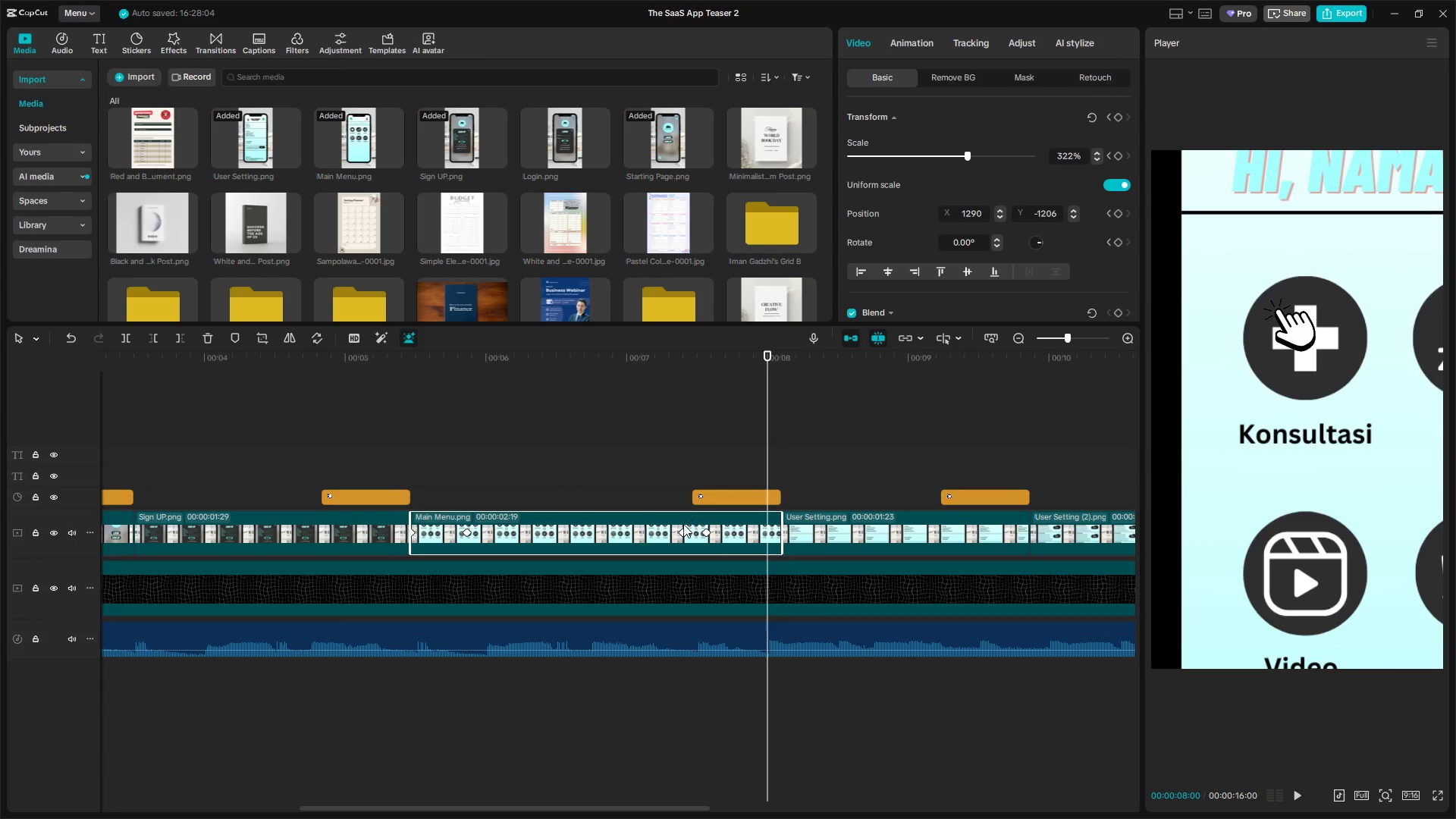 
left_click([679, 487])
 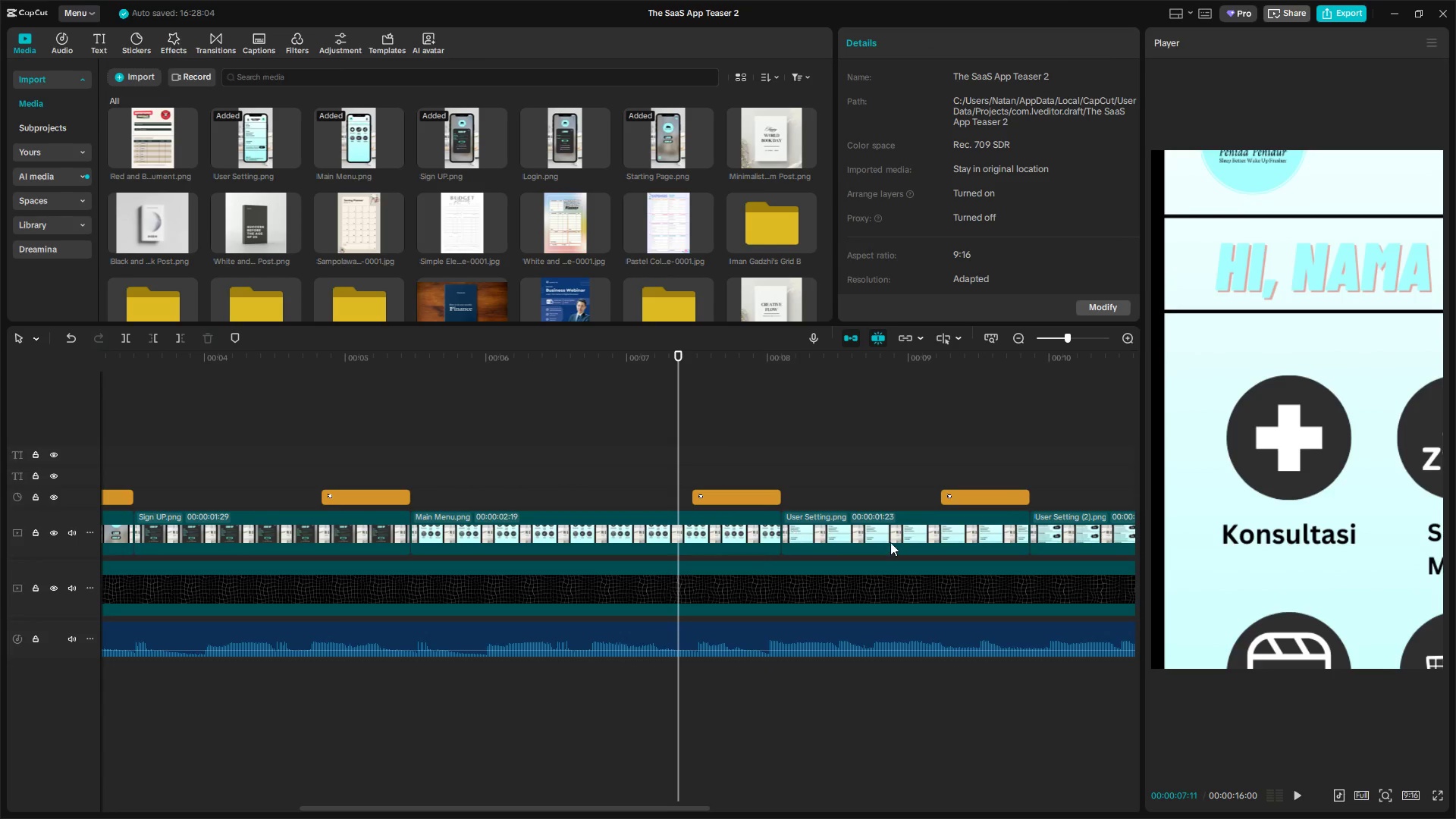 
left_click_drag(start_coordinate=[1218, 561], to_coordinate=[1255, 492])
 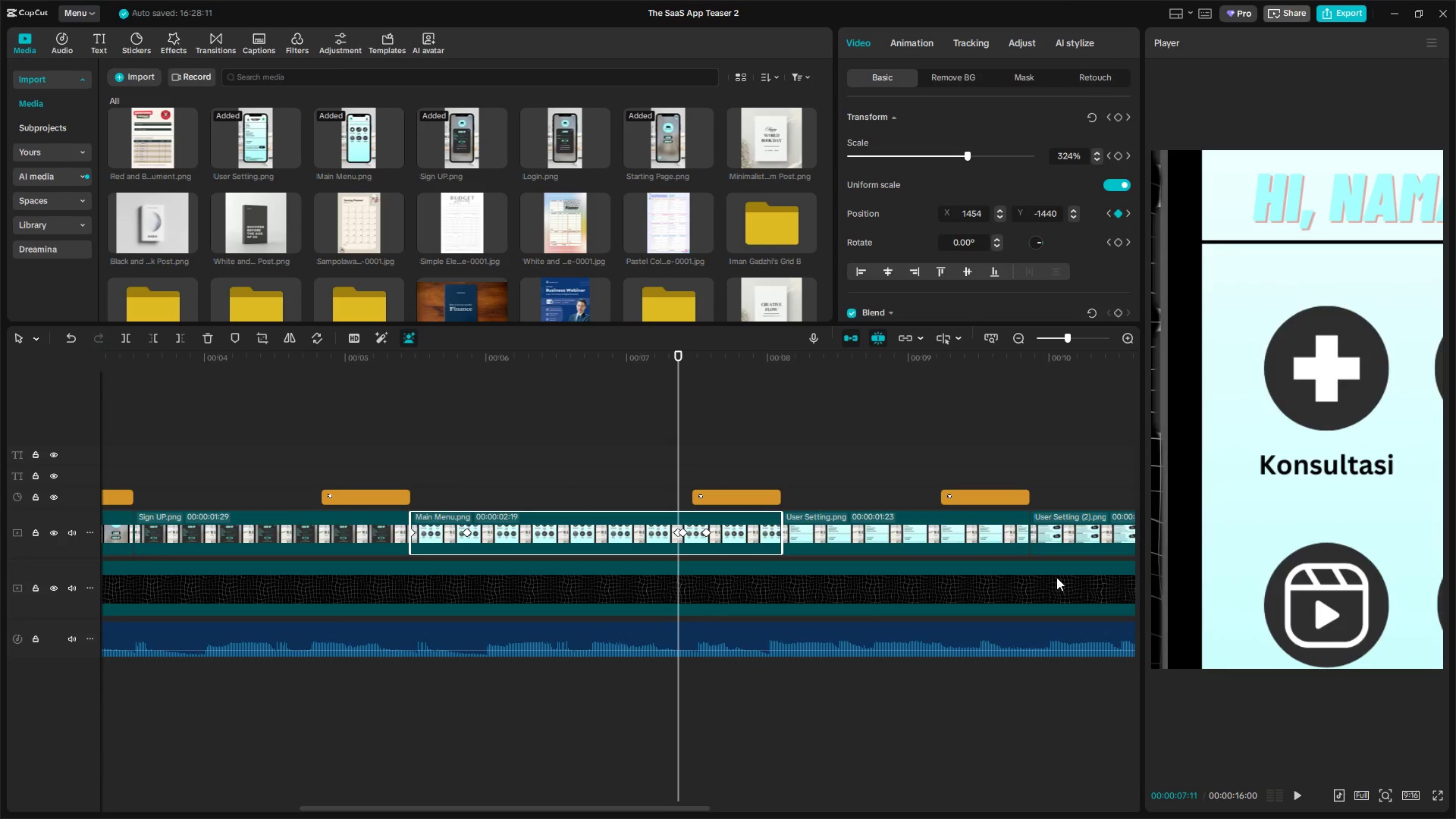 
key(Space)
 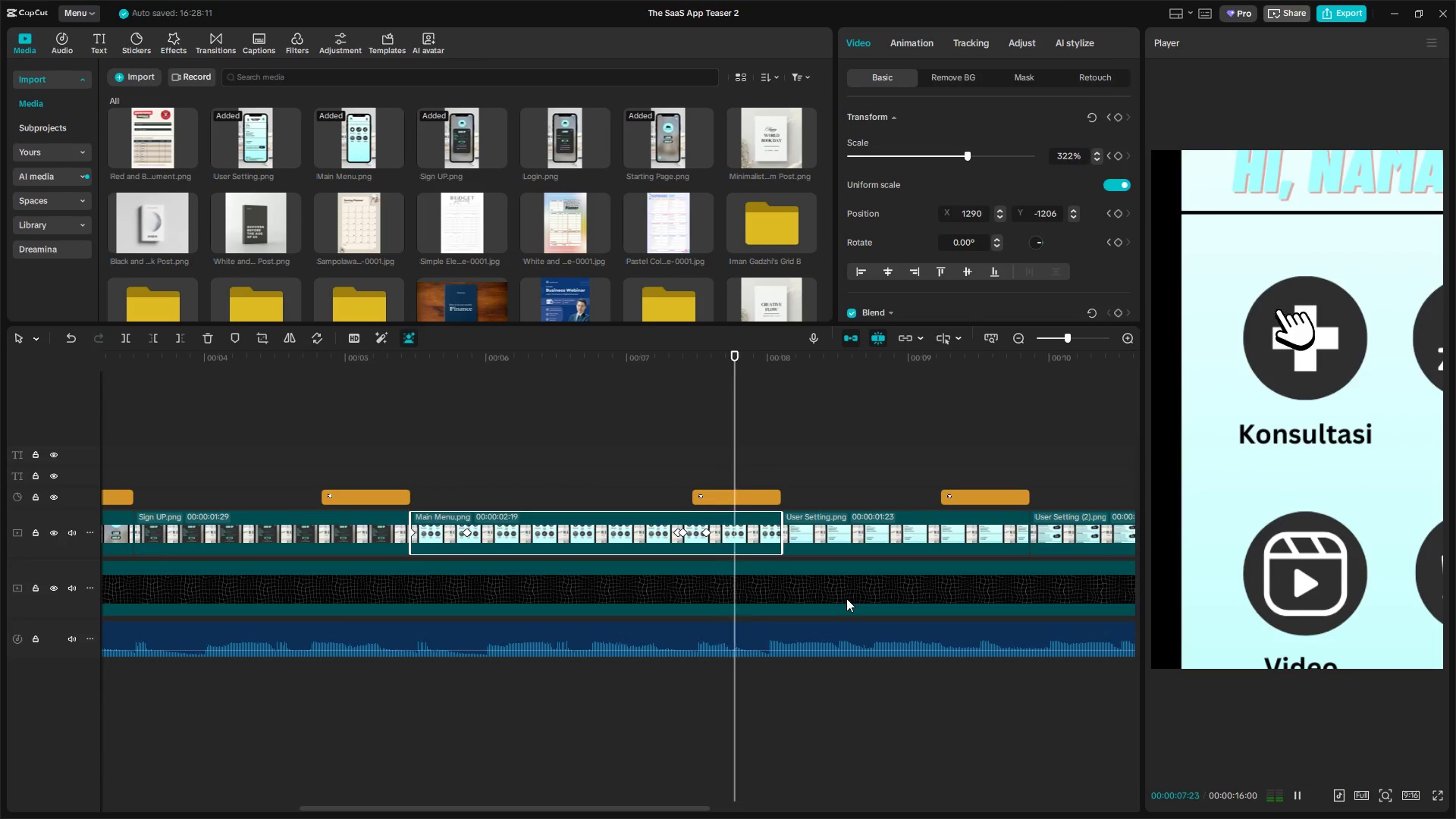 
key(Space)
 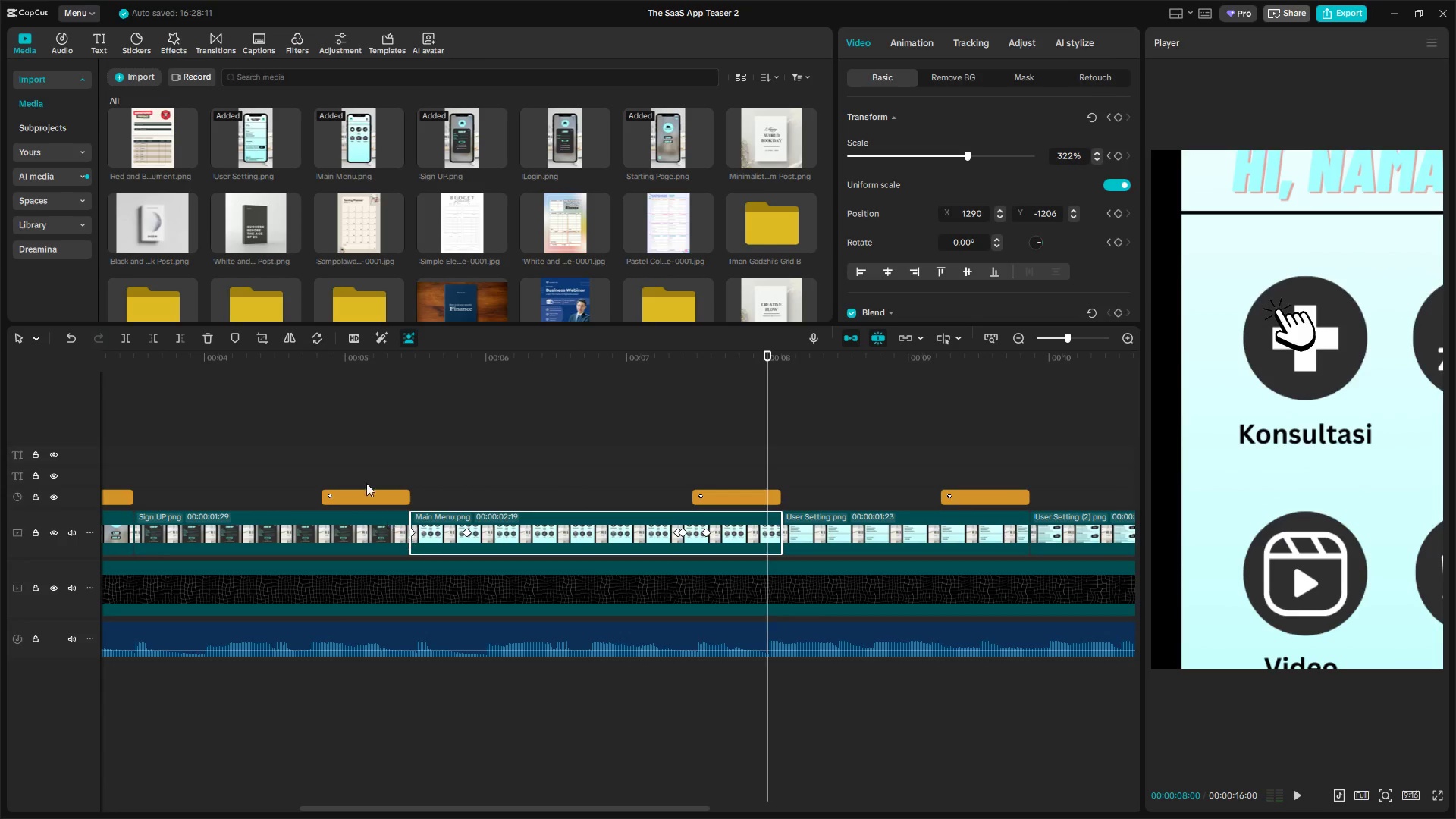 
left_click([434, 467])
 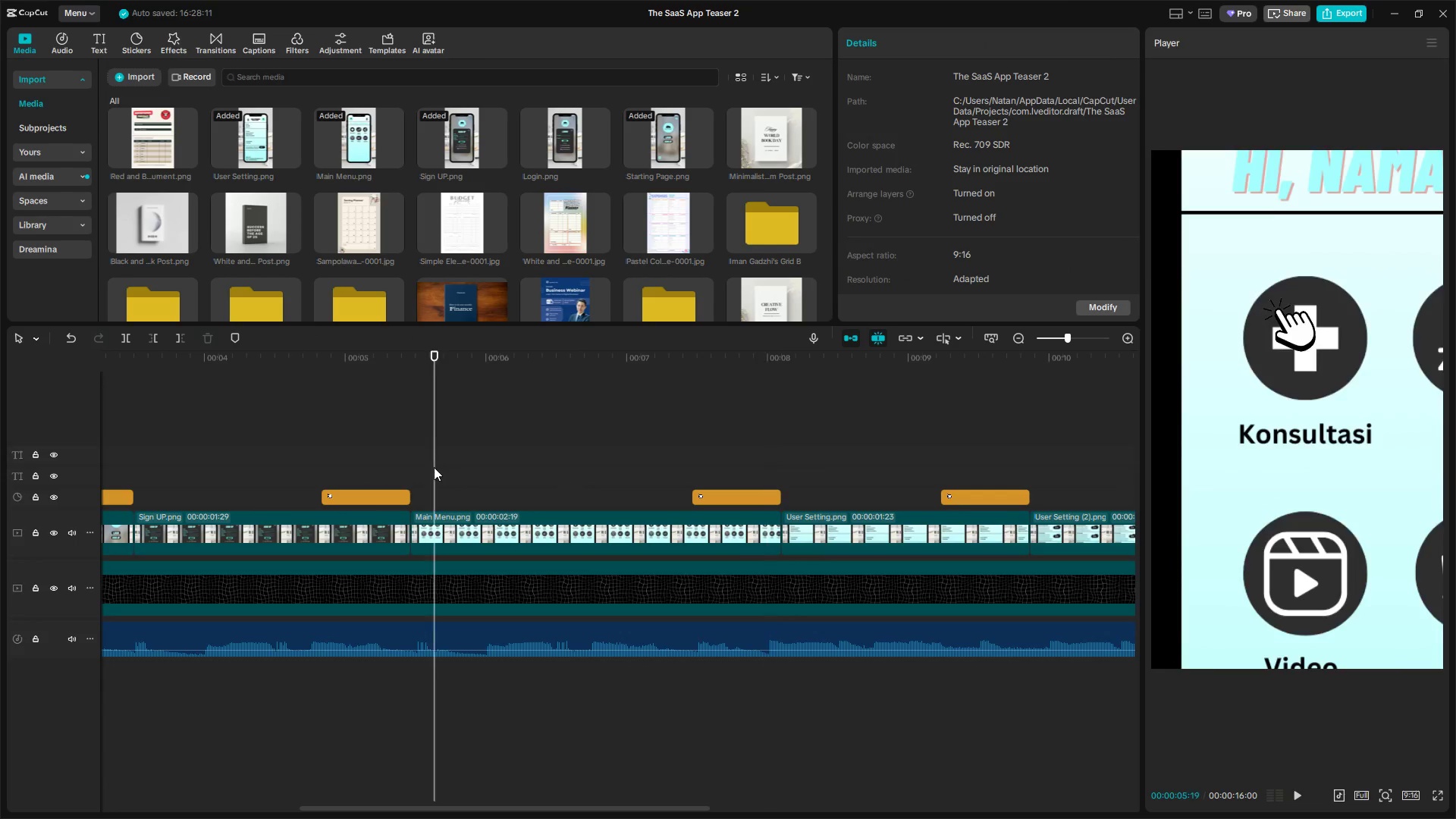 
key(Space)
 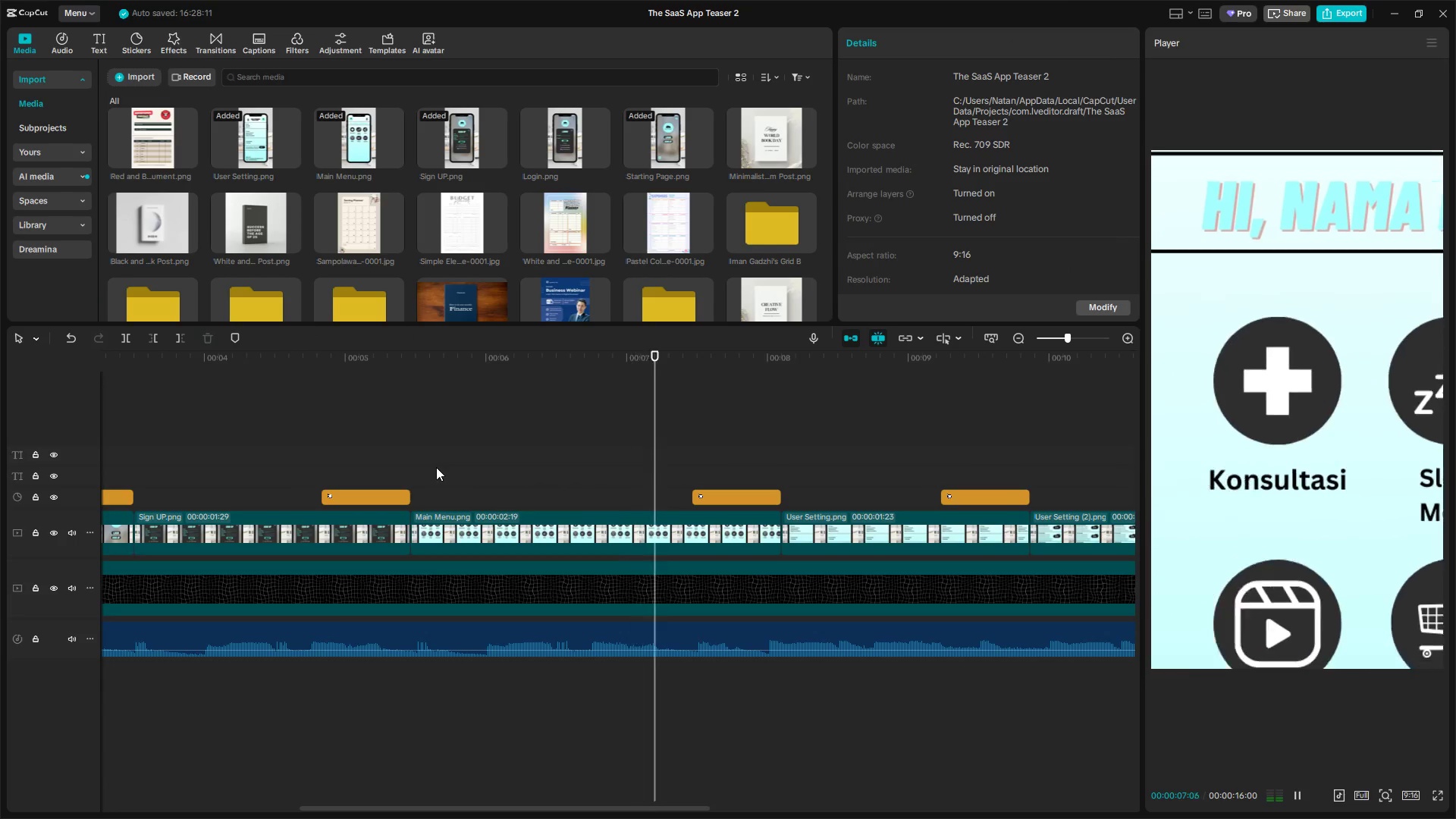 
key(Space)
 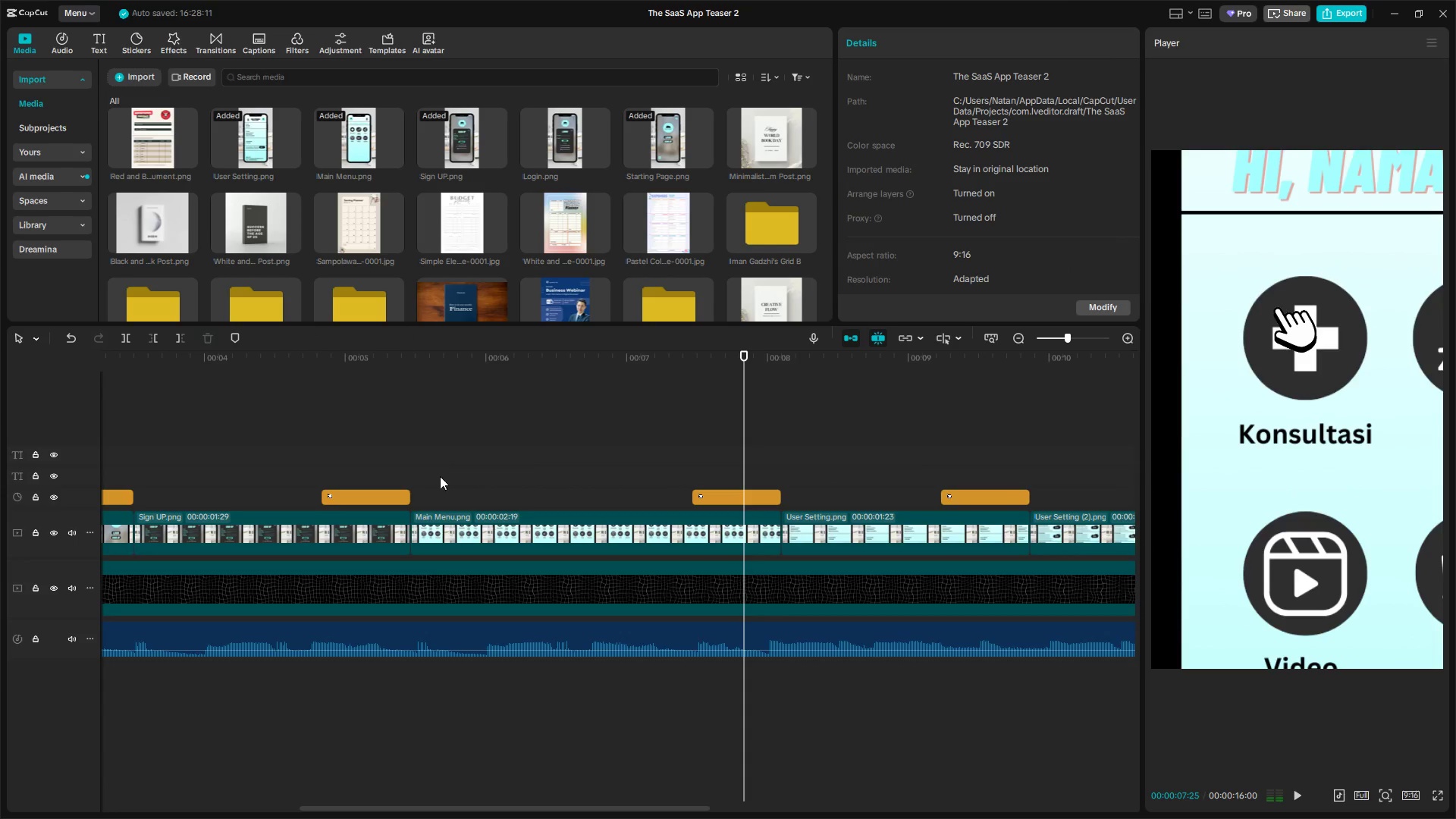 
left_click([469, 497])
 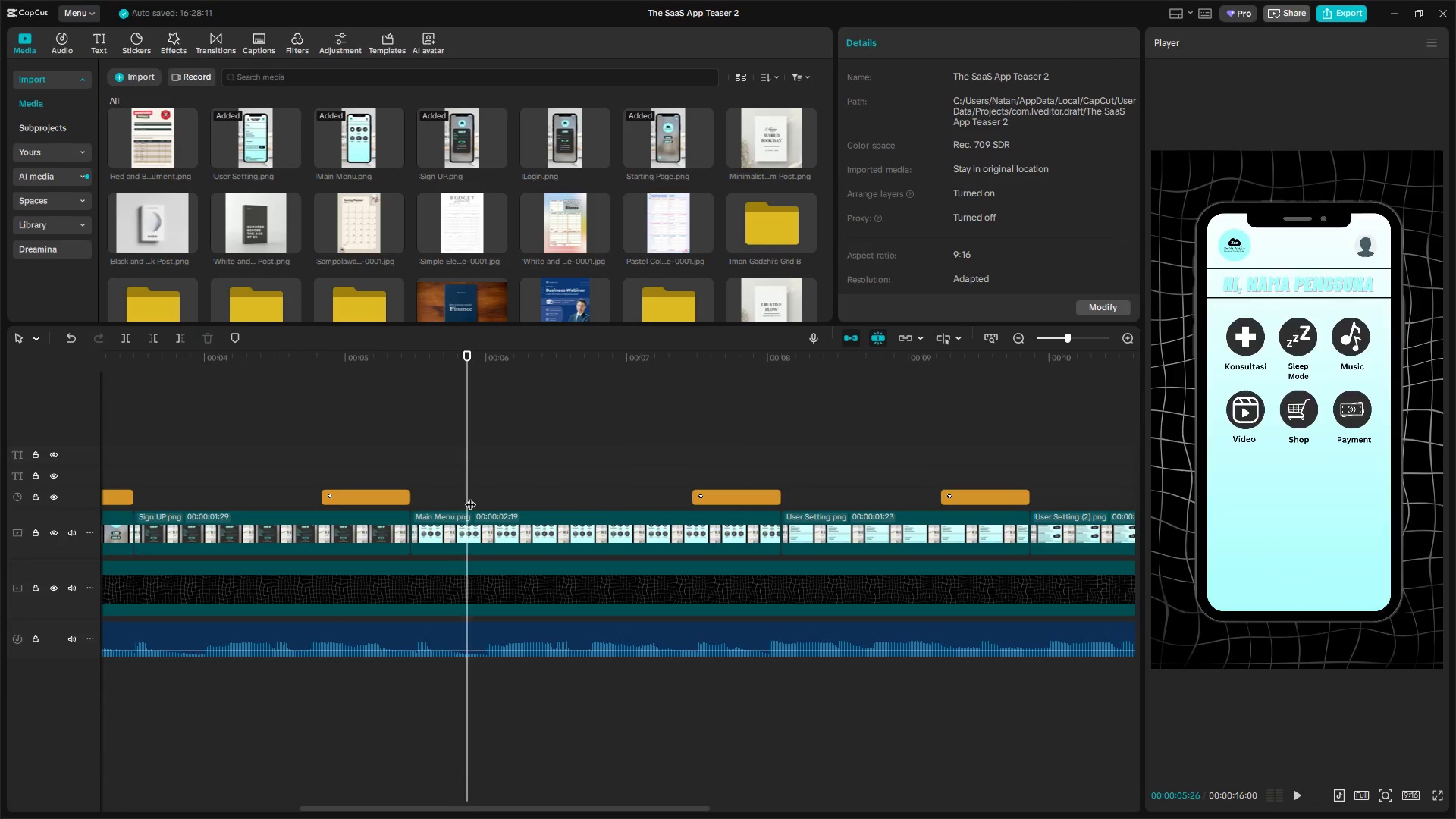 
left_click_drag(start_coordinate=[470, 497], to_coordinate=[431, 502])
 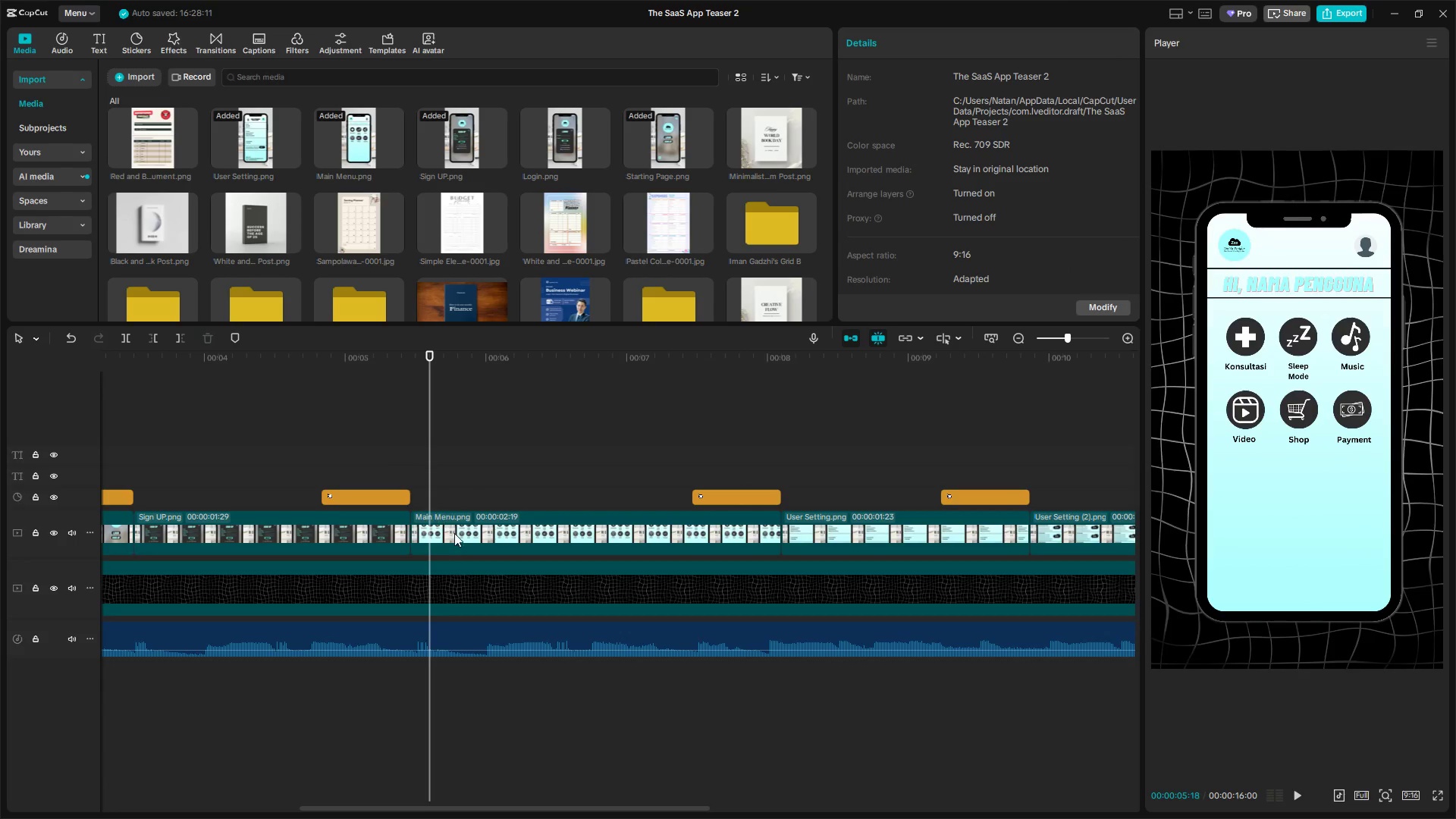 
left_click([454, 533])
 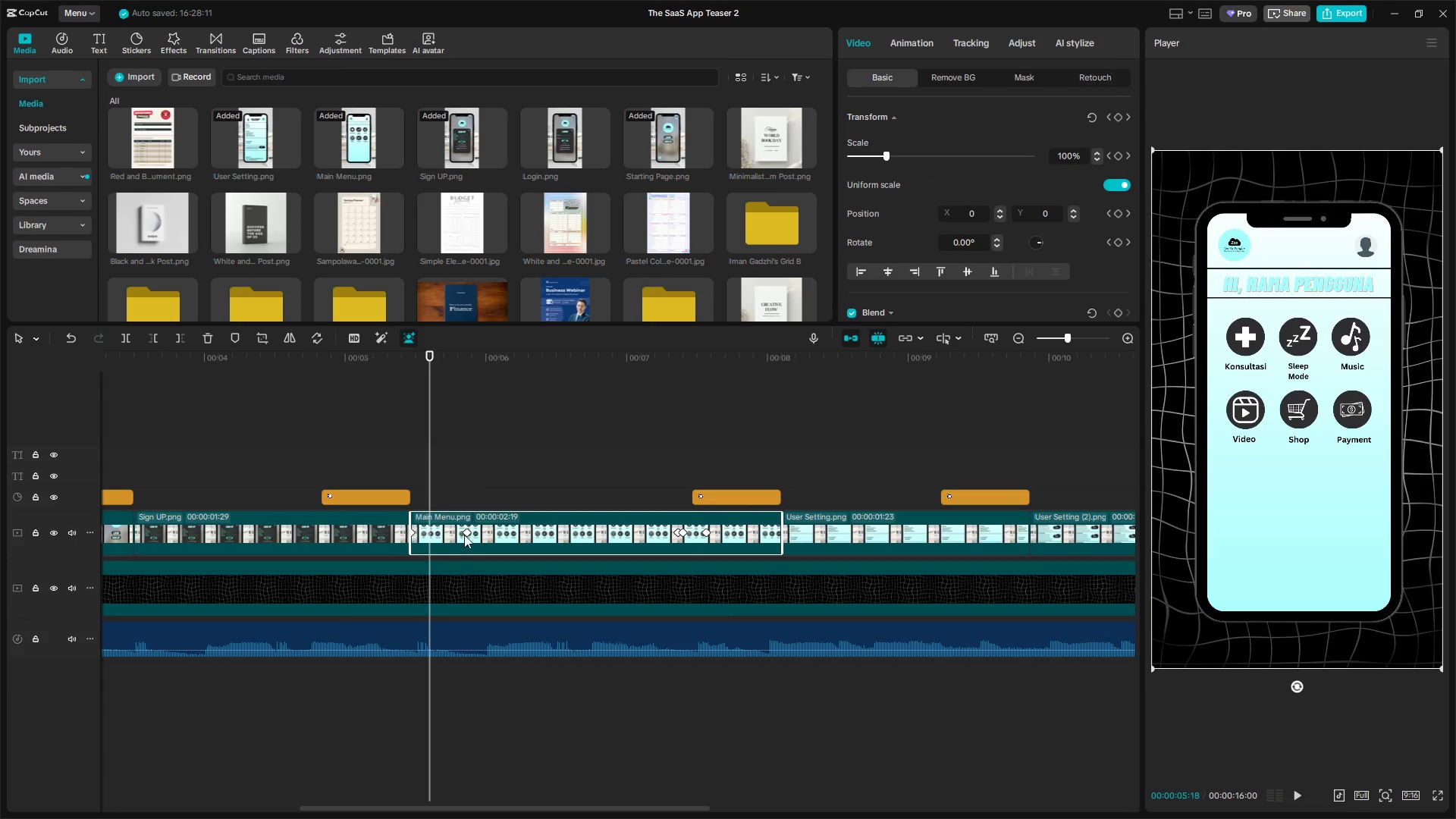 
left_click([466, 533])
 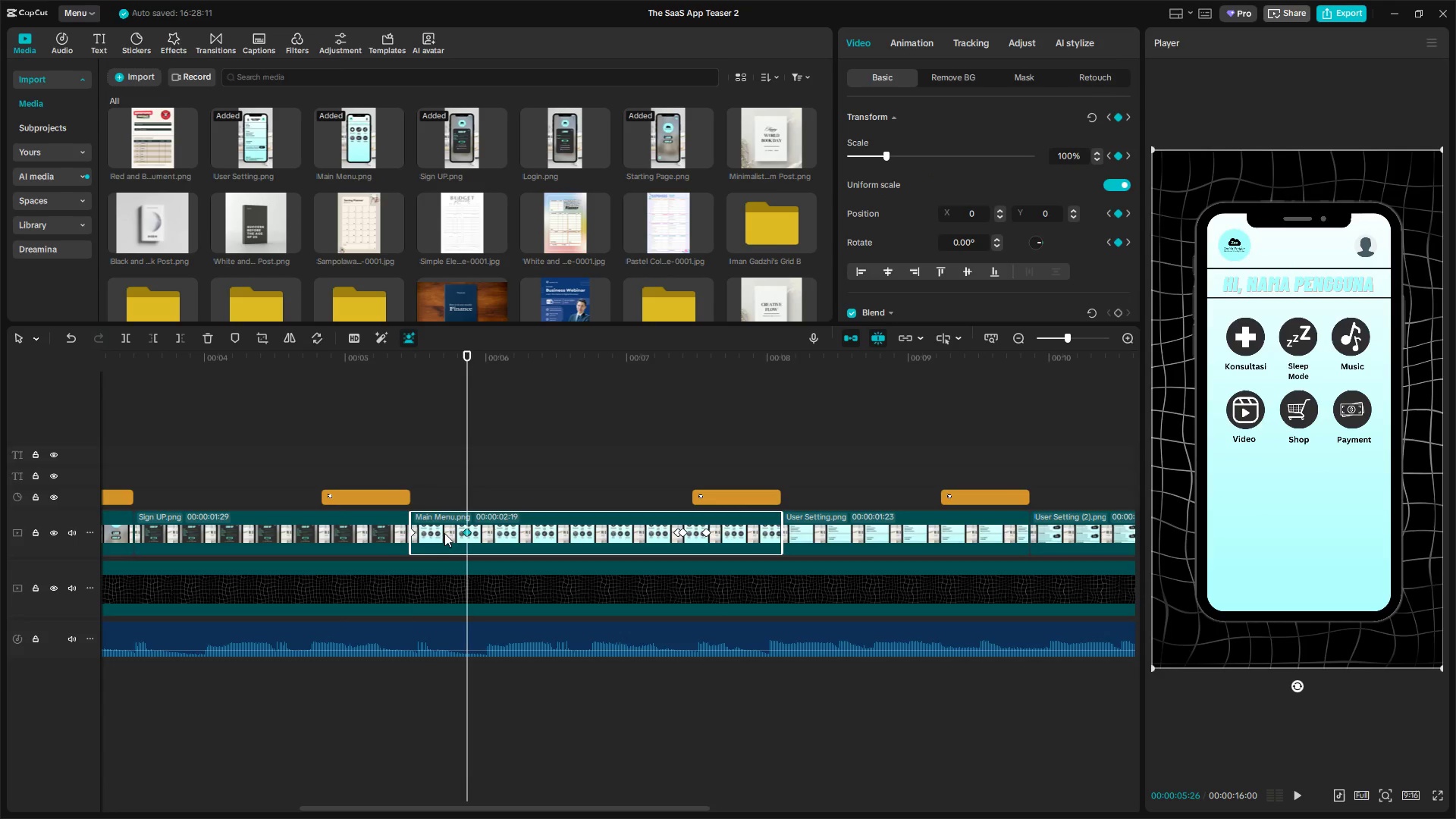 
left_click([413, 530])
 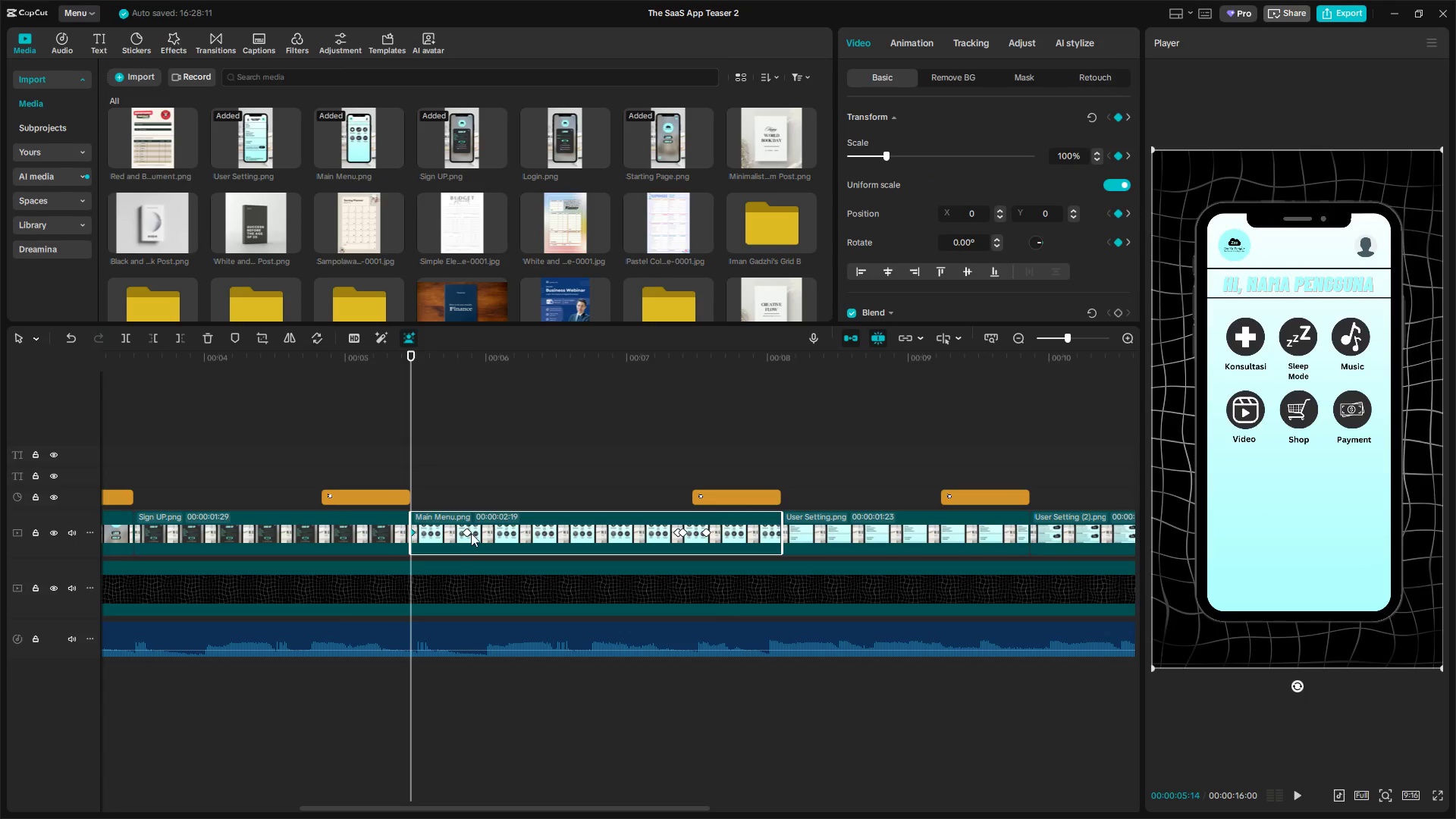 
left_click([468, 533])
 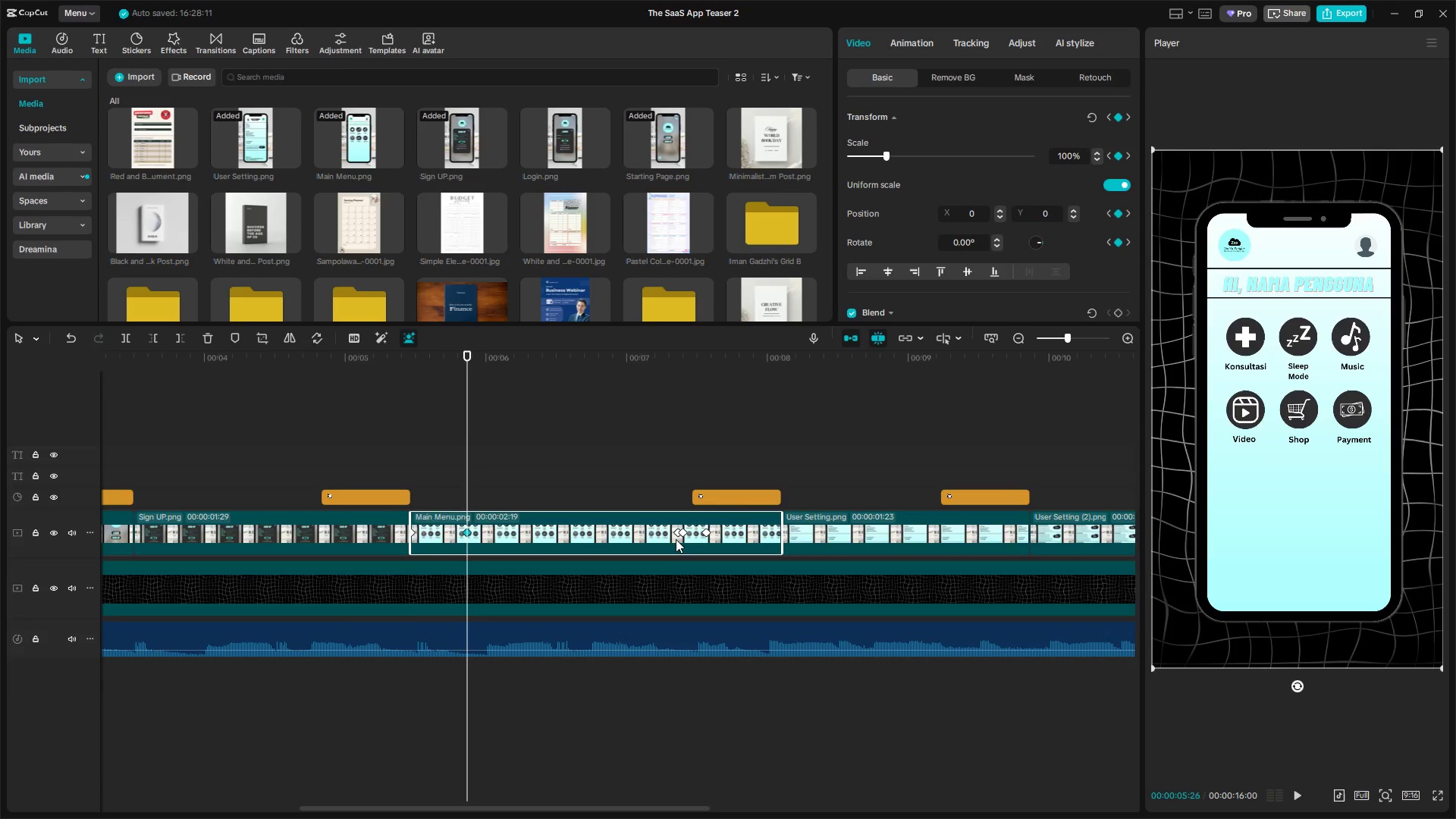 
left_click([676, 534])
 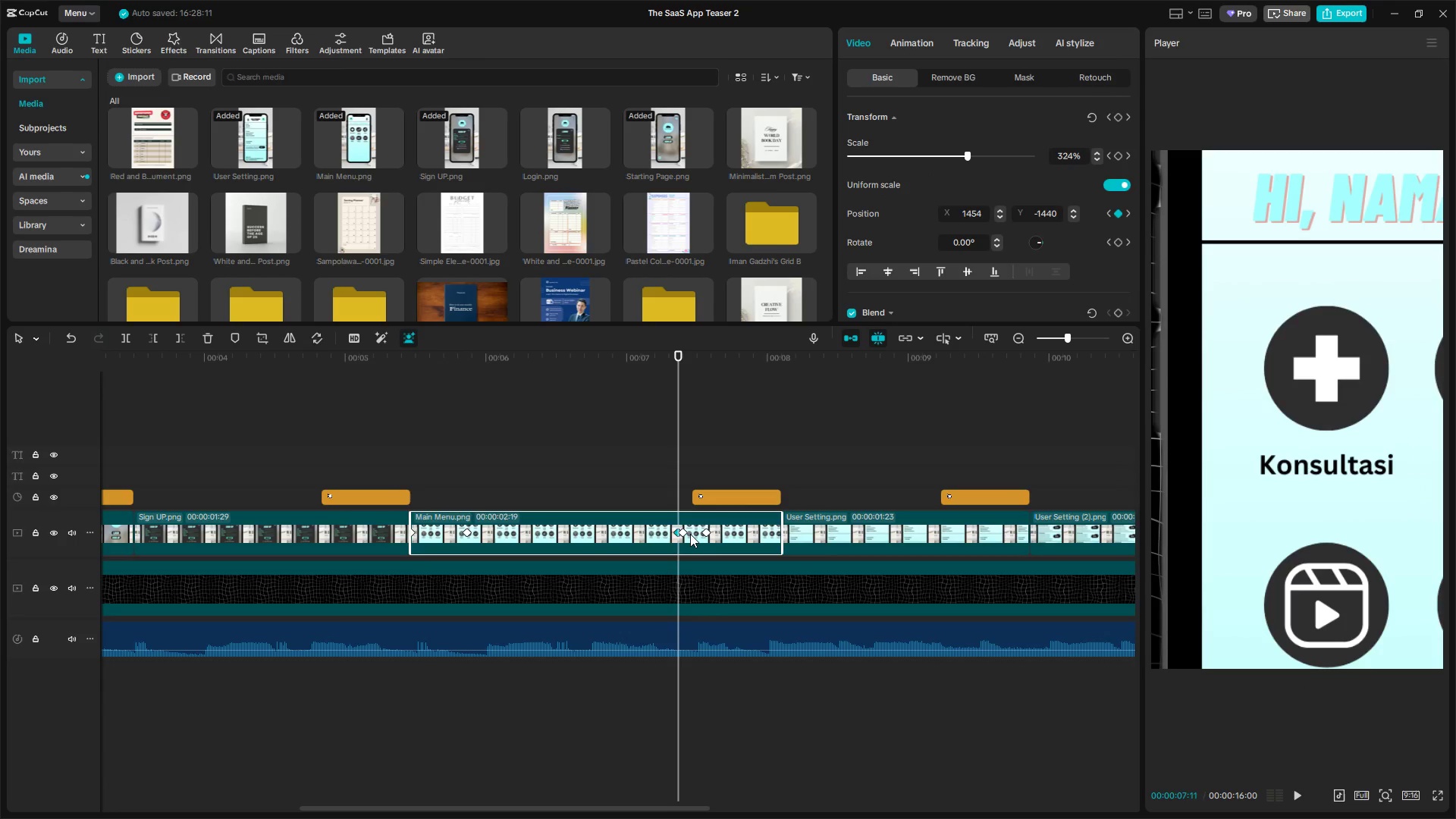 
left_click([686, 533])
 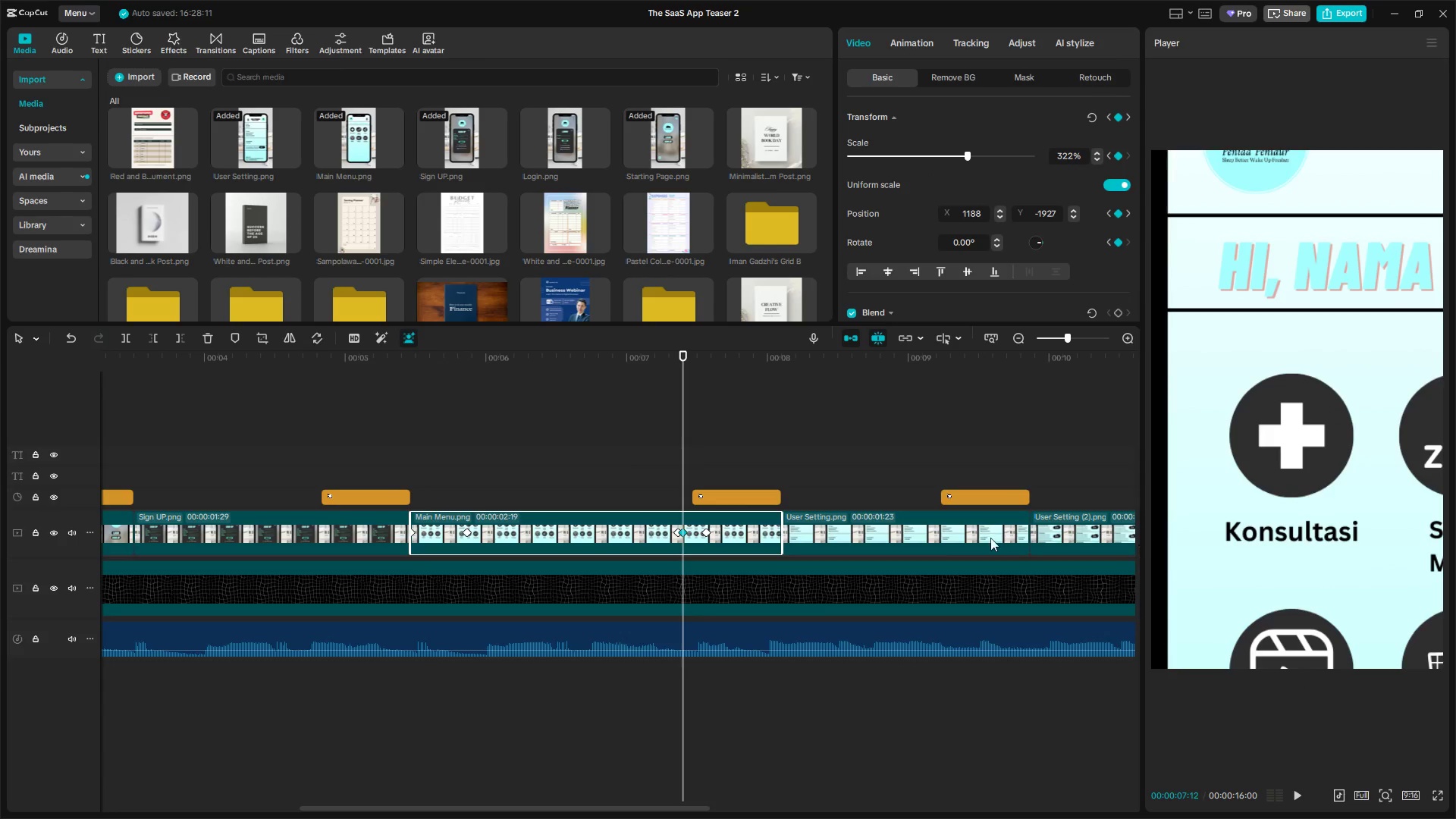 
hold_key(key=ControlLeft, duration=0.95)
 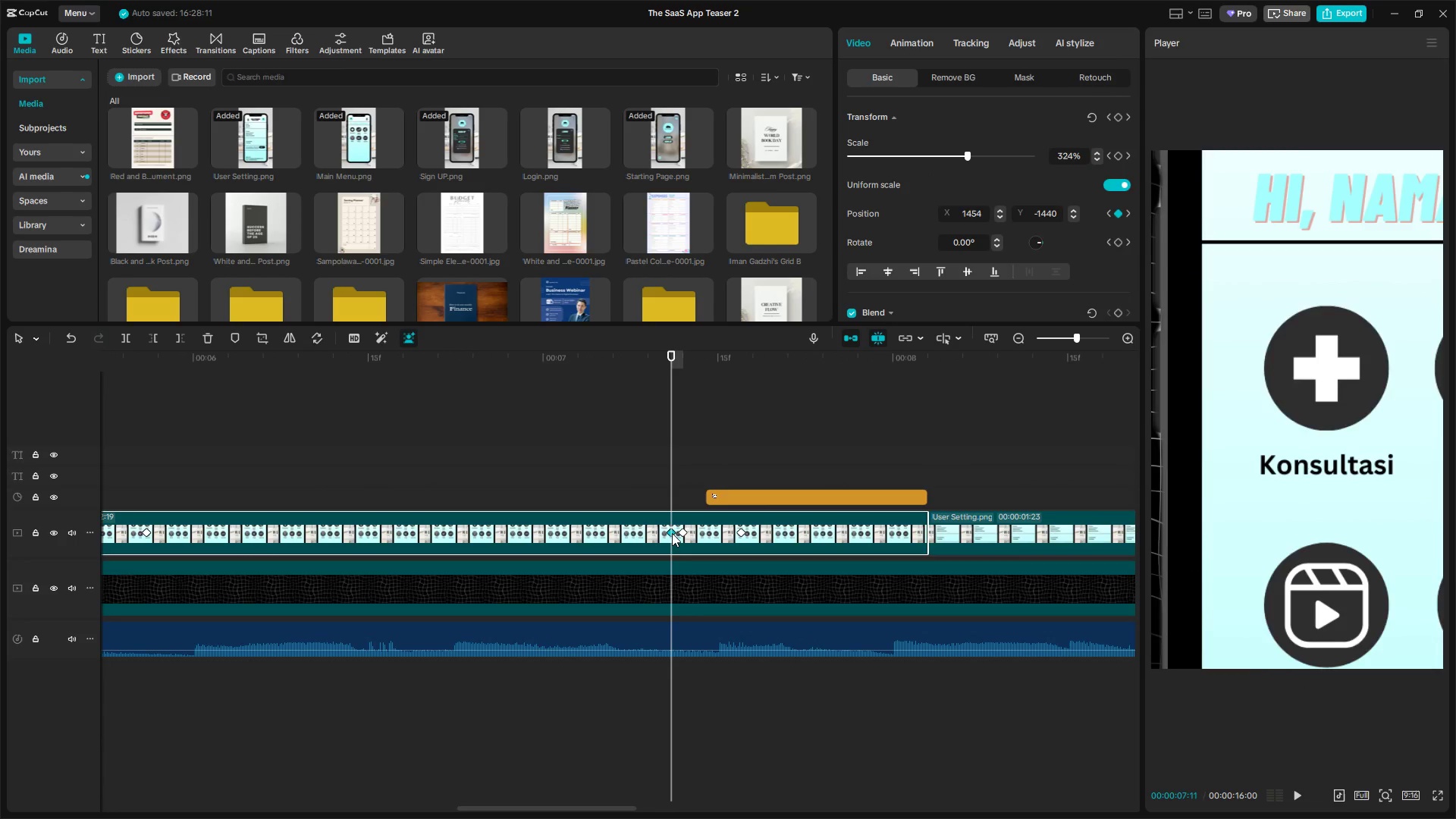 
left_click([667, 533])
 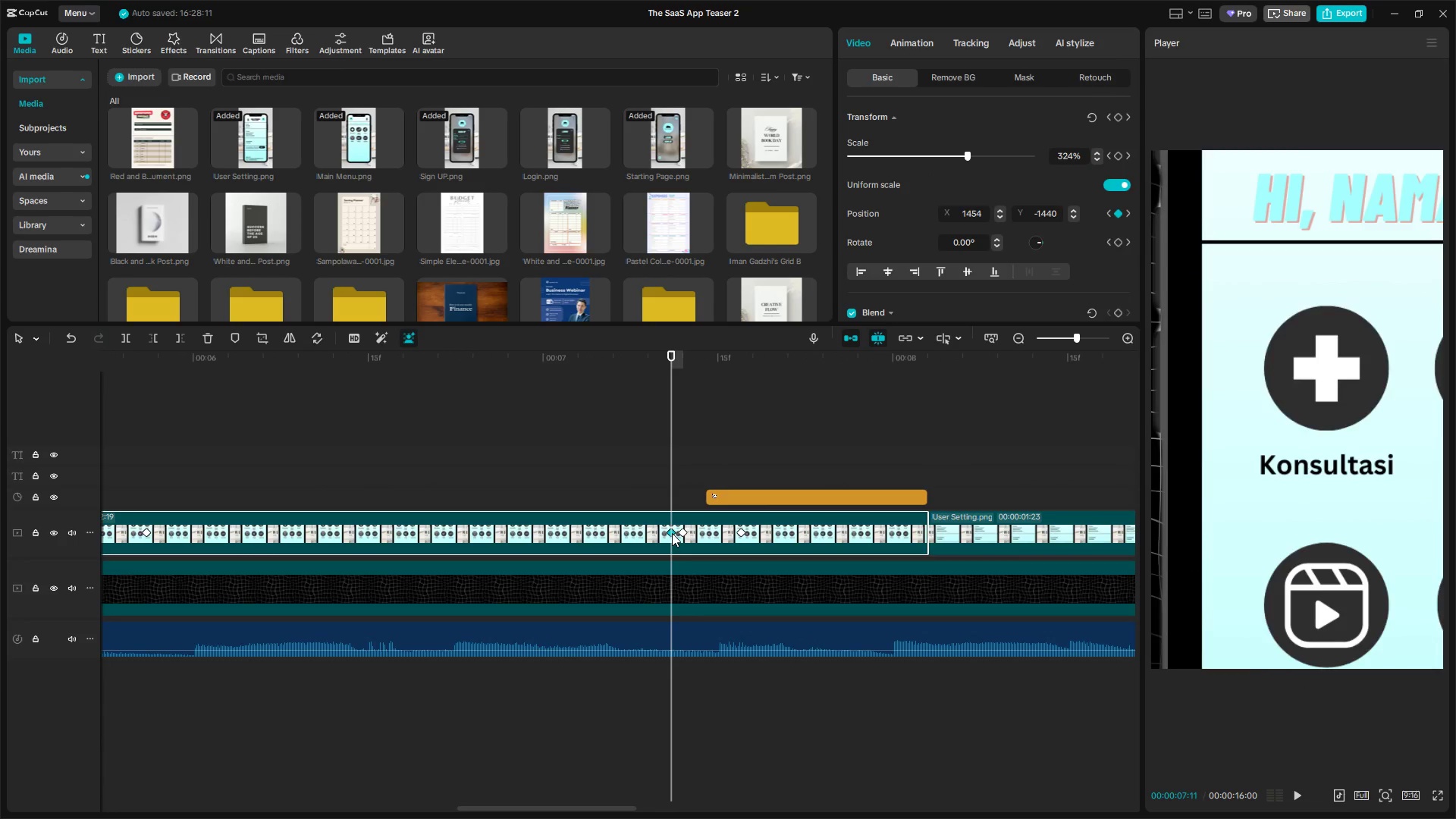 
scroll: coordinate [759, 535], scroll_direction: up, amount: 13.0
 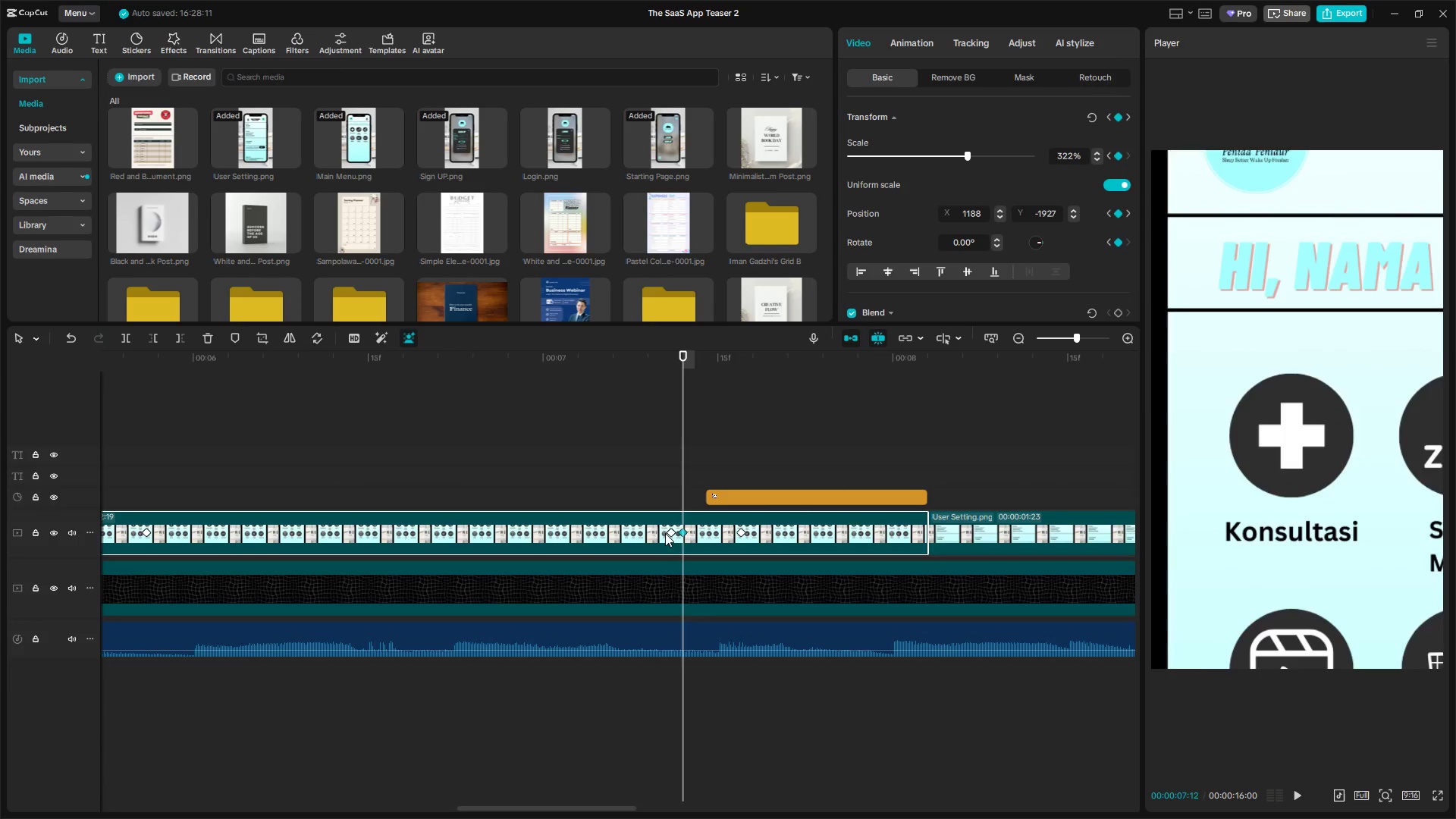 
key(Backspace)
 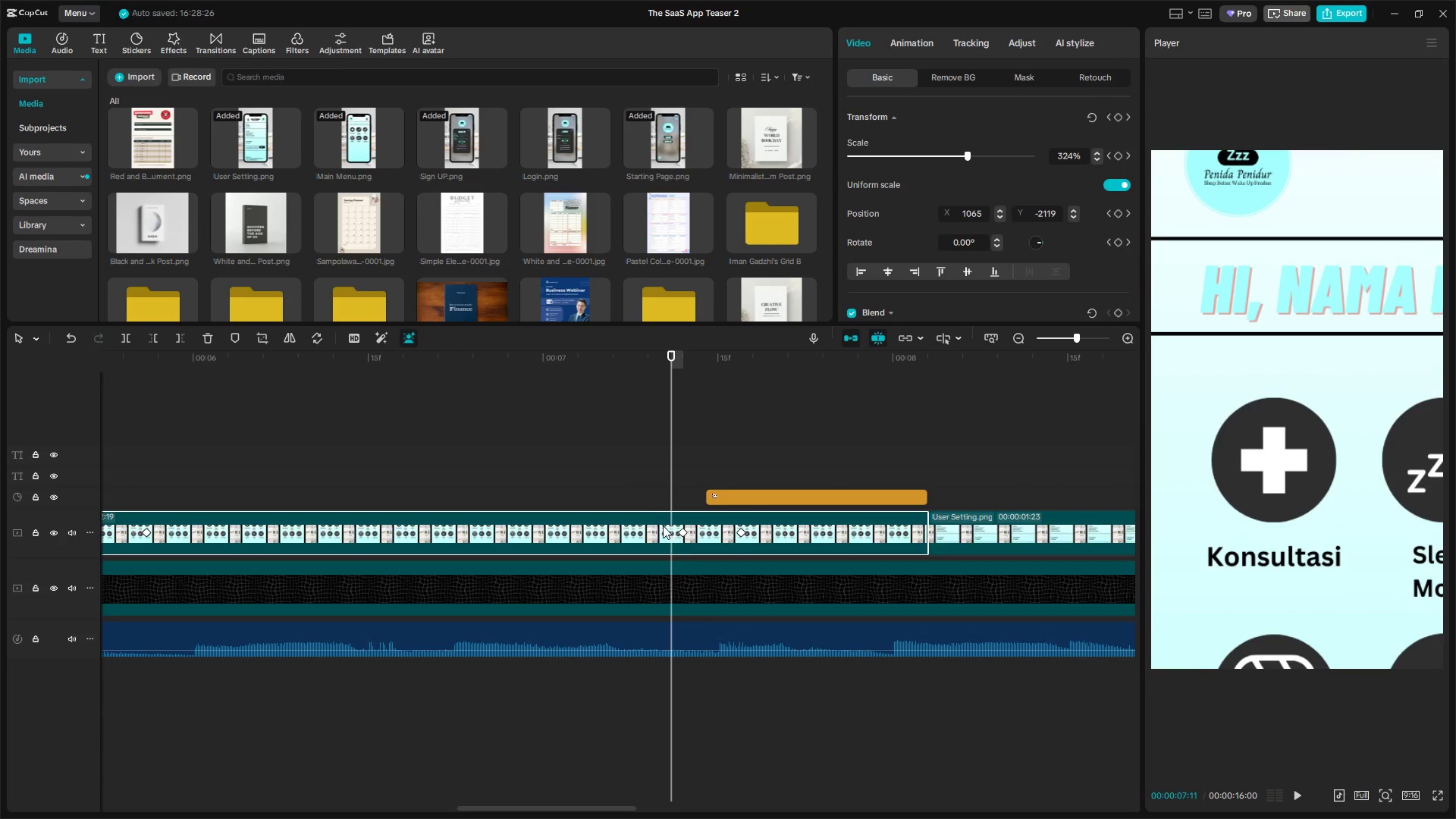 
left_click([635, 485])
 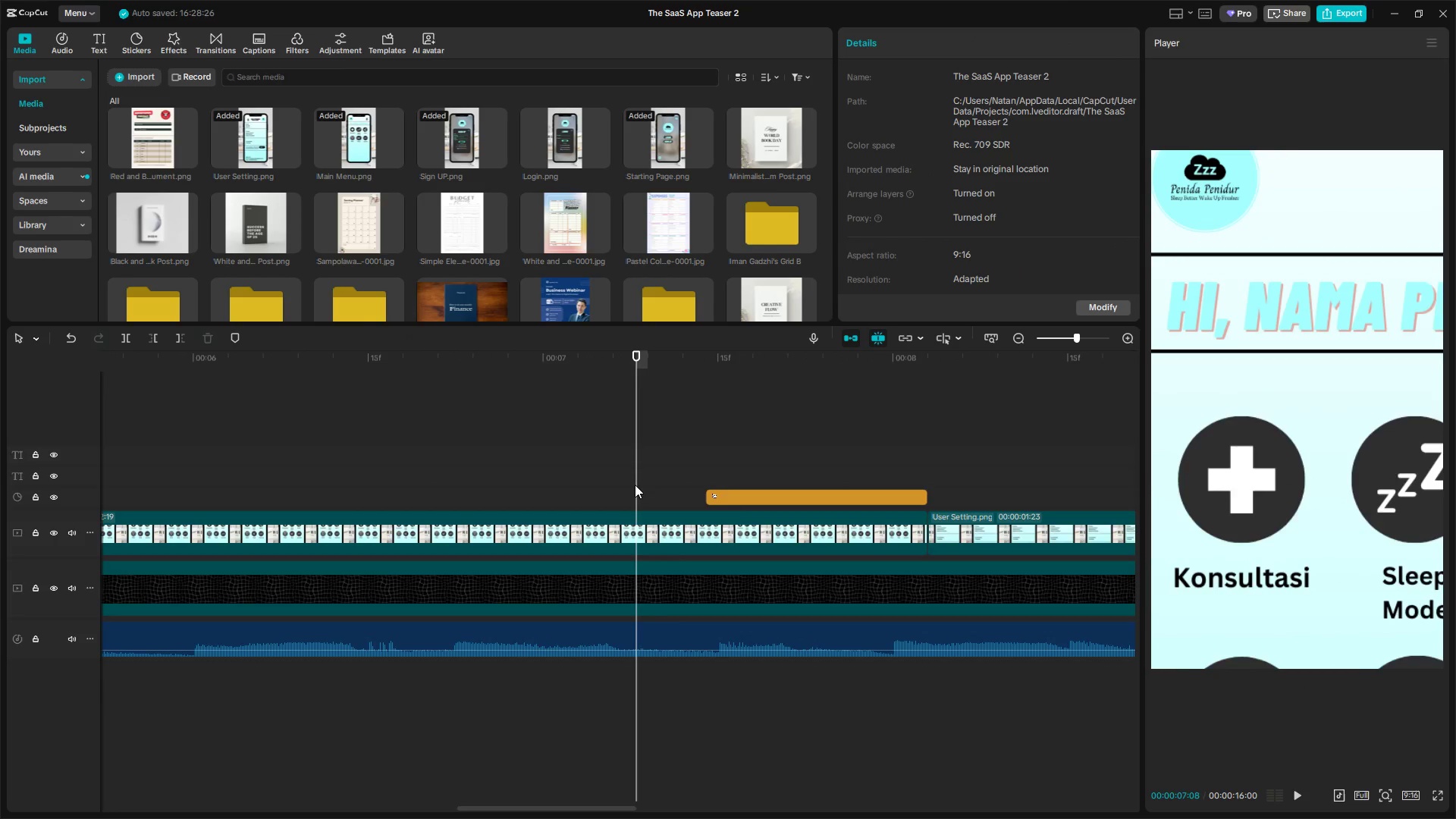 
key(Space)
 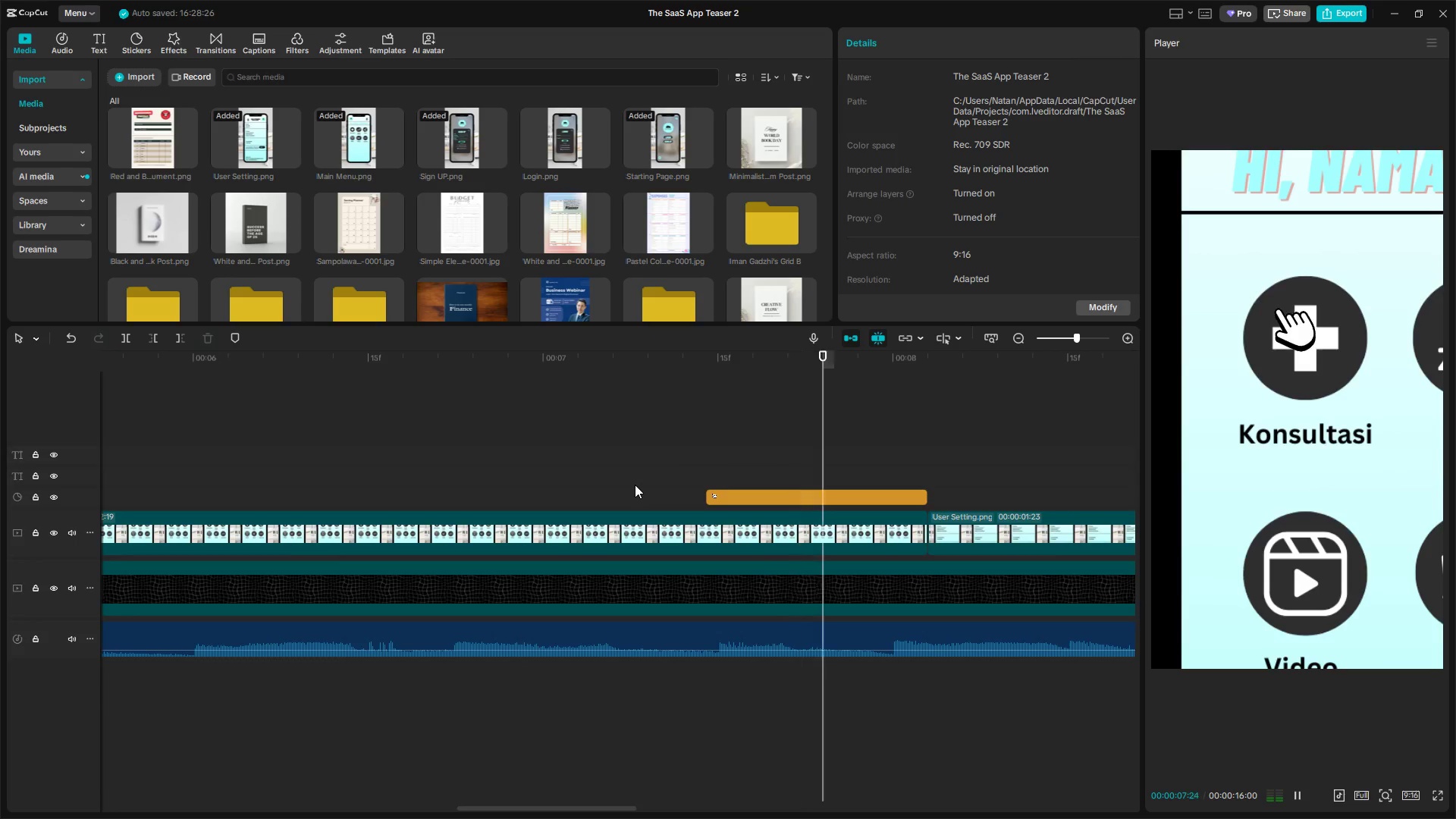 
key(Space)
 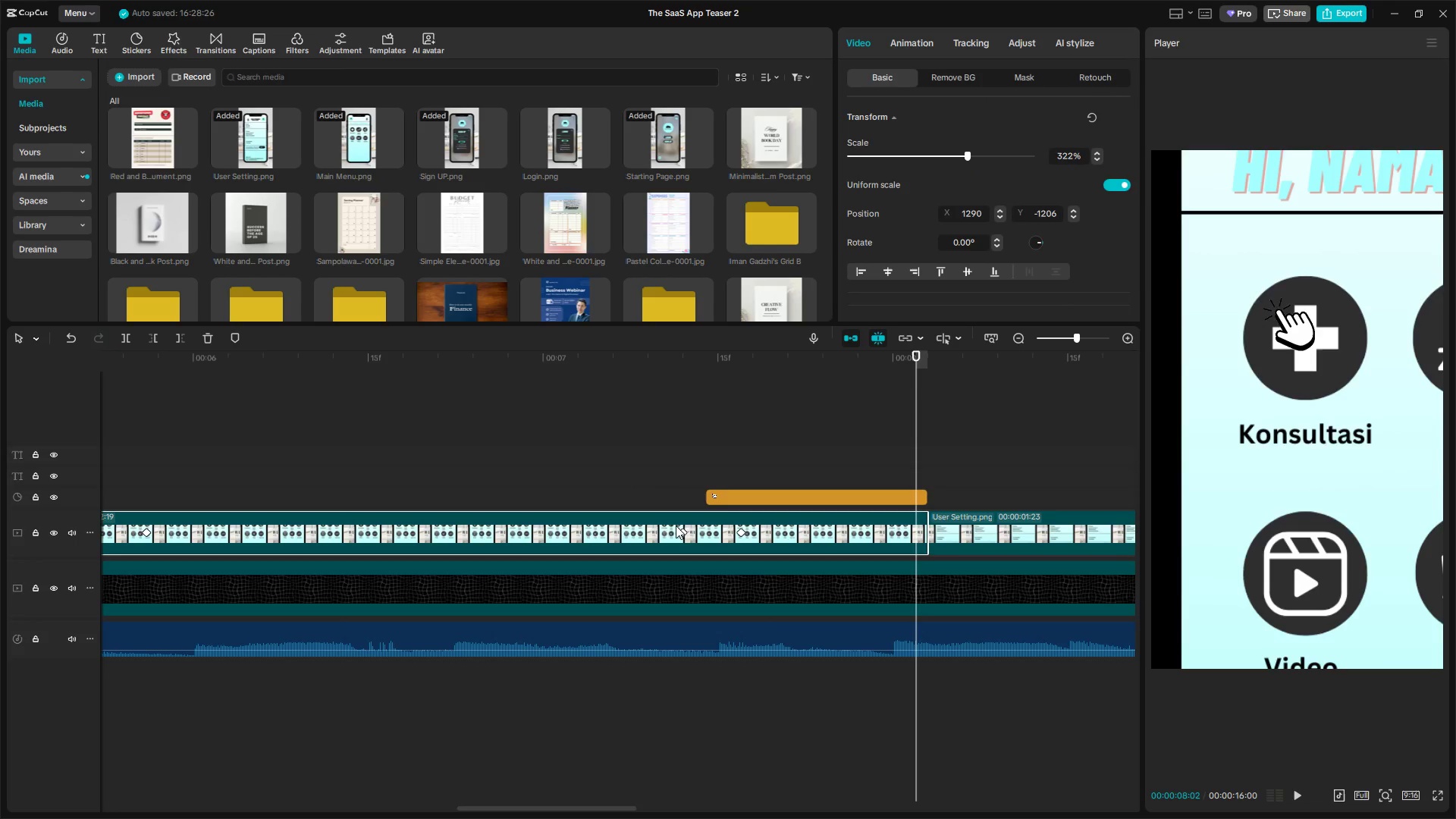 
double_click([682, 532])
 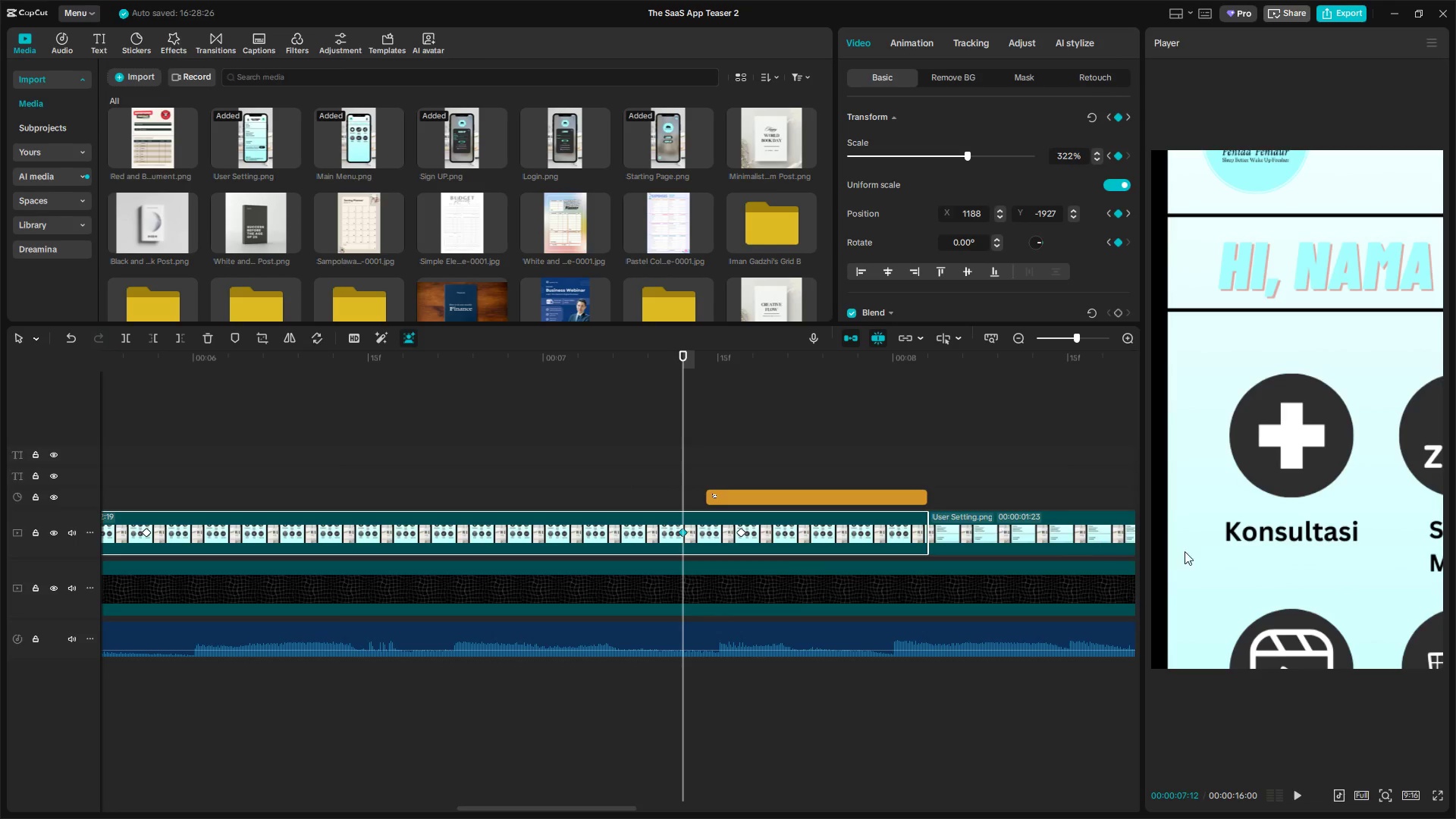 
left_click_drag(start_coordinate=[1220, 557], to_coordinate=[1229, 504])
 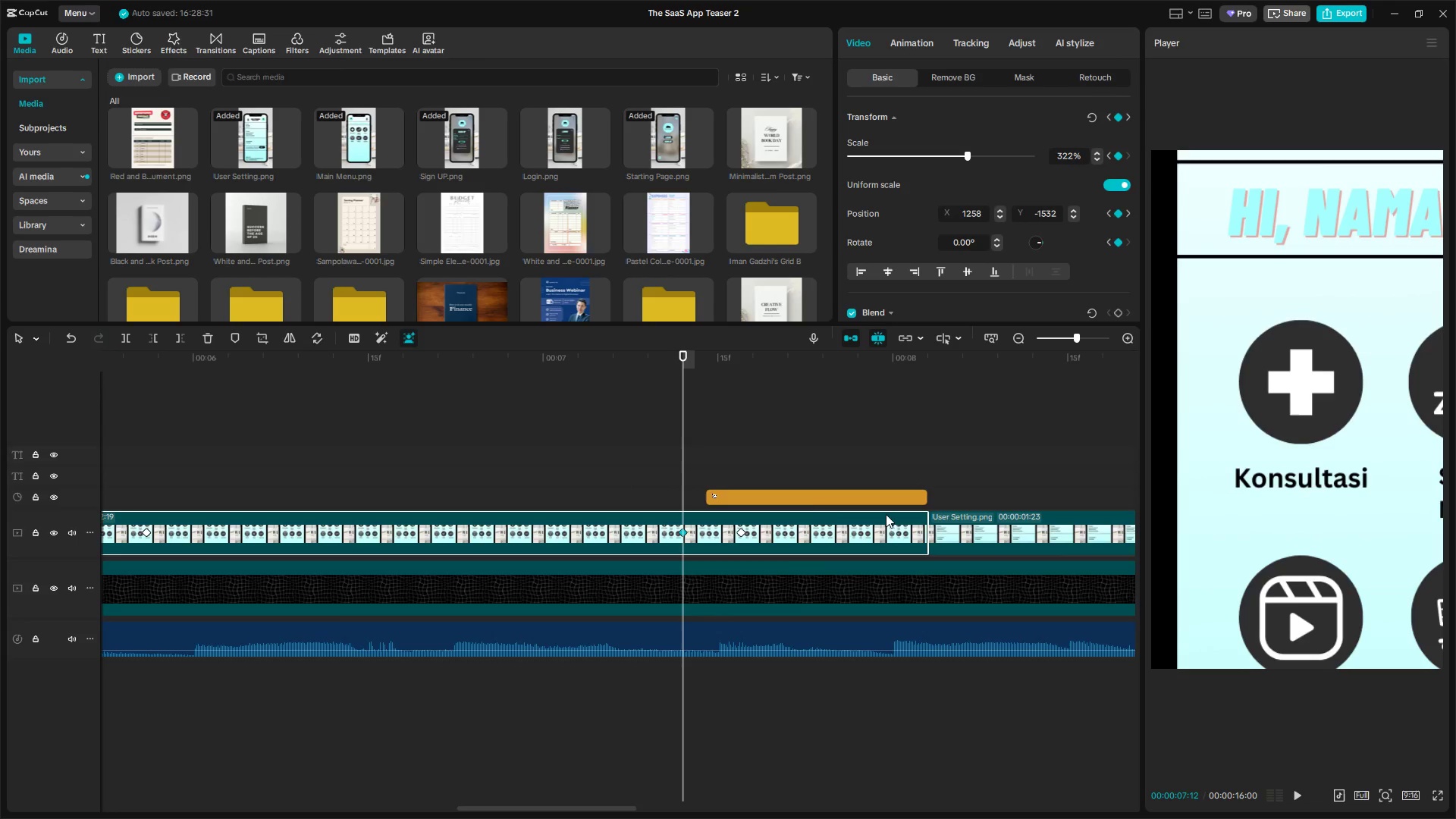 
key(Space)
 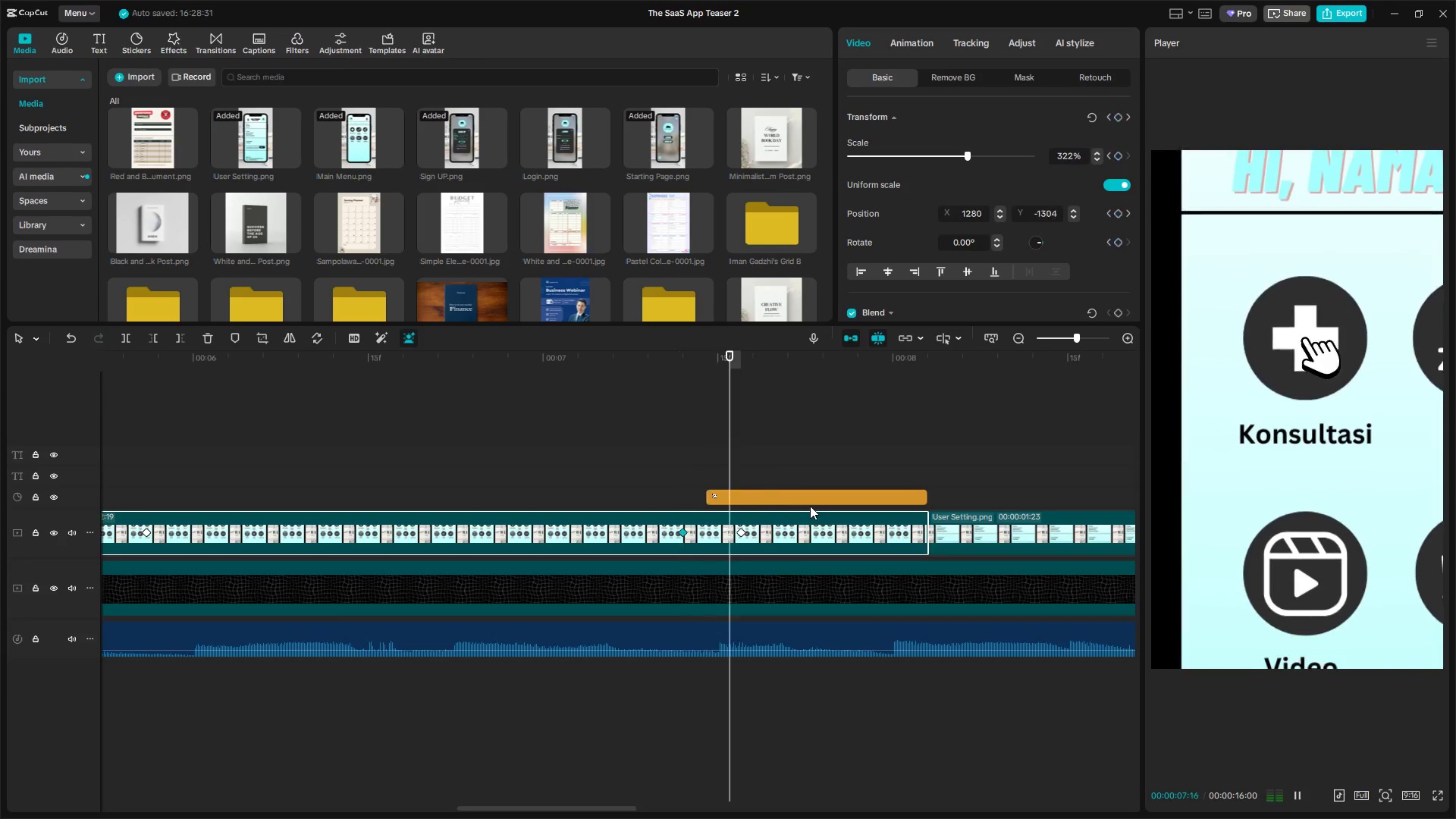 
key(Space)
 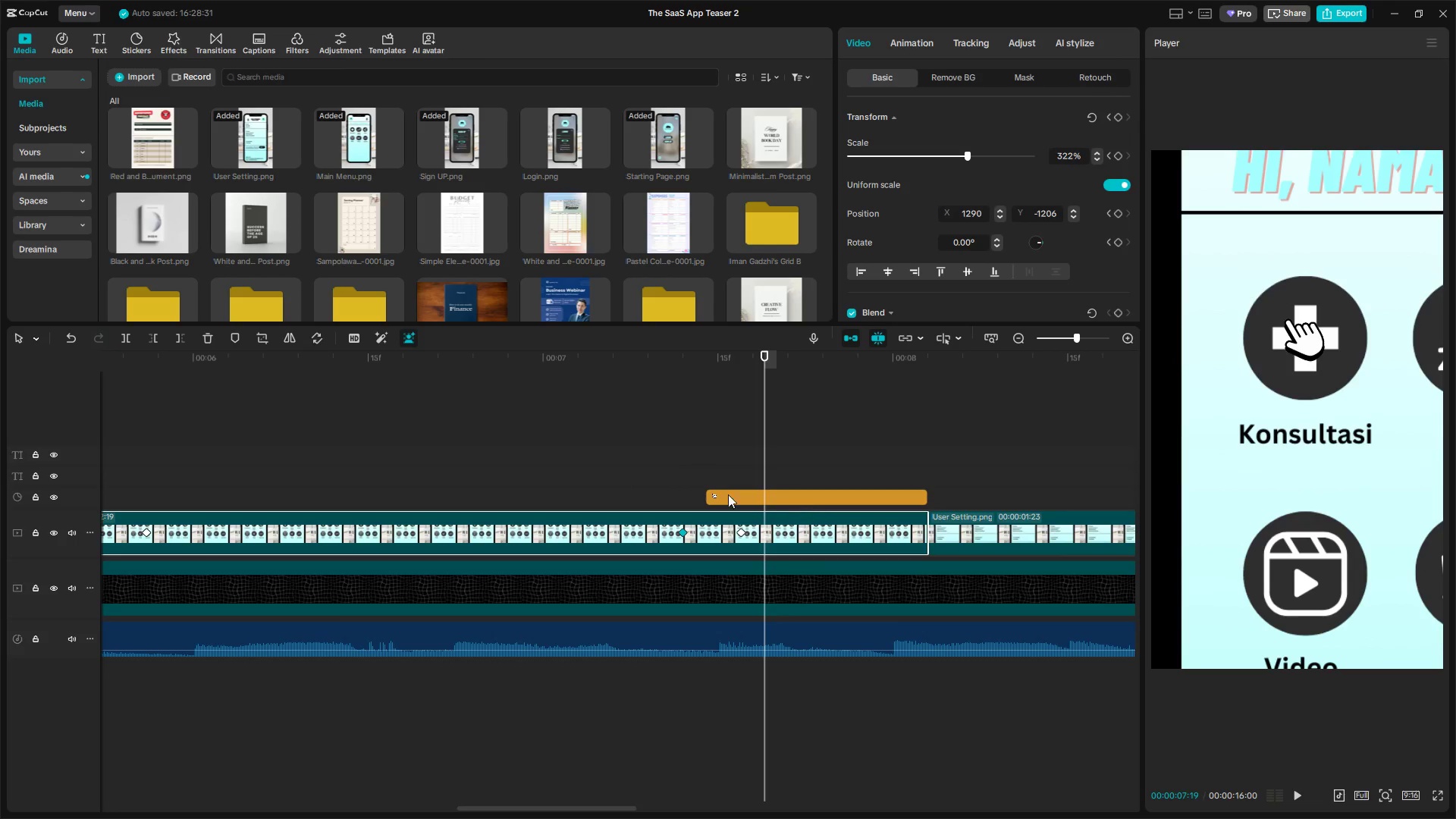 
left_click([657, 481])
 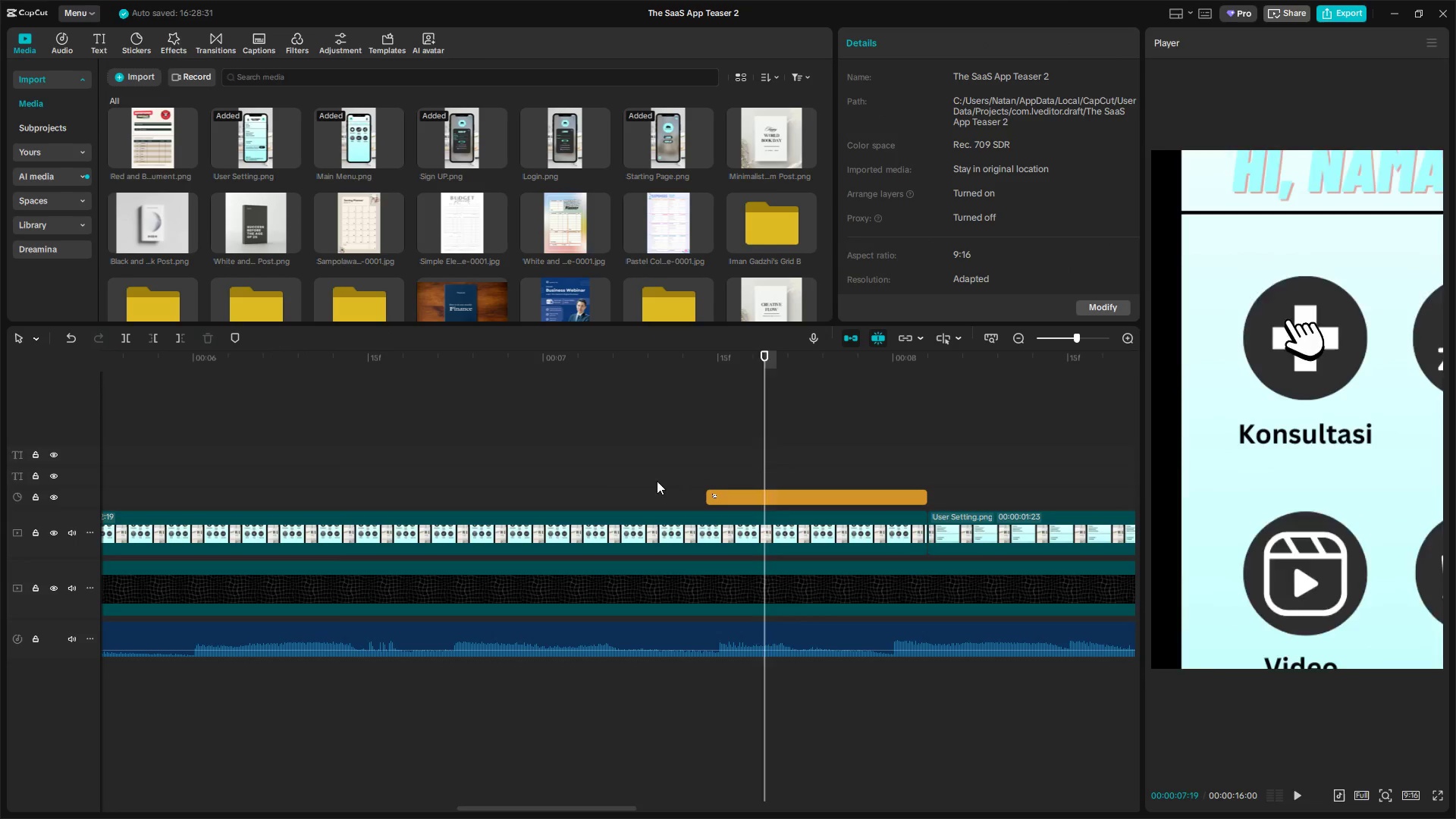 
key(Space)
 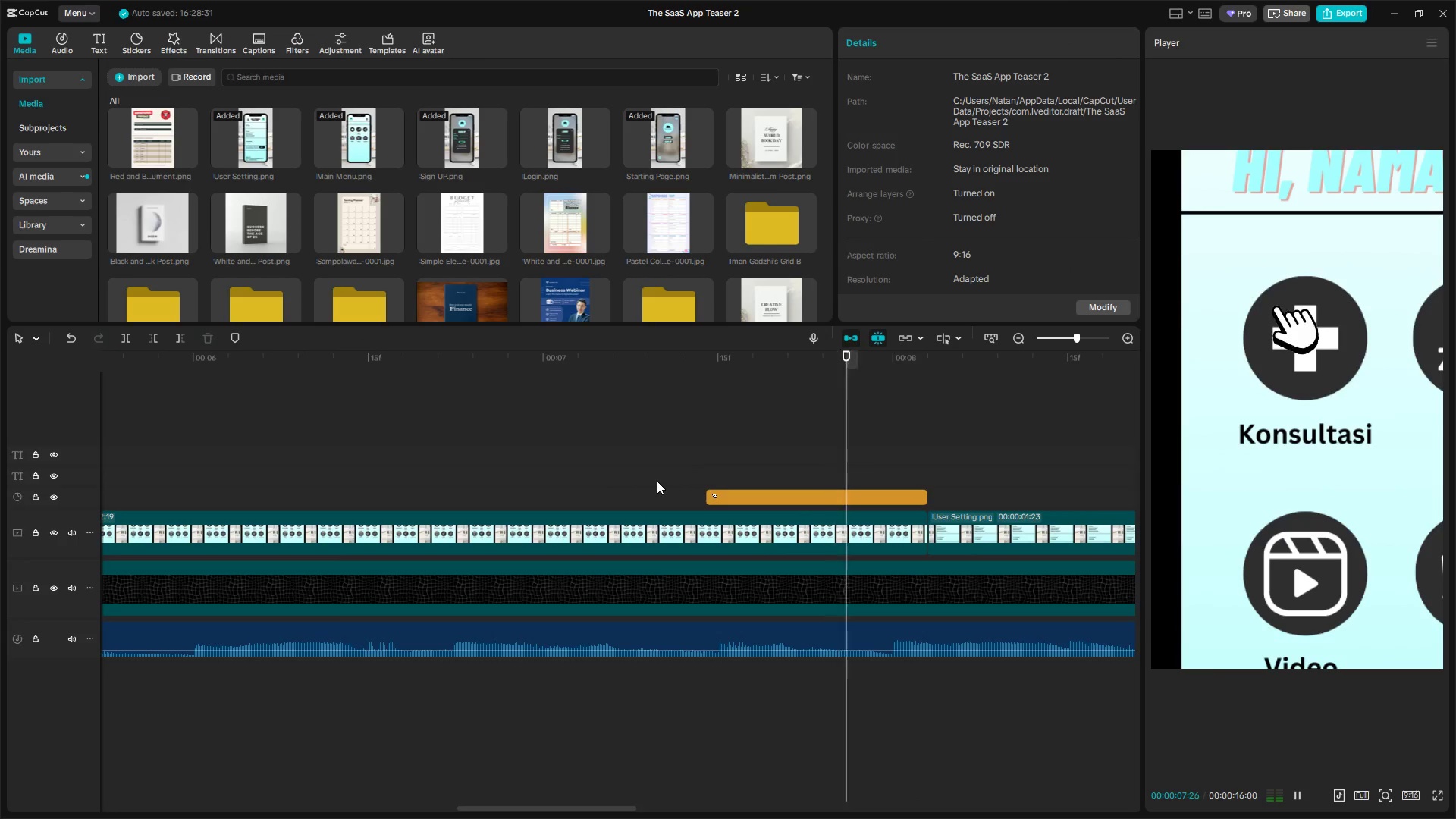 
hold_key(key=ControlLeft, duration=0.78)
 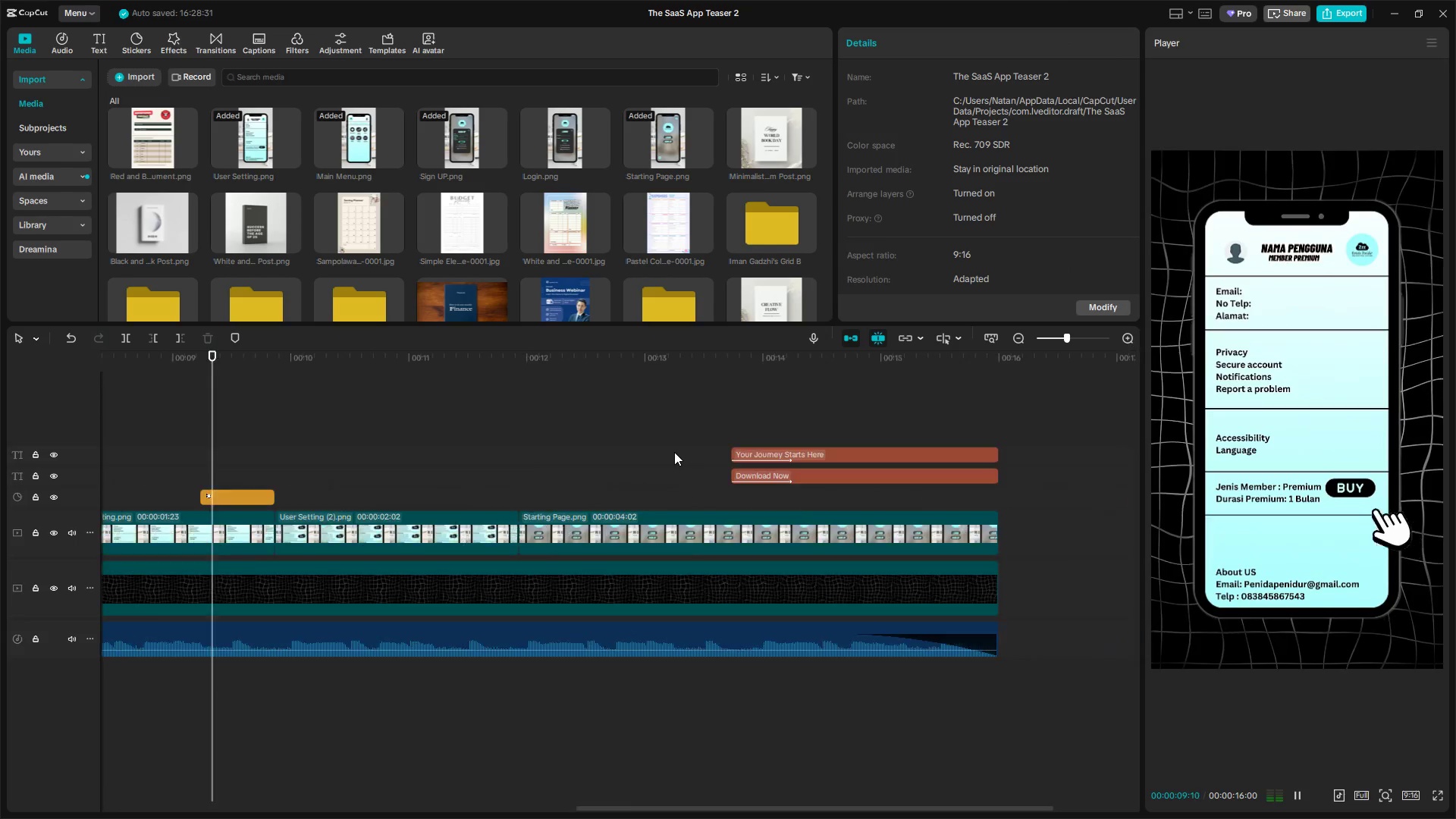 
left_click([674, 452])
 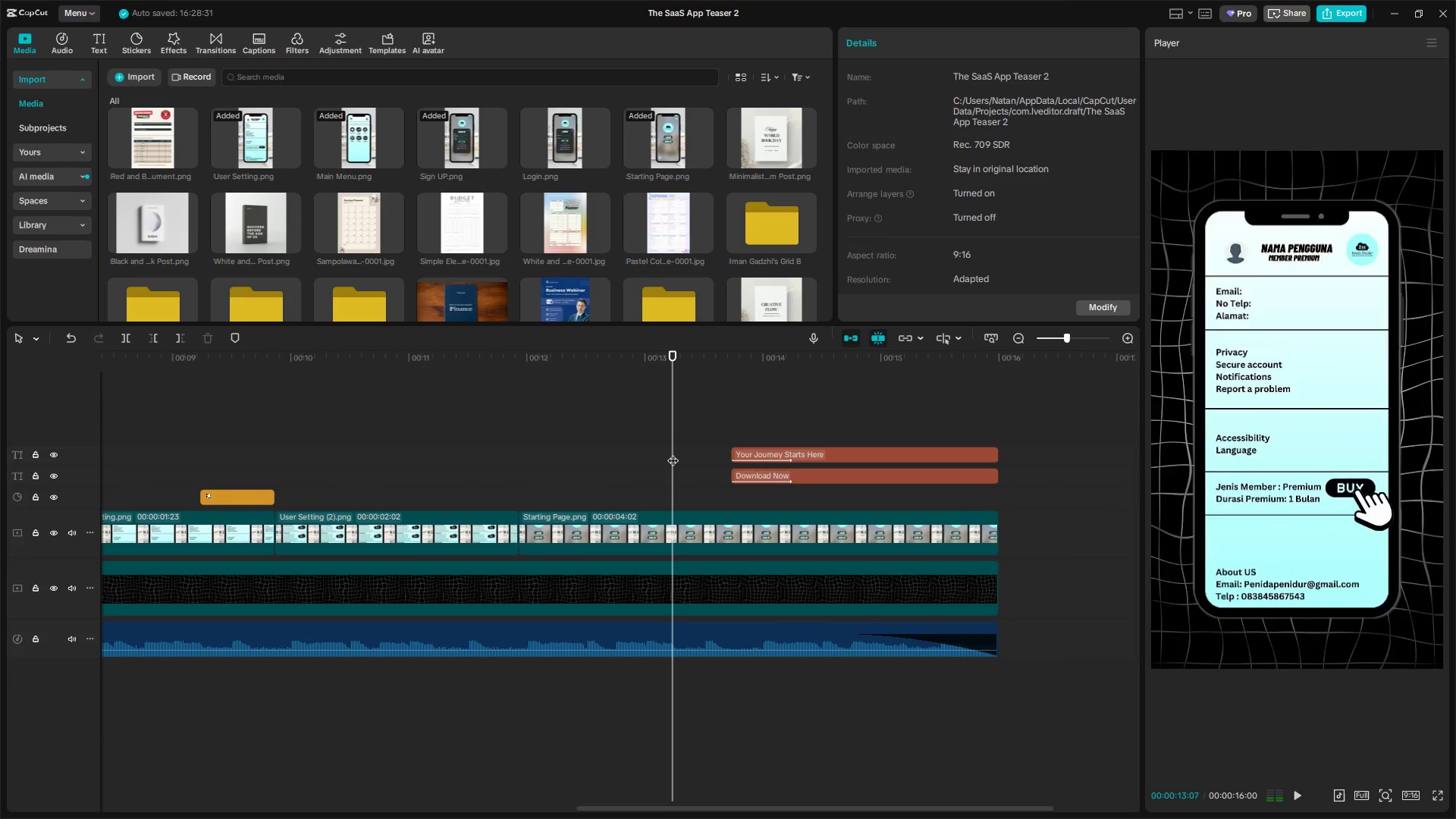 
scroll: coordinate [661, 484], scroll_direction: down, amount: 15.0
 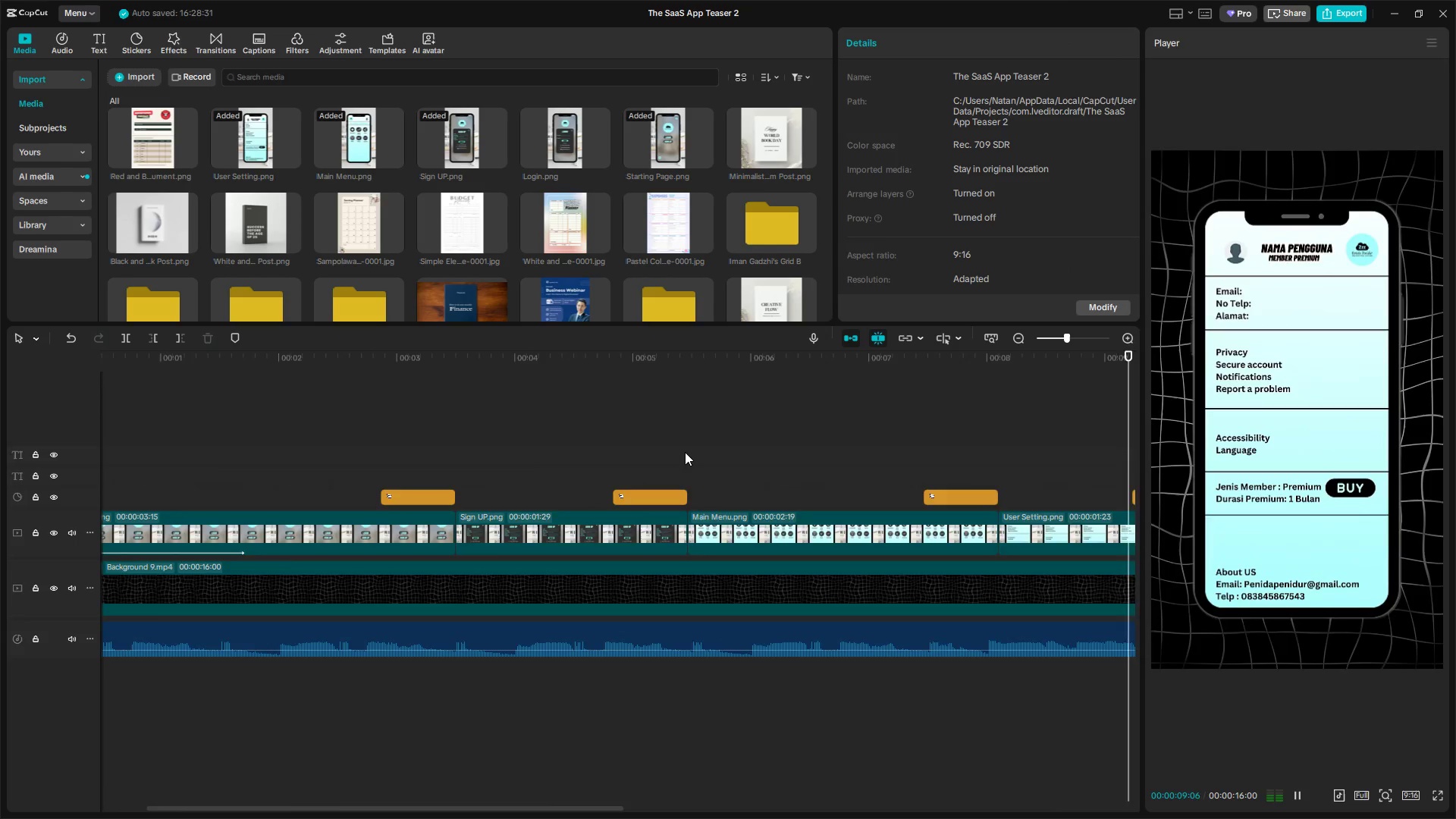 
key(Space)
 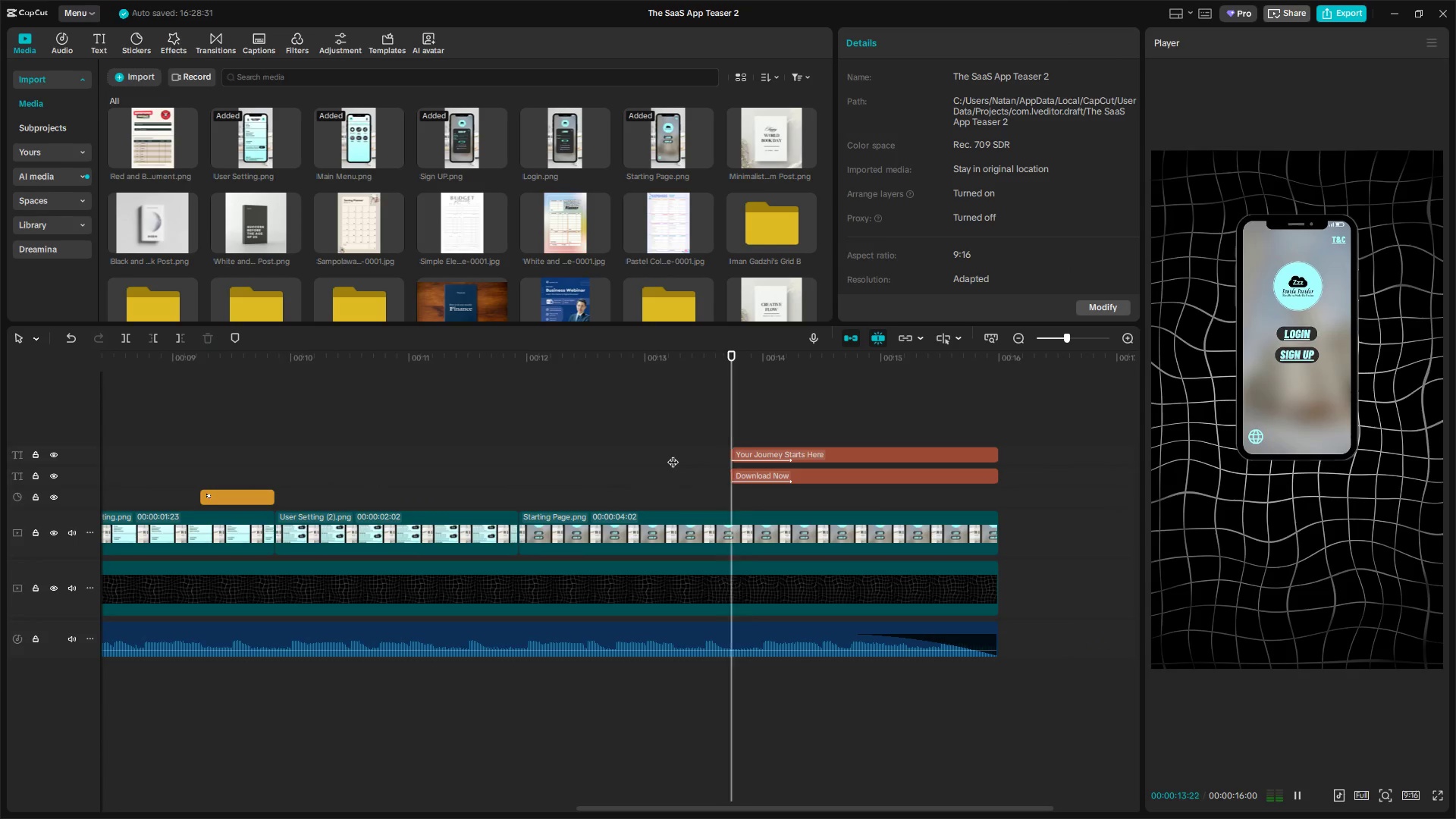 
hold_key(key=ControlLeft, duration=0.59)
 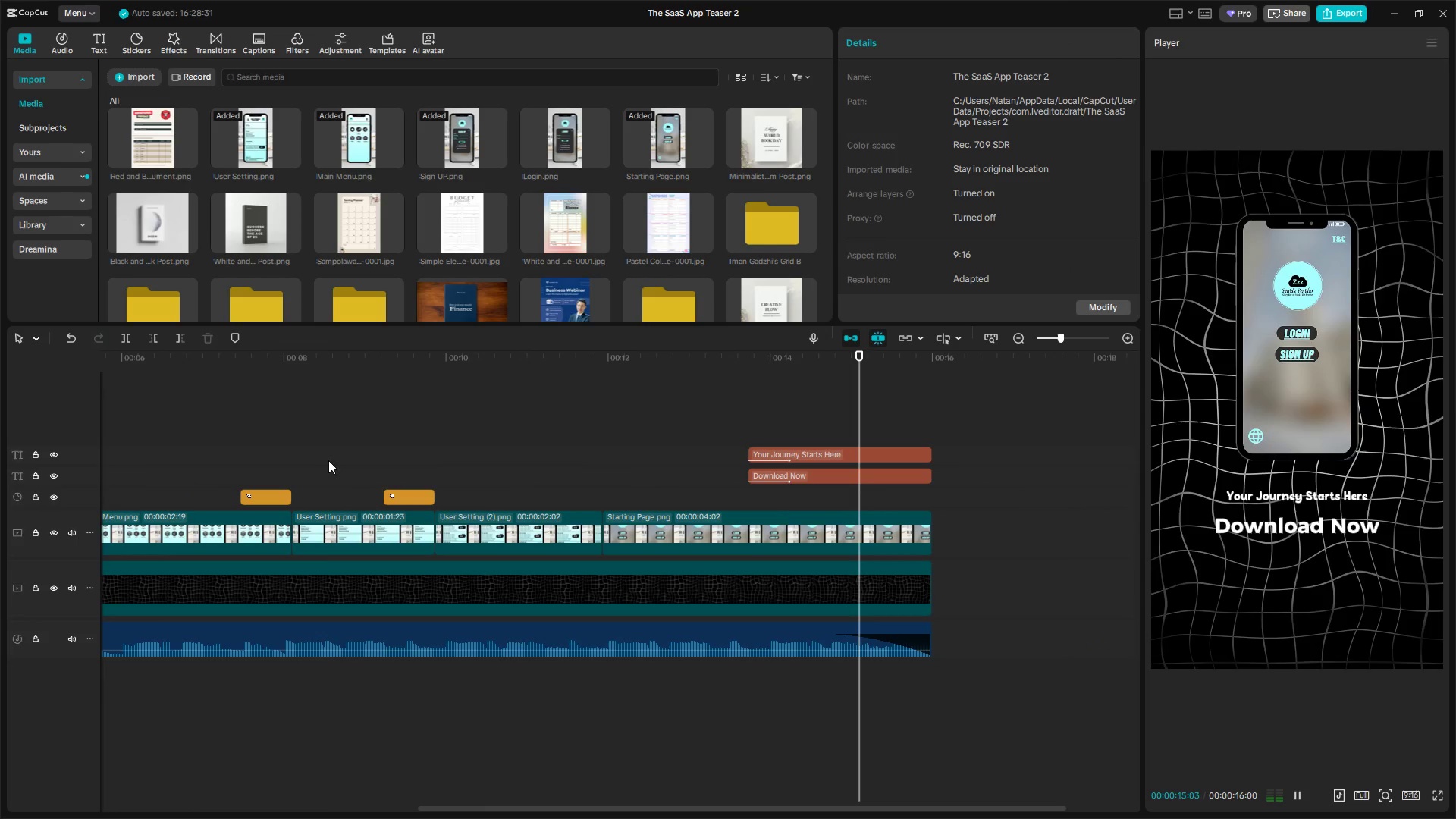 
left_click([326, 460])
 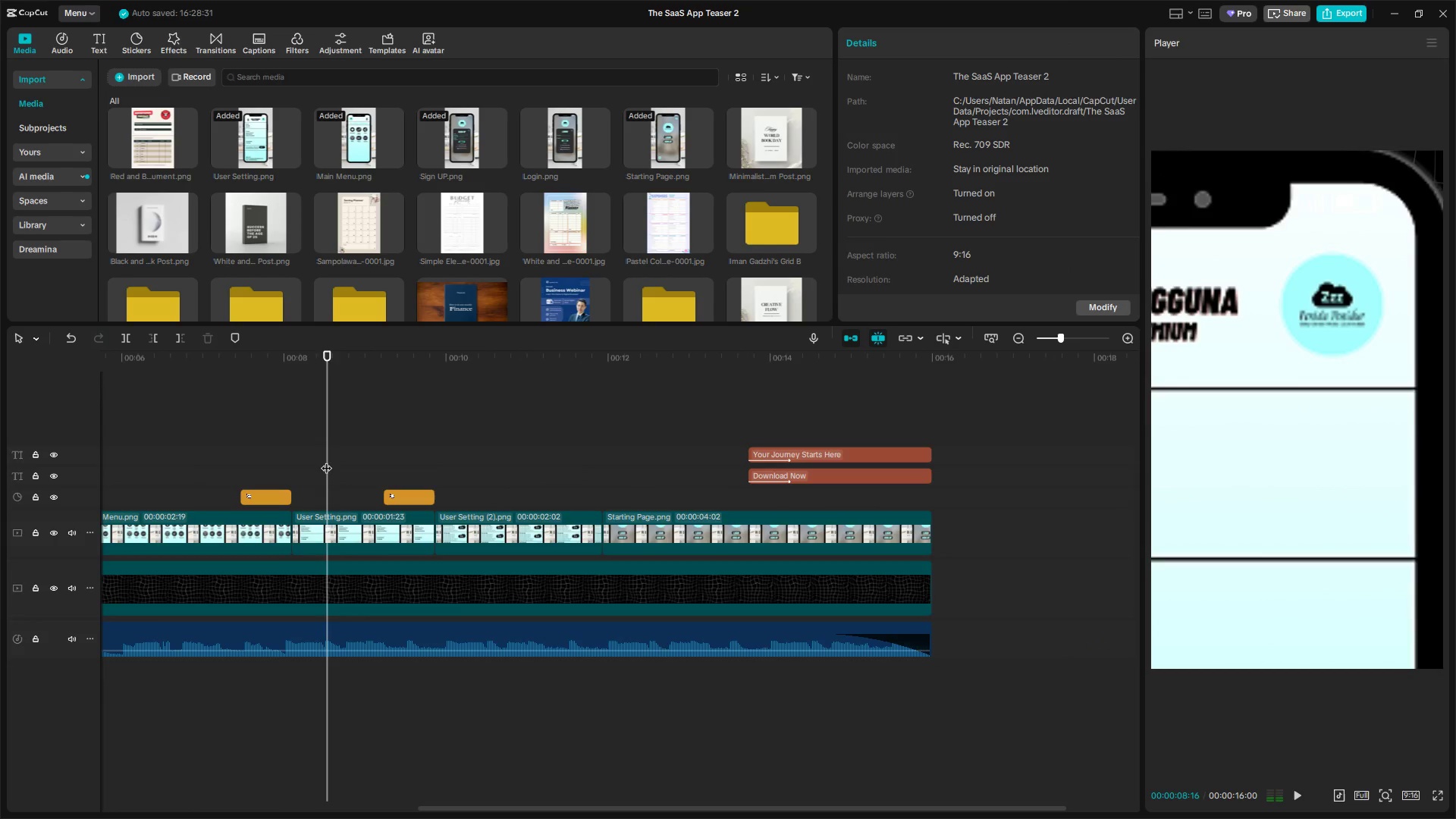 
scroll: coordinate [730, 529], scroll_direction: down, amount: 9.0
 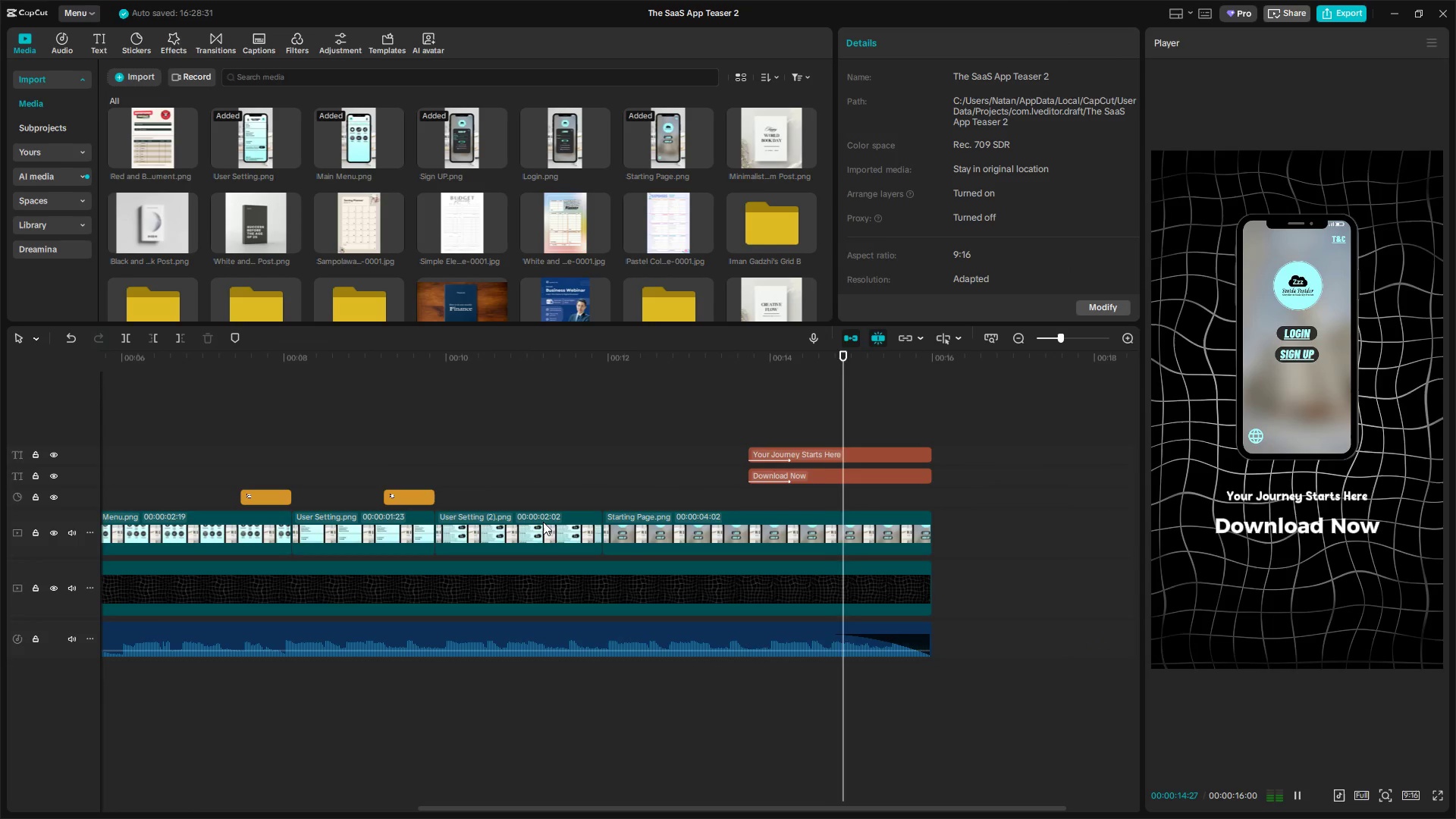 
left_click_drag(start_coordinate=[326, 460], to_coordinate=[516, 507])
 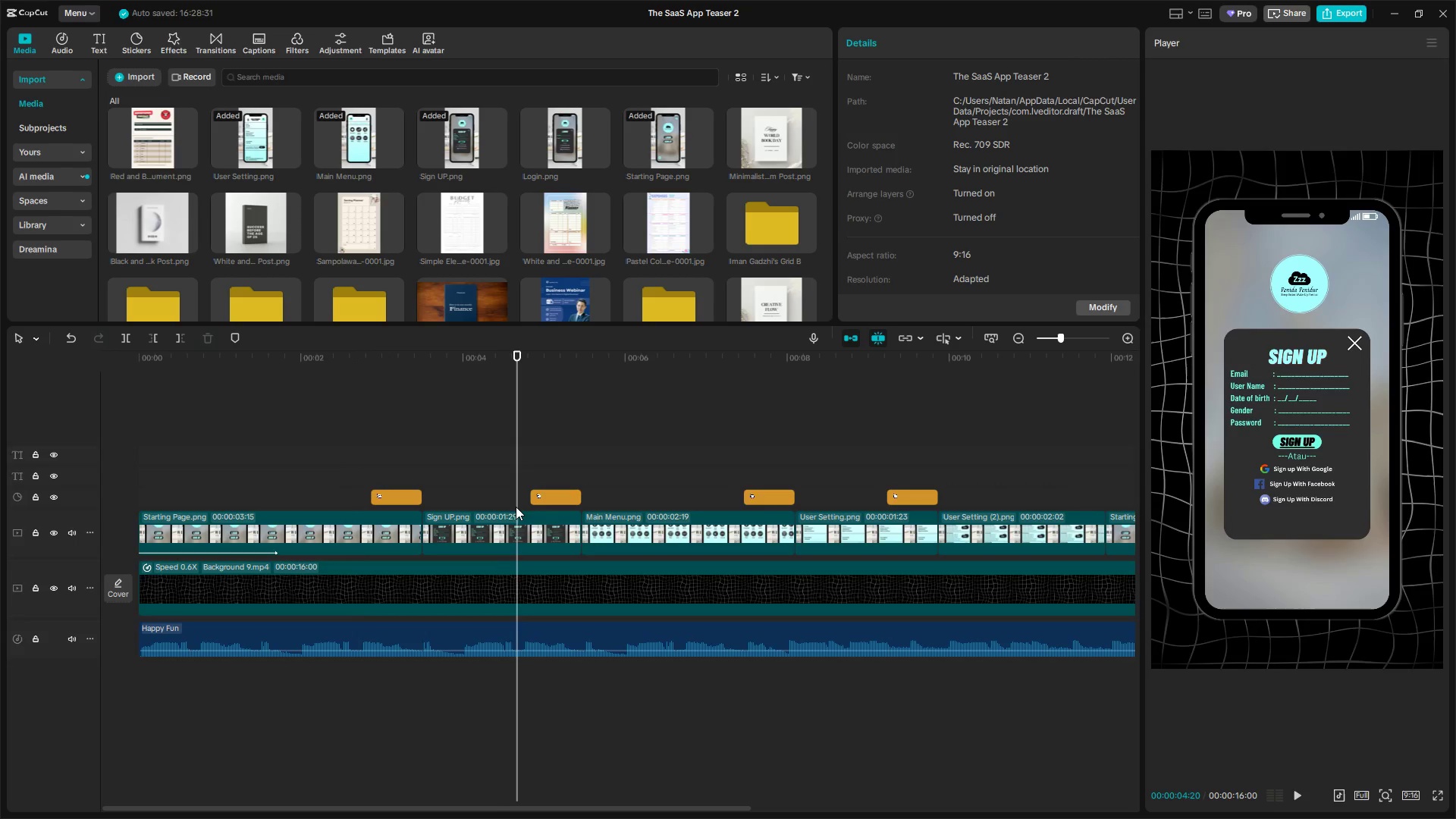 
key(Space)
 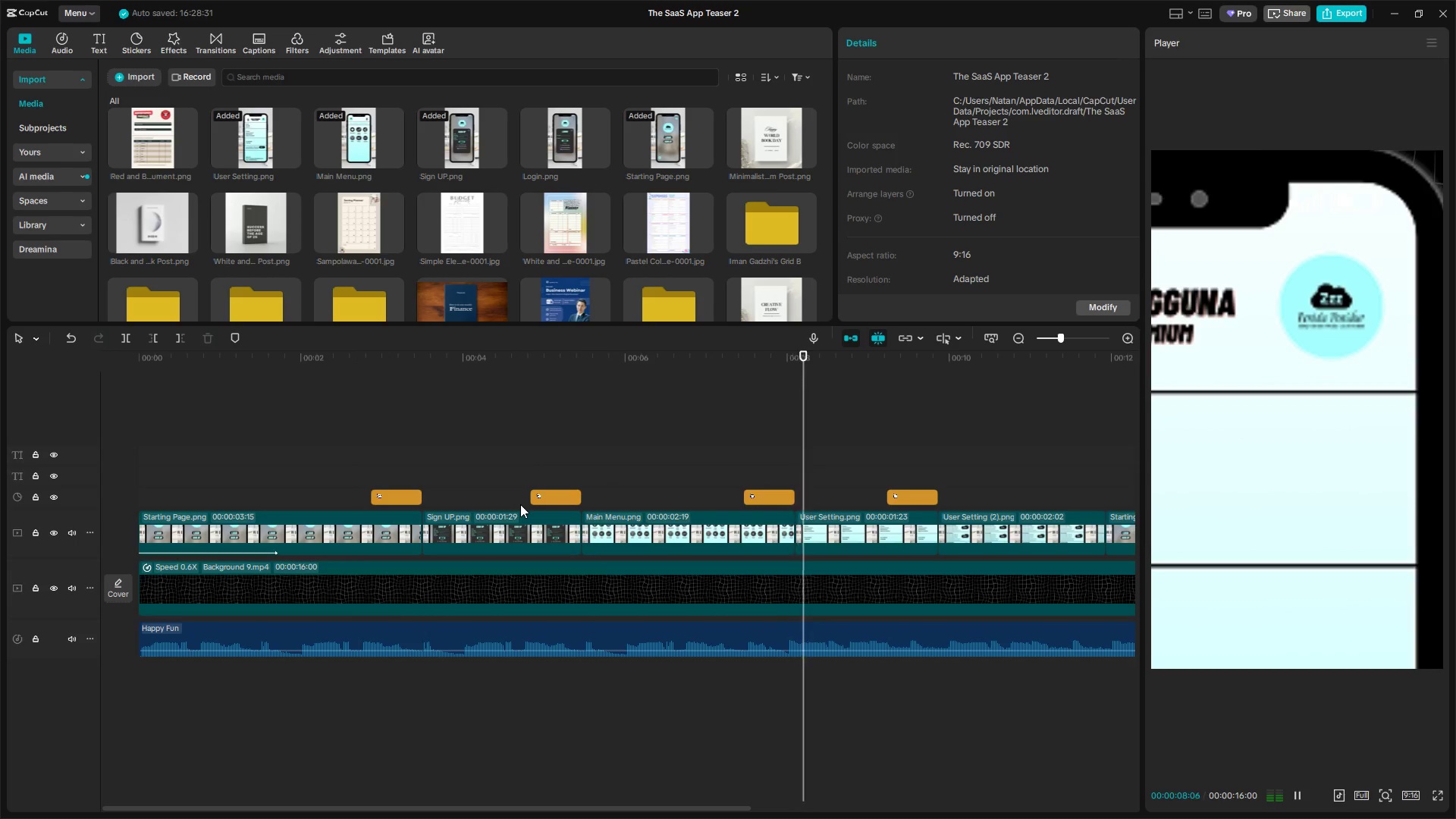 
key(Space)
 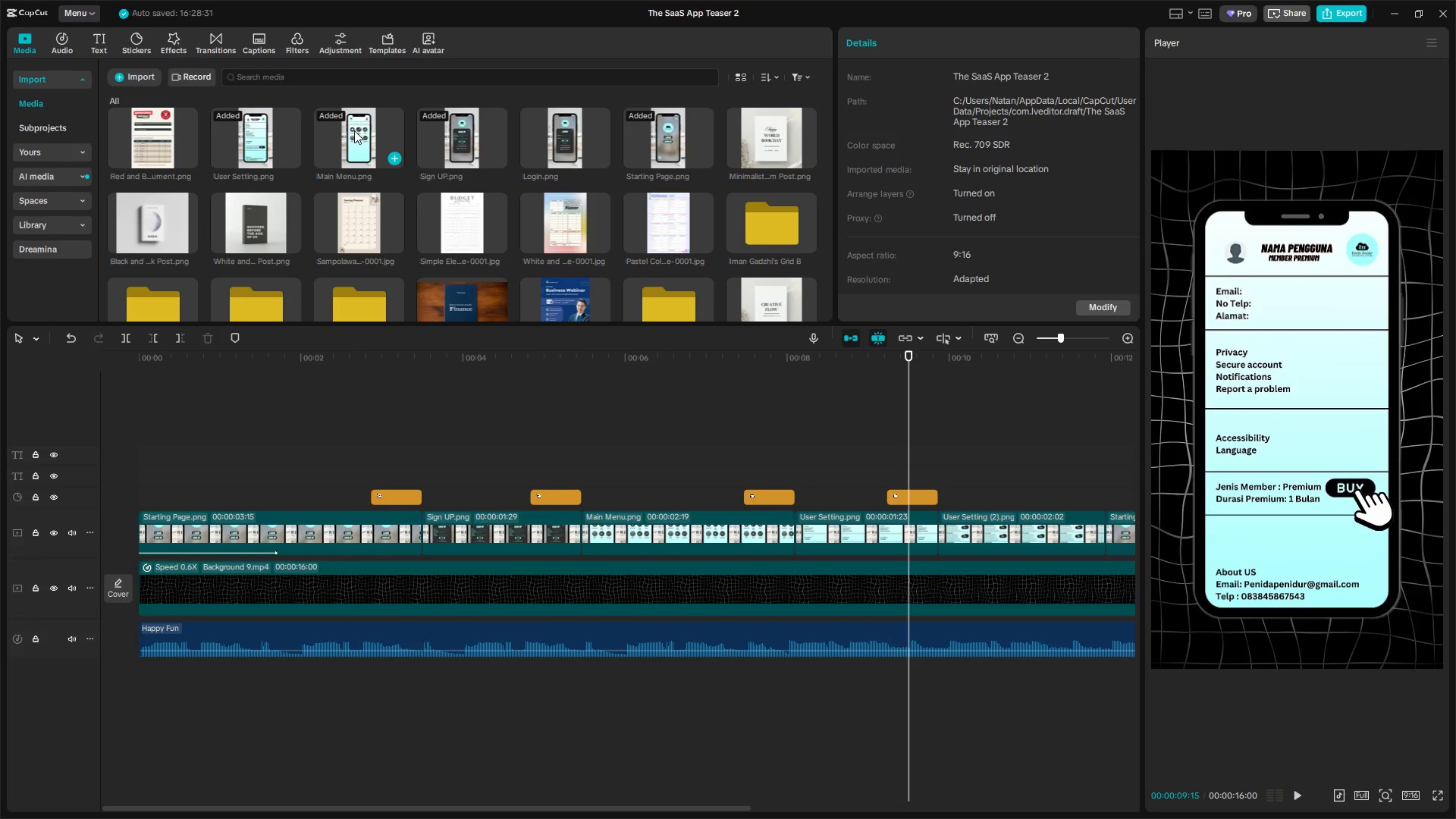 
wait(5.09)
 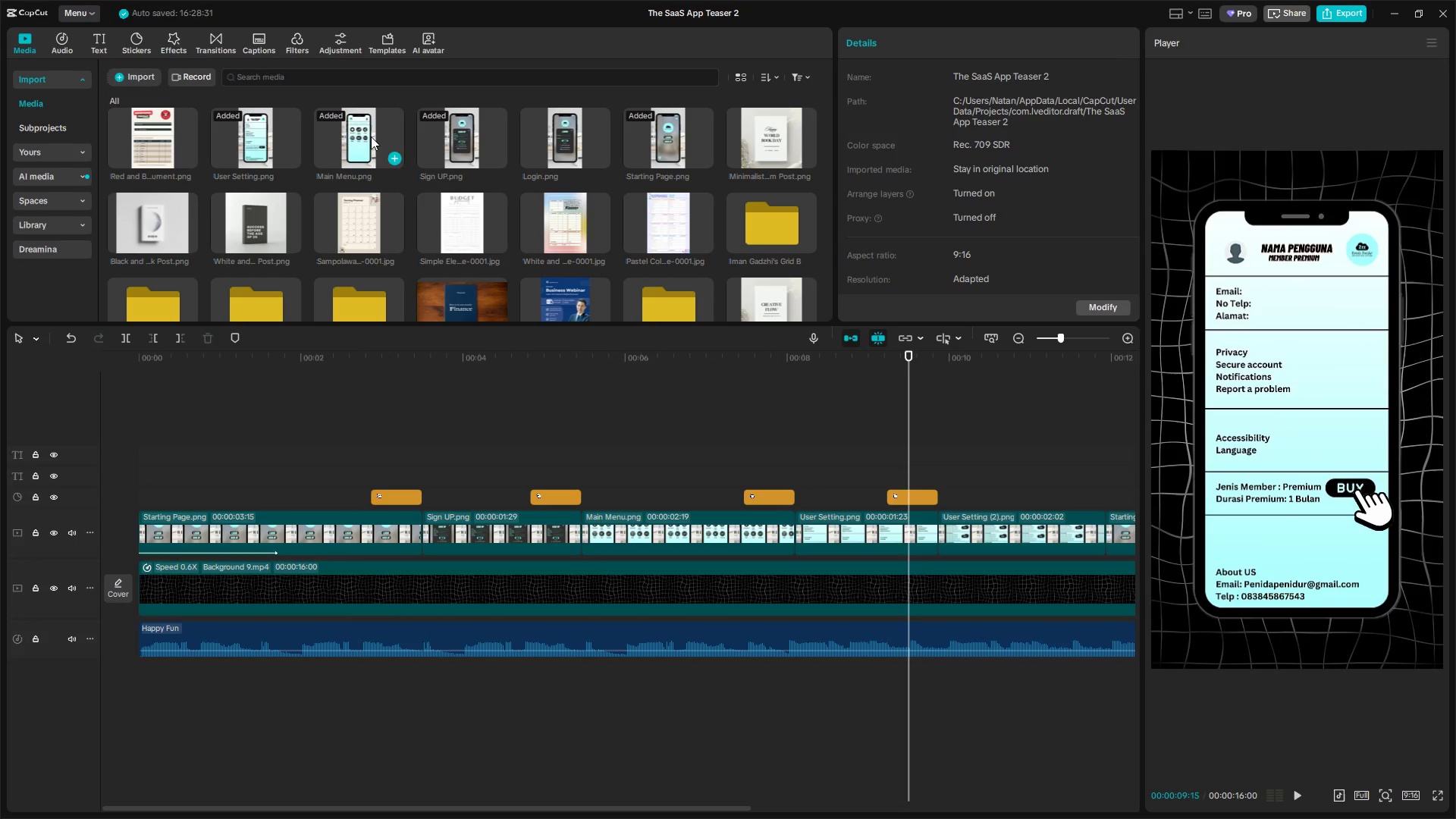 
key(Alt+AltLeft)
 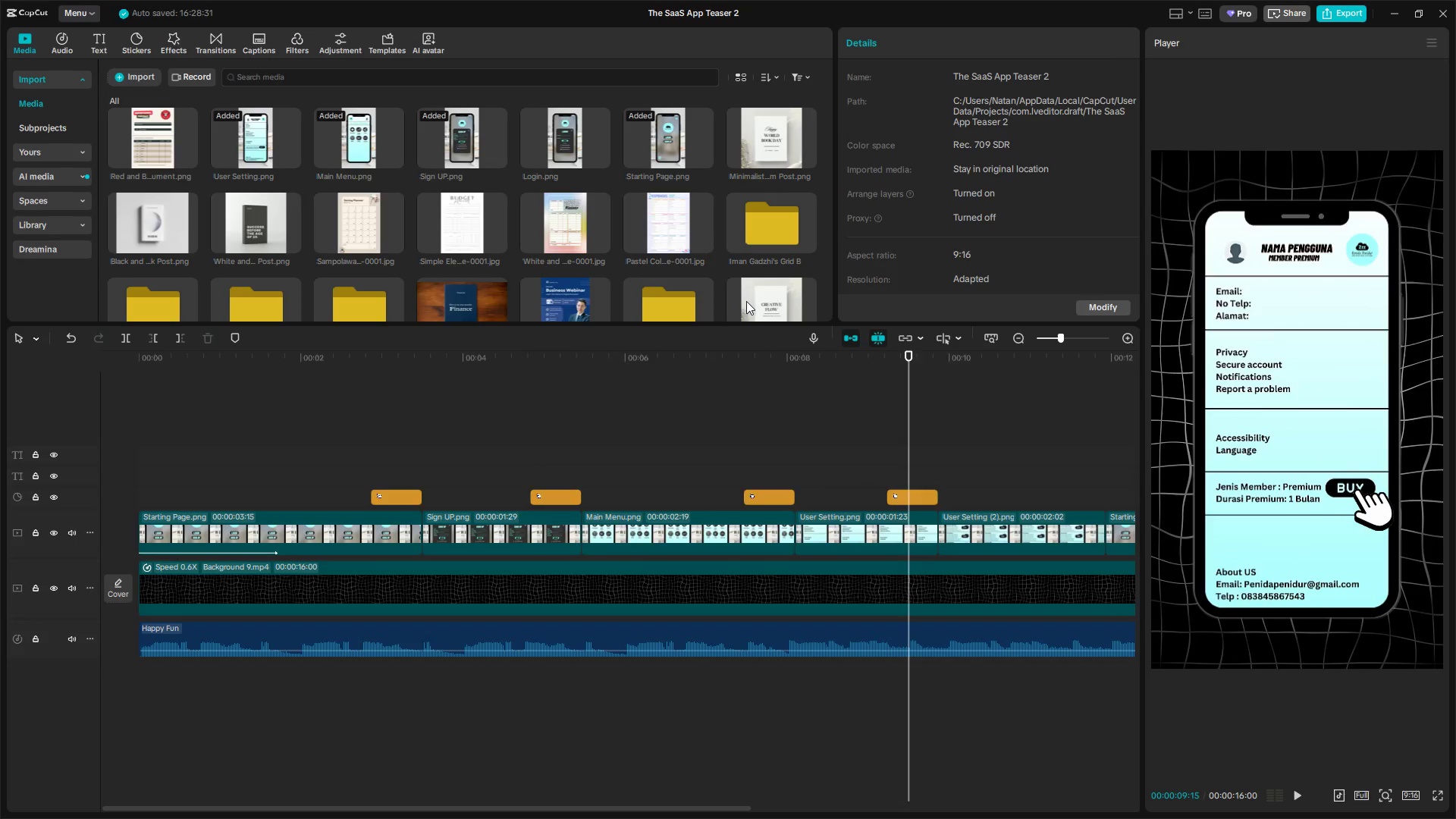 
key(Alt+Tab)